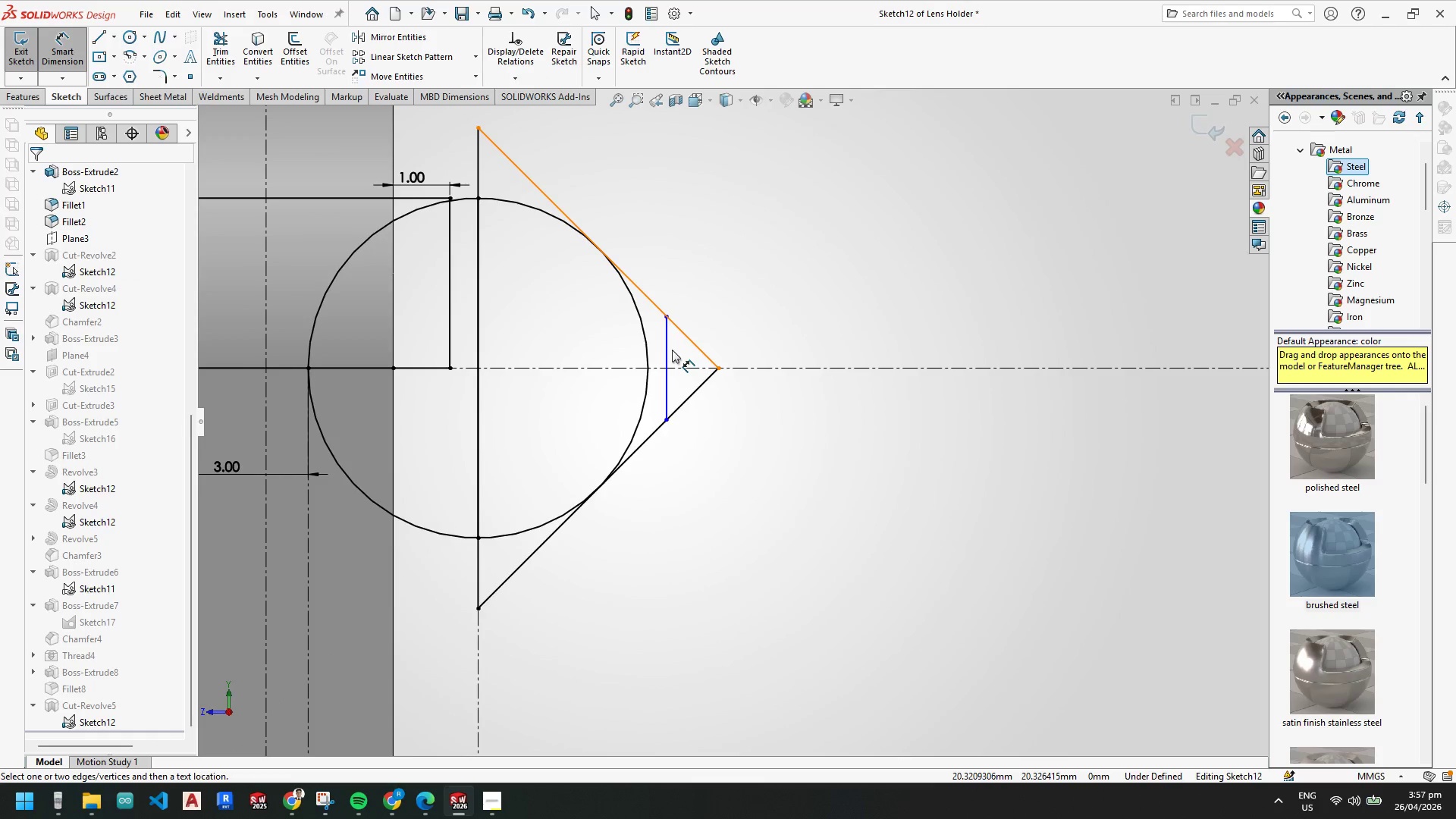 
left_click([667, 350])
 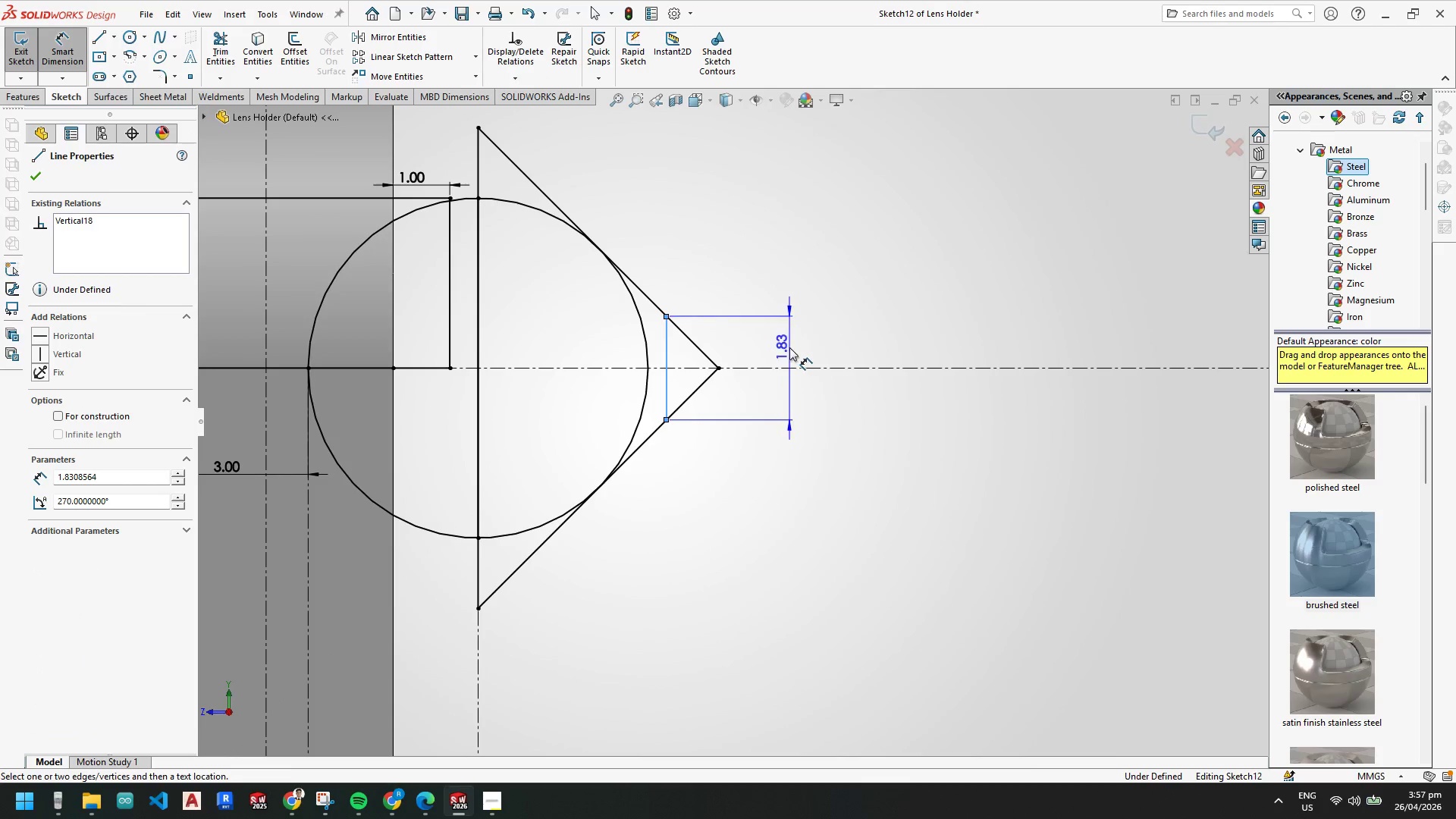 
left_click([791, 344])
 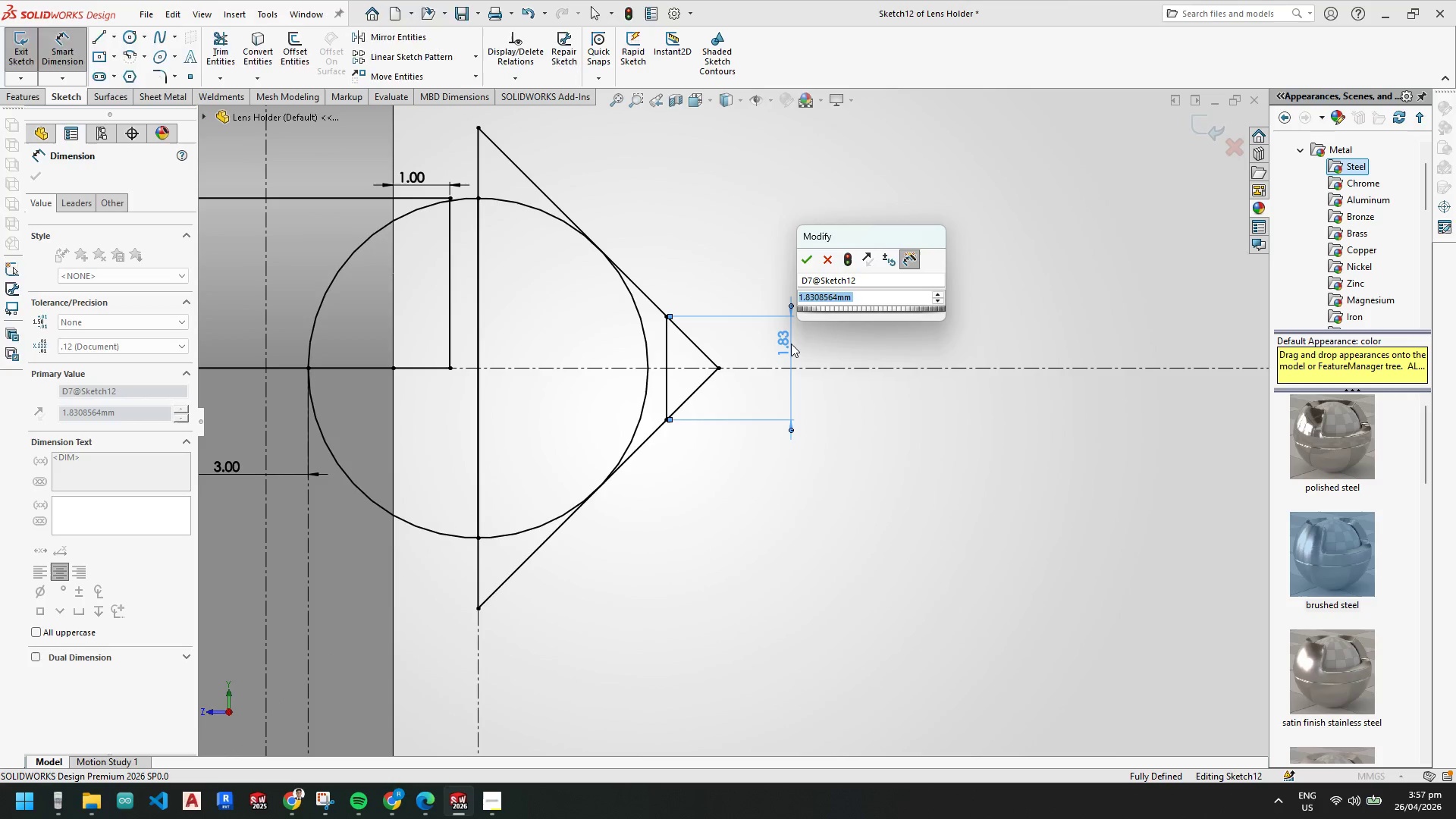 
key(Numpad1)
 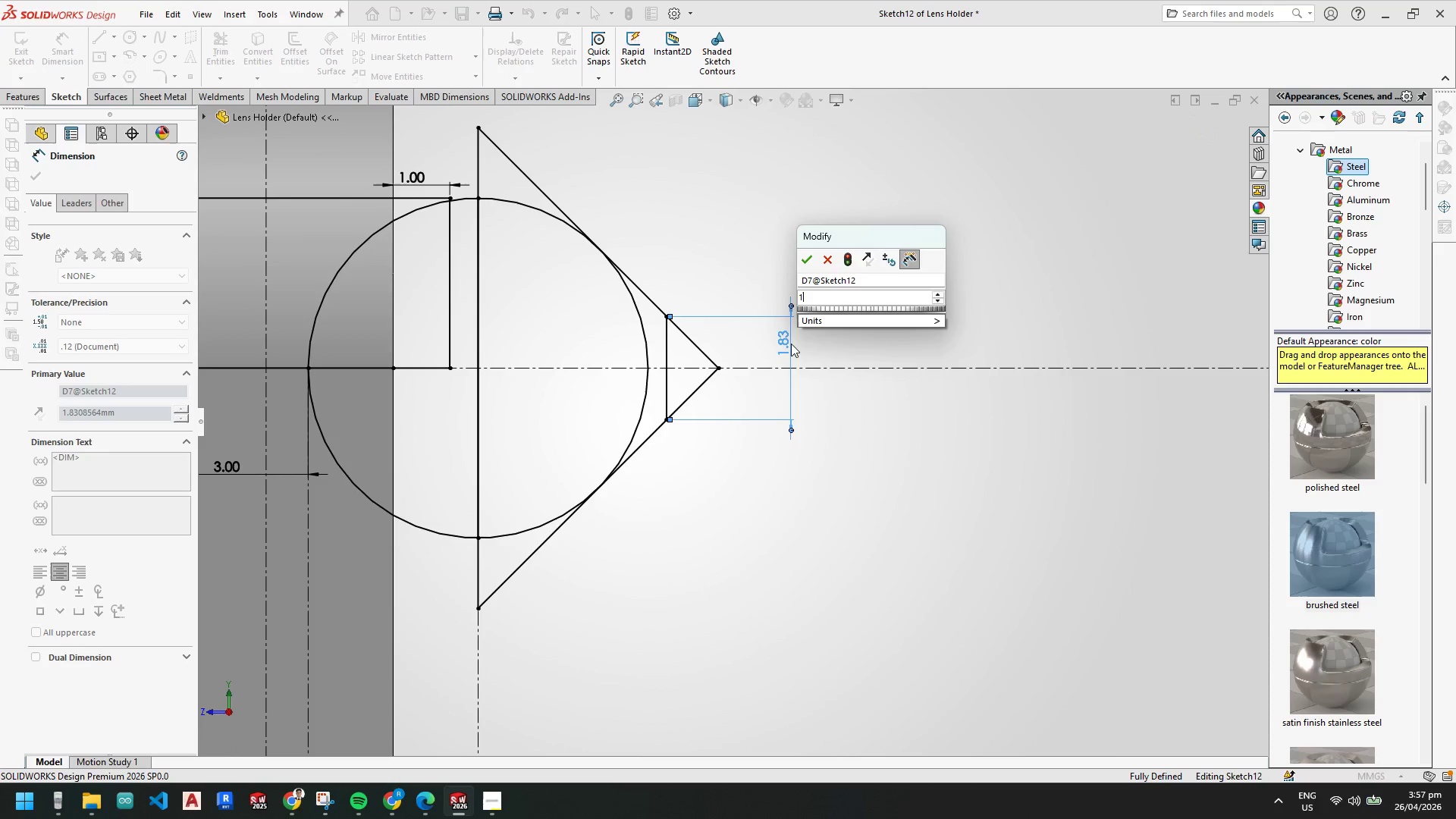 
key(NumpadEnter)
 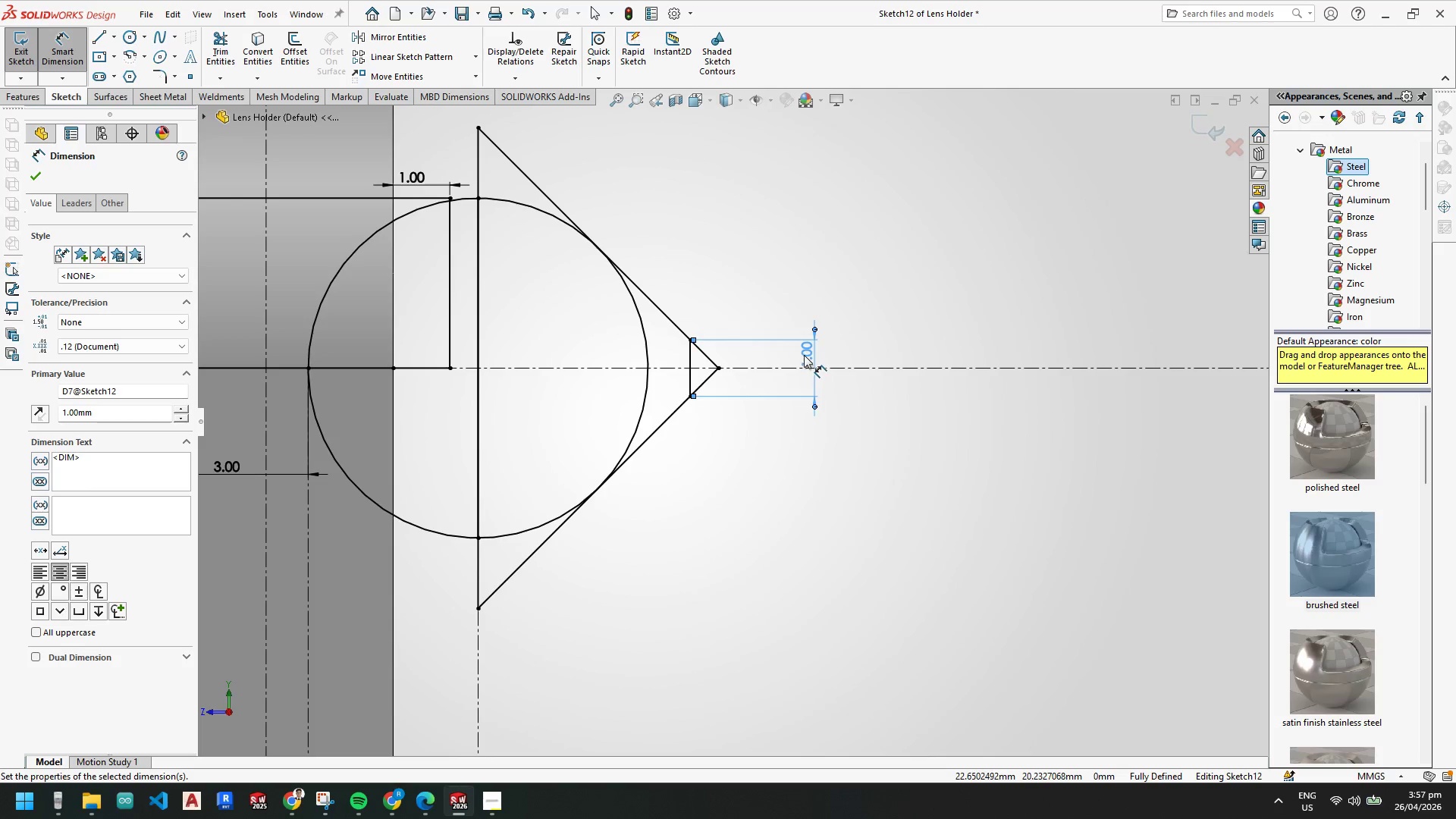 
double_click([804, 355])
 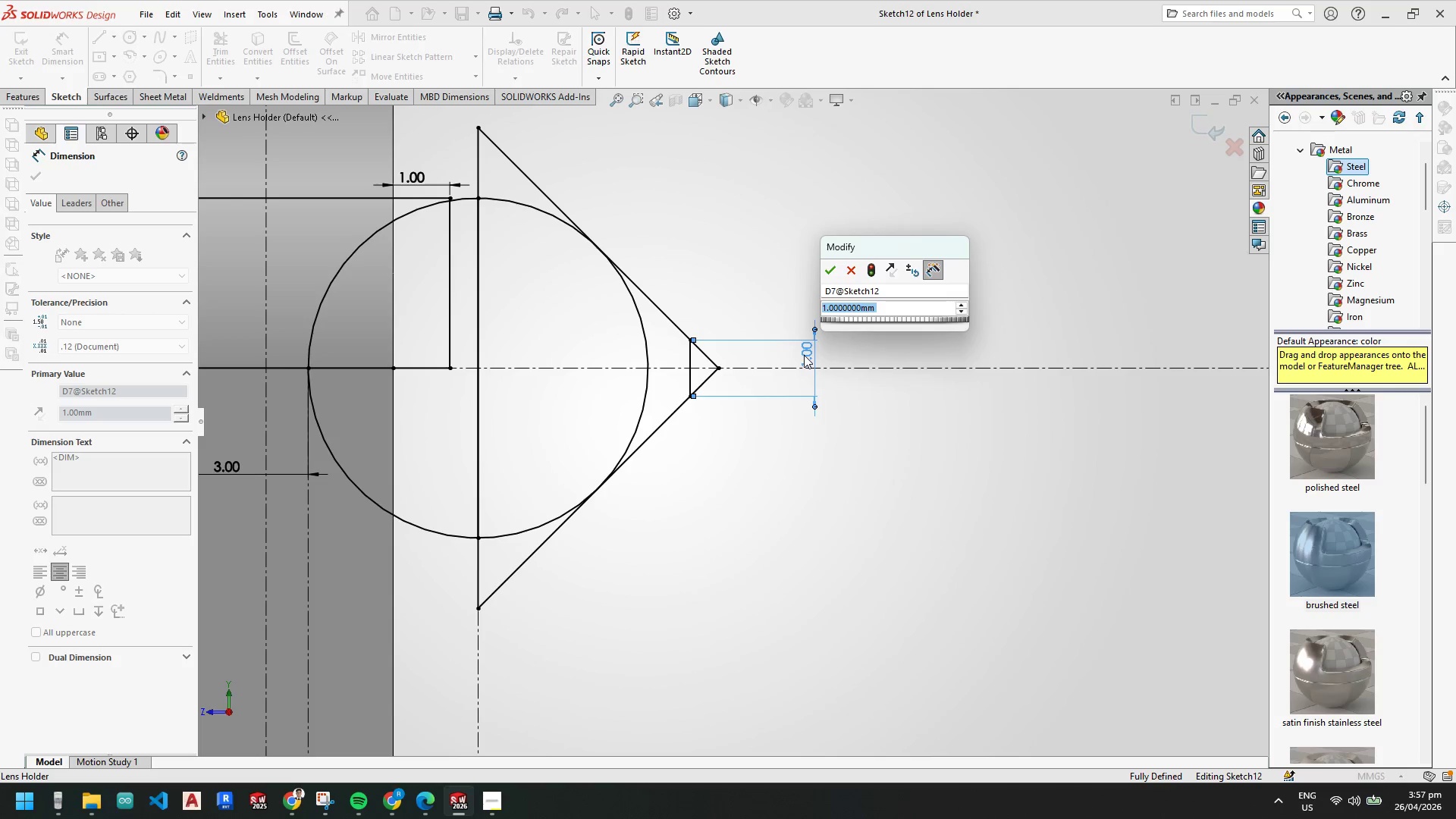 
key(Numpad1)
 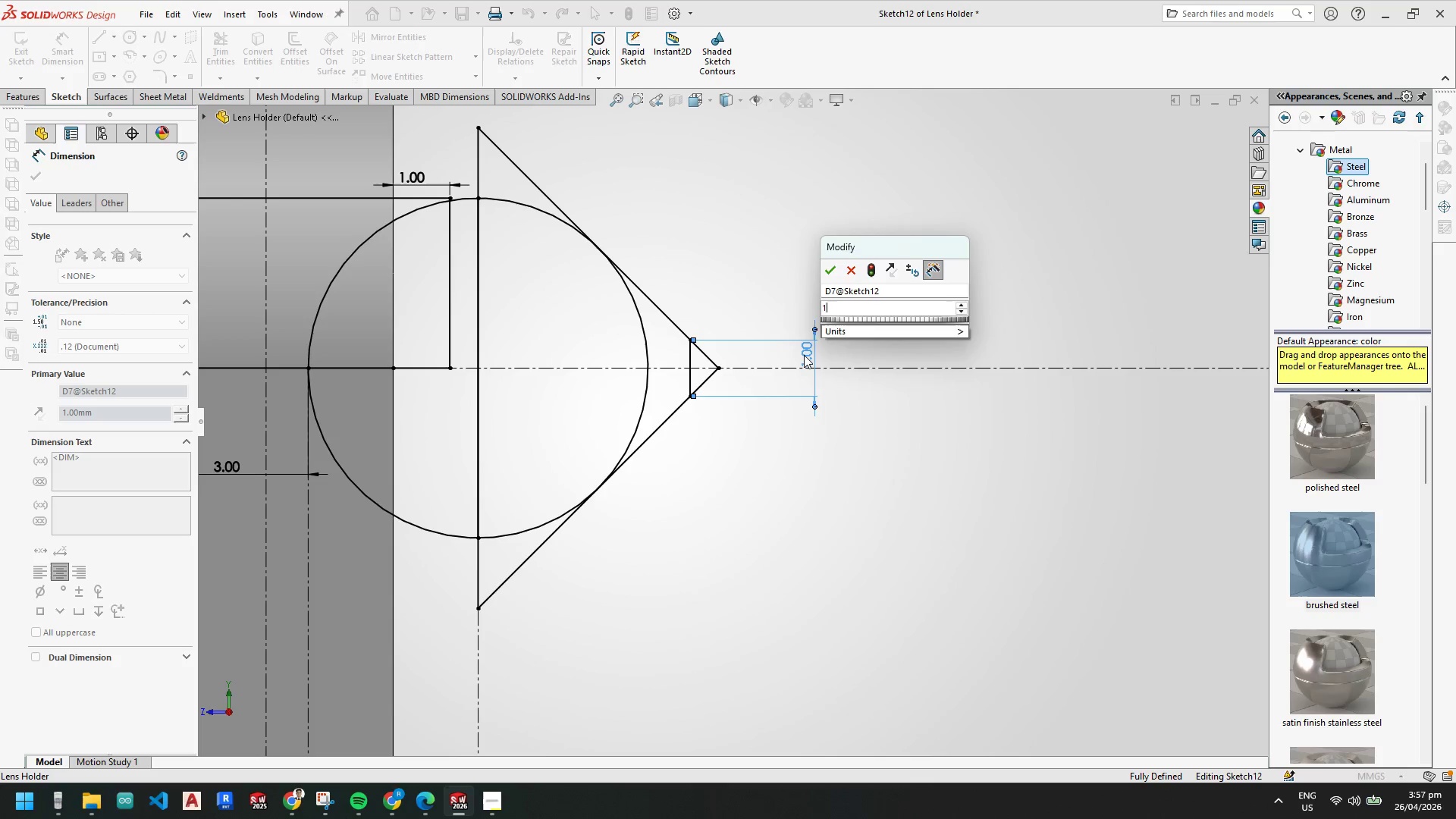 
key(NumpadDecimal)
 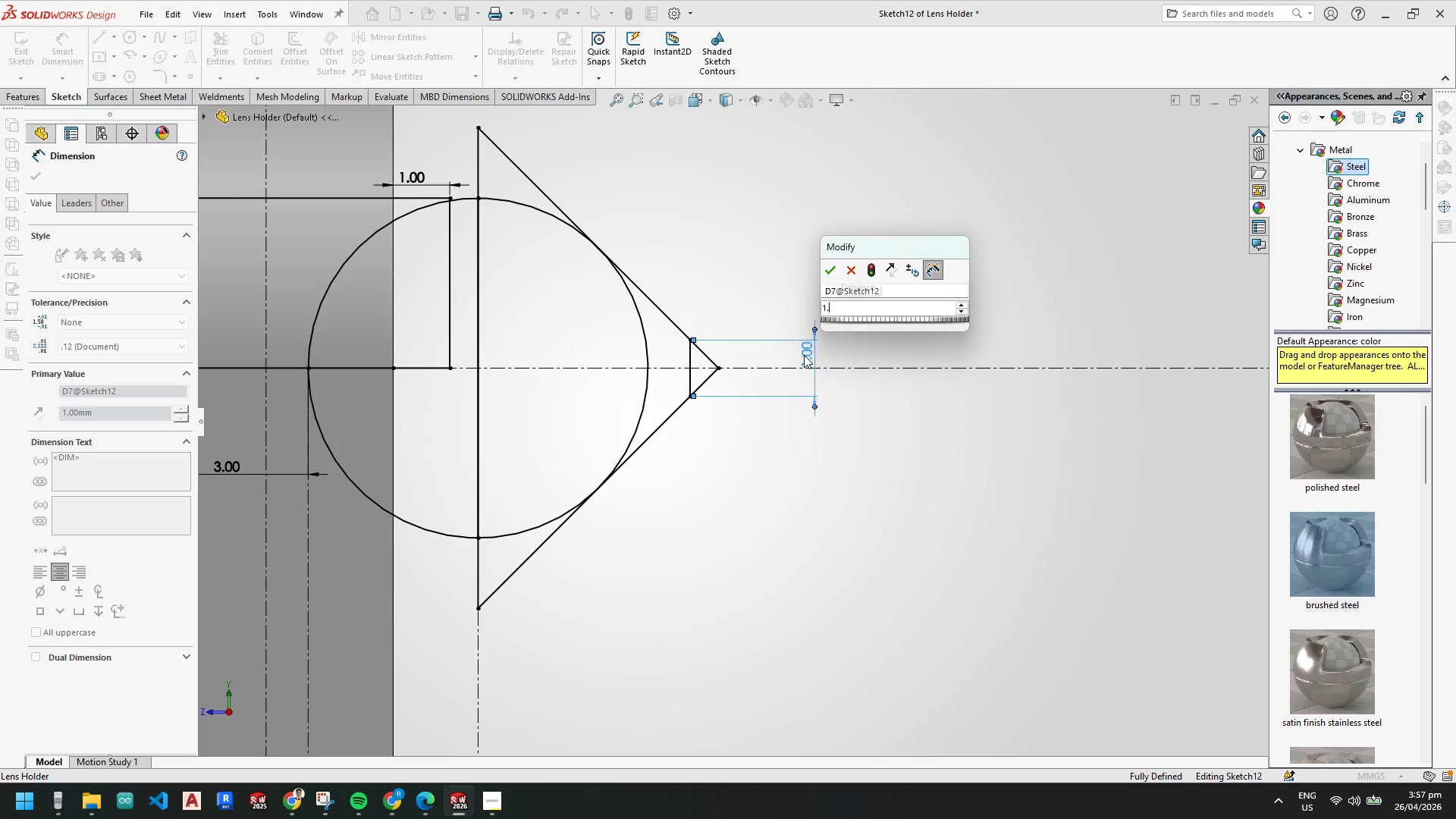 
key(Numpad5)
 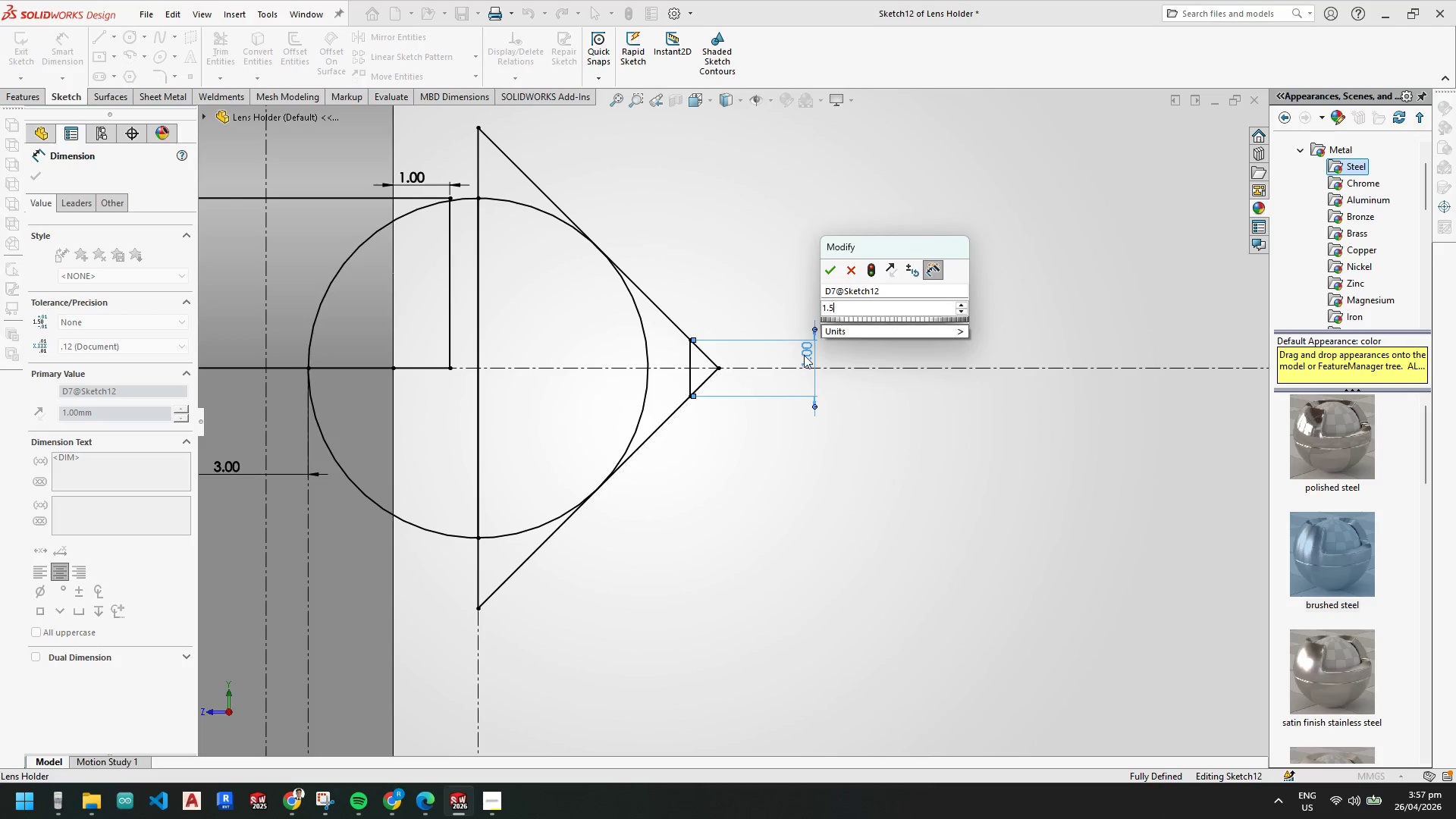 
key(NumpadEnter)
 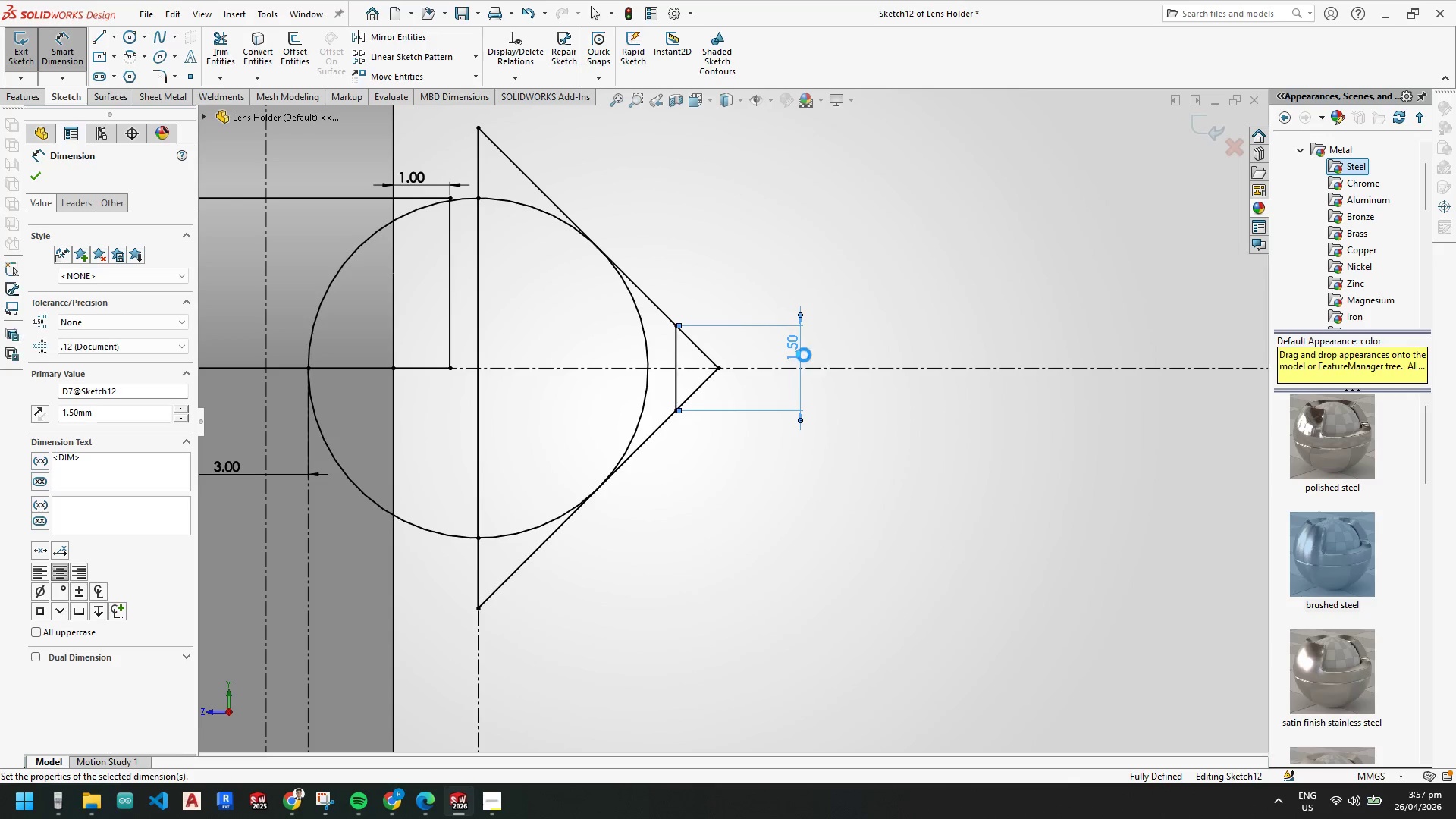 
key(Escape)
 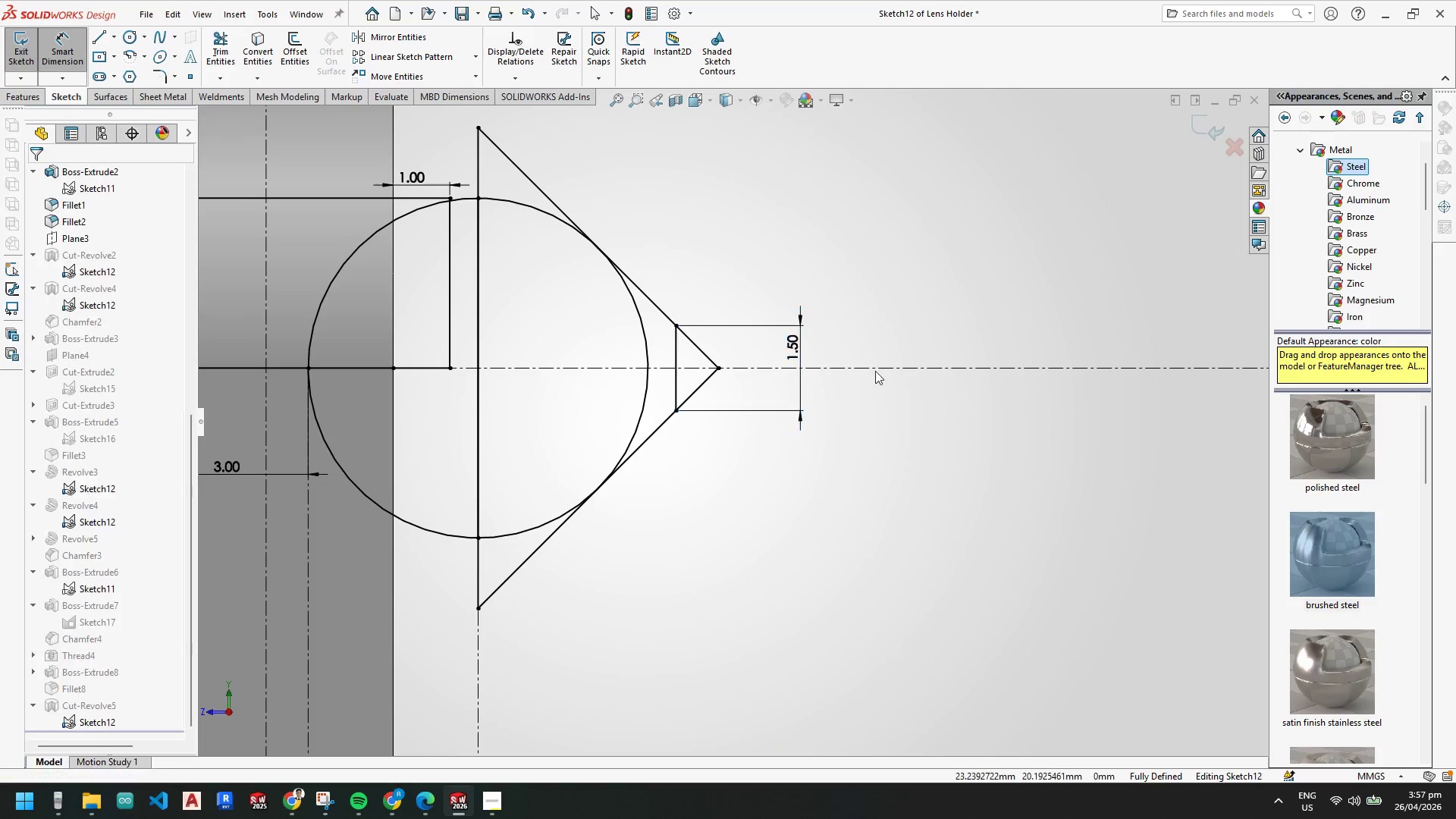 
key(Escape)
 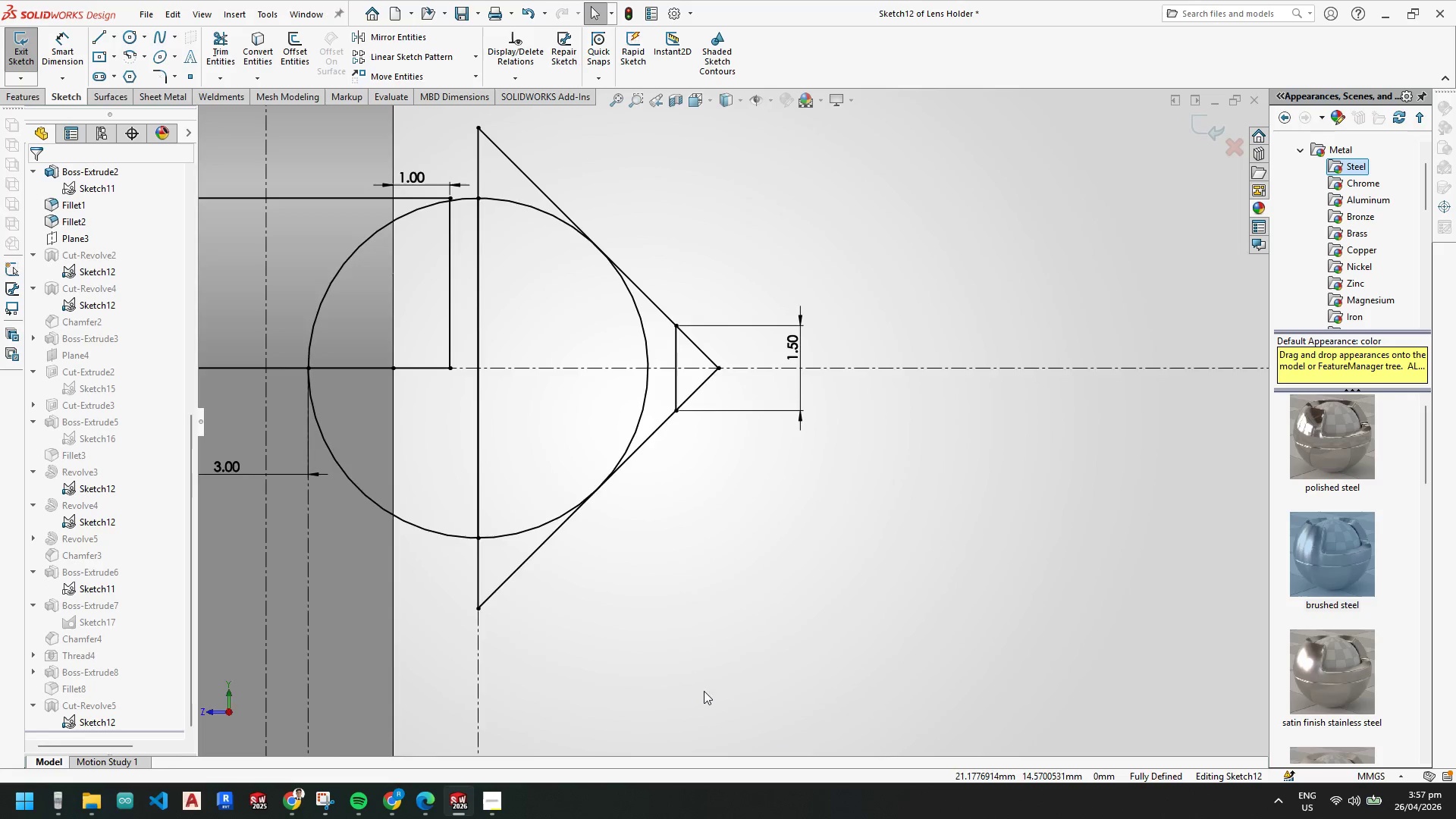 
scroll: coordinate [697, 547], scroll_direction: up, amount: 4.0
 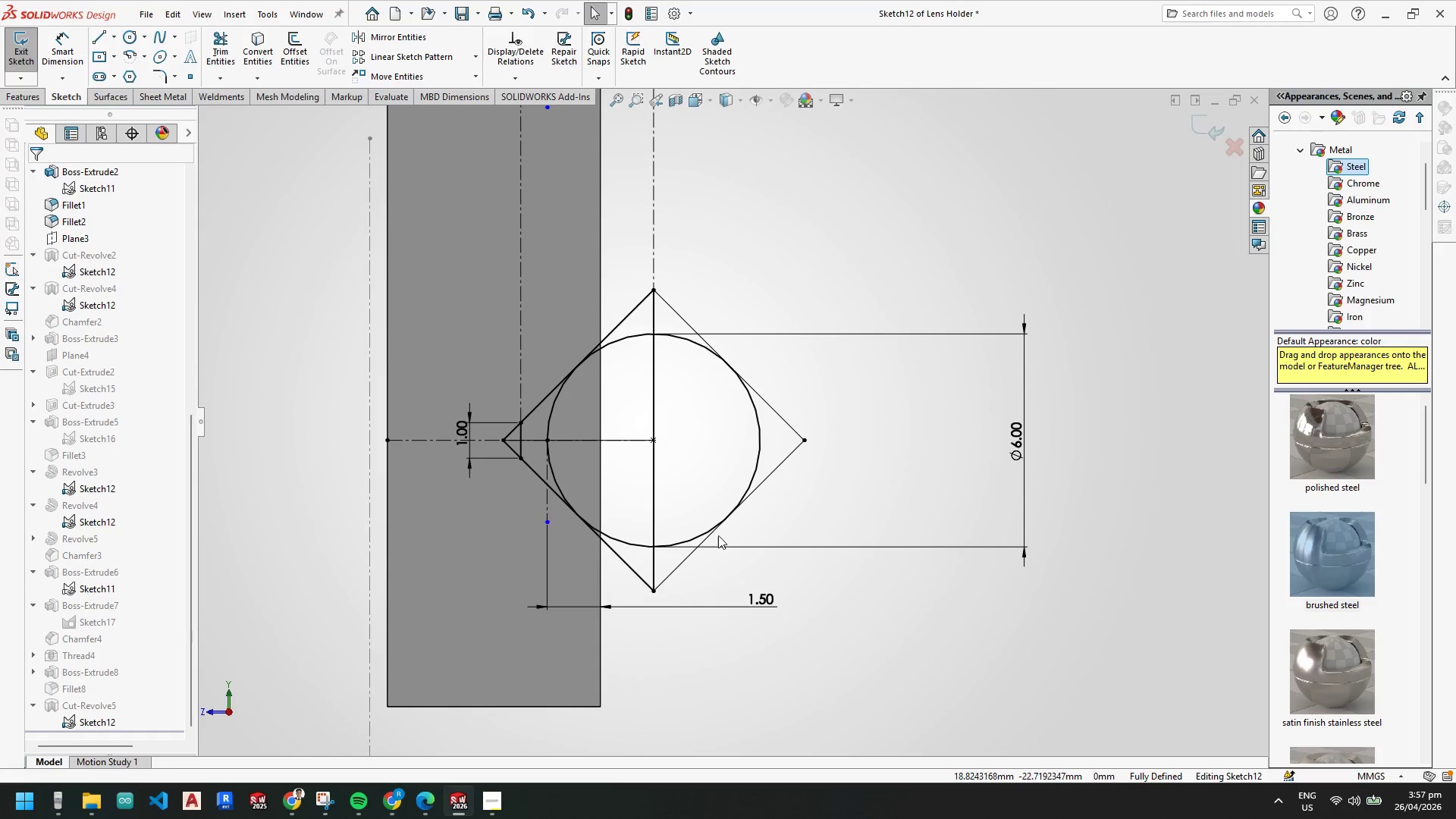 
key(Escape)
 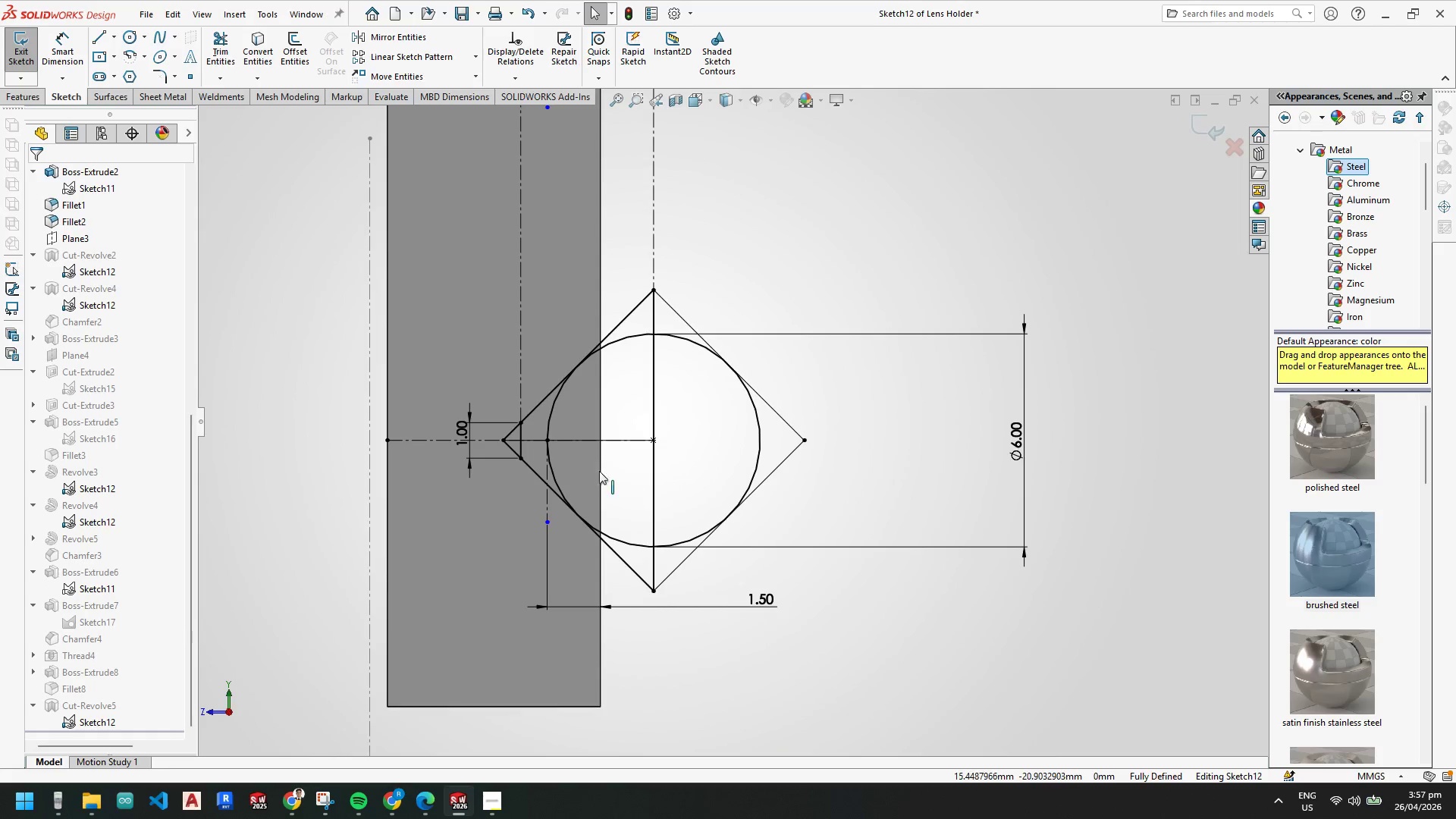 
key(Escape)
 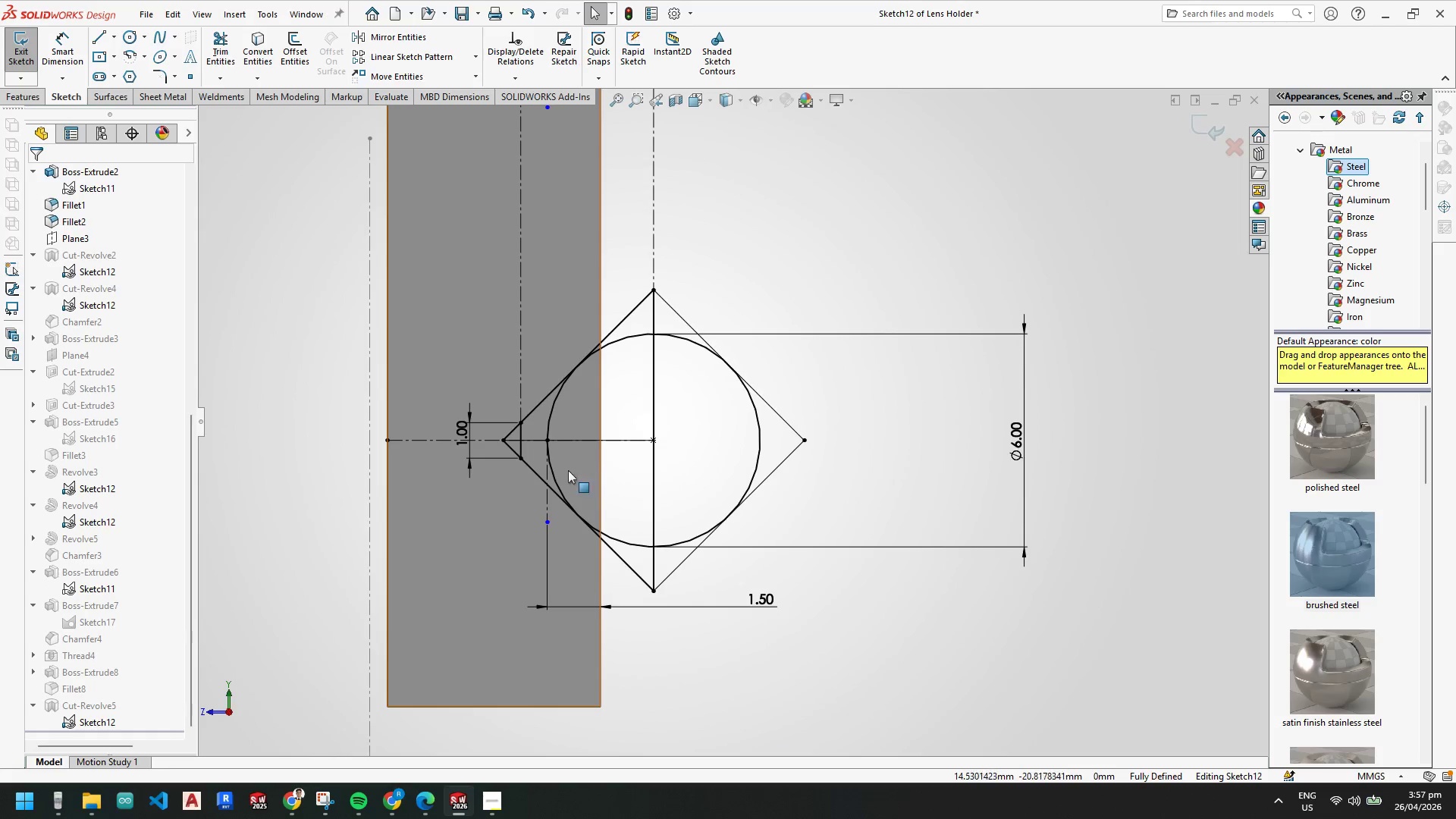 
key(Escape)
 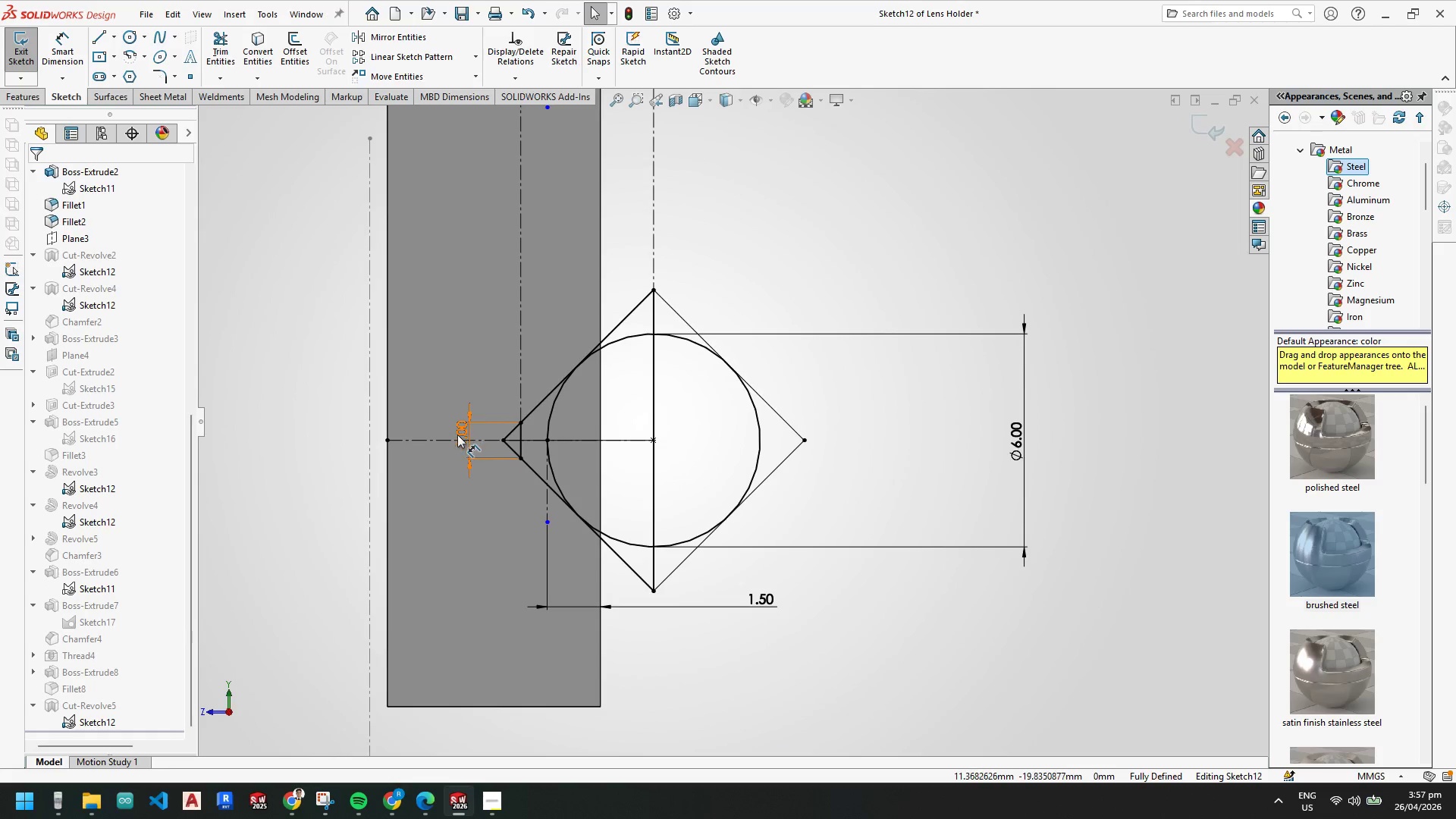 
double_click([457, 435])
 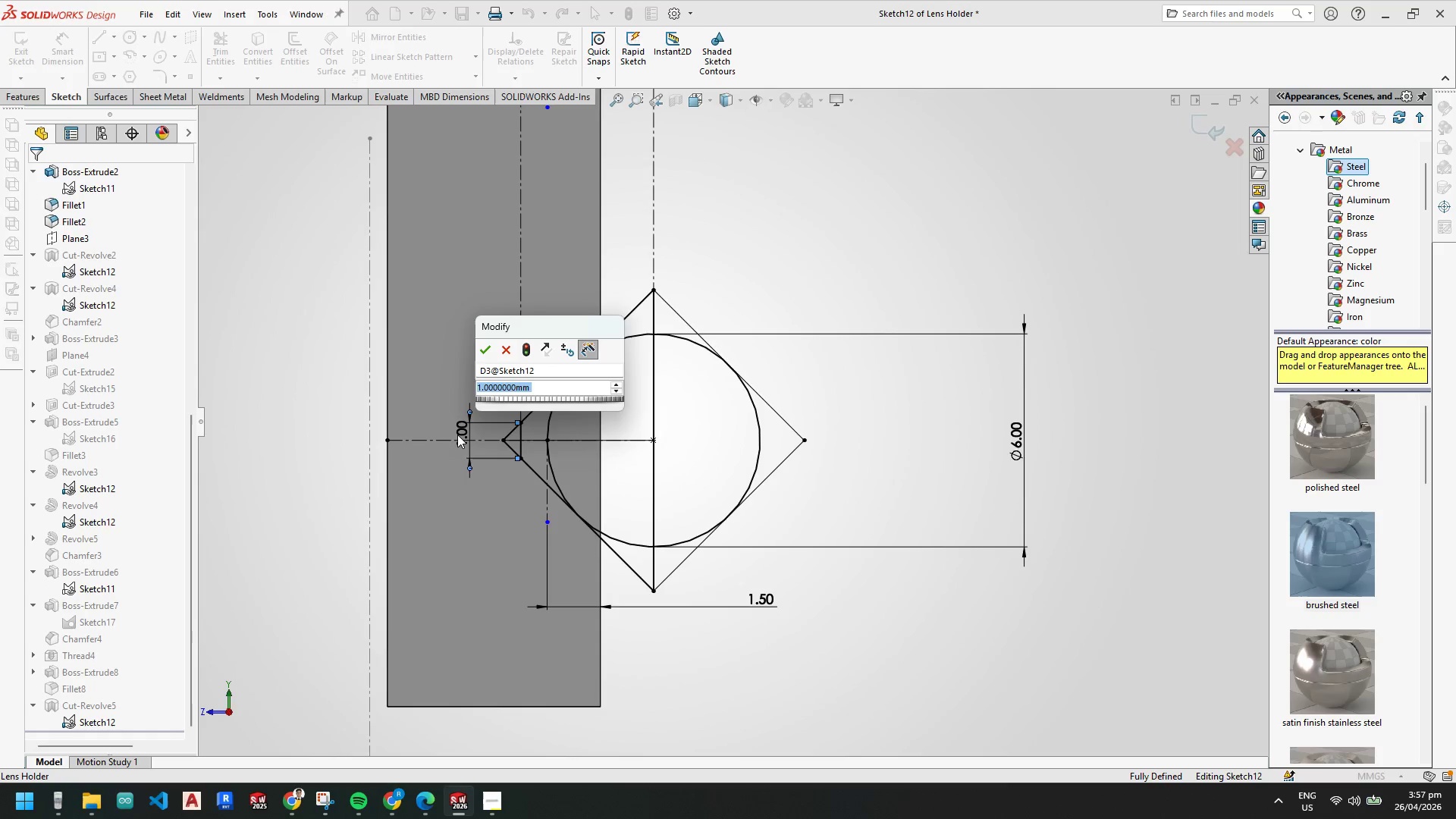 
key(Numpad1)
 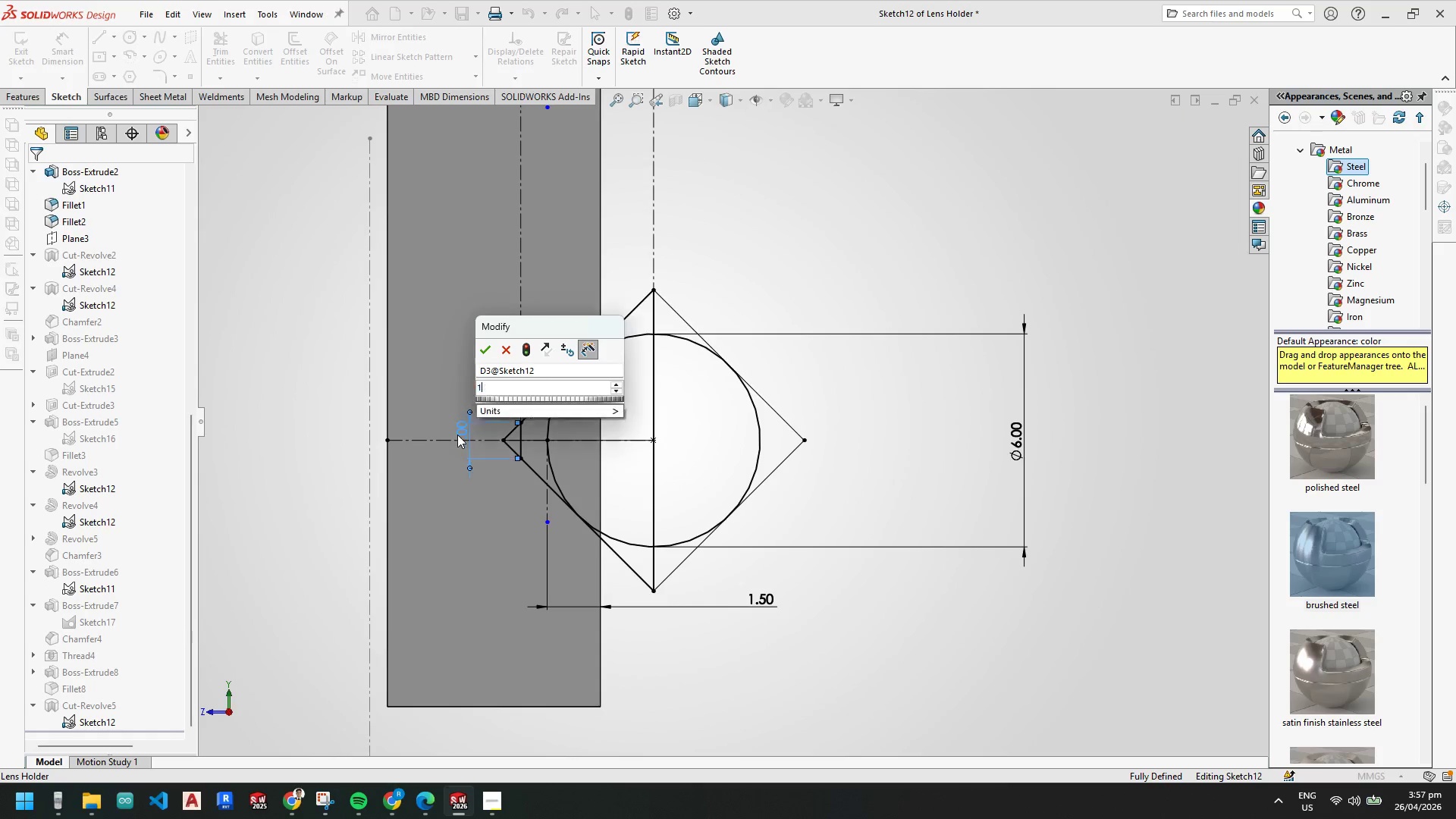 
key(NumpadDecimal)
 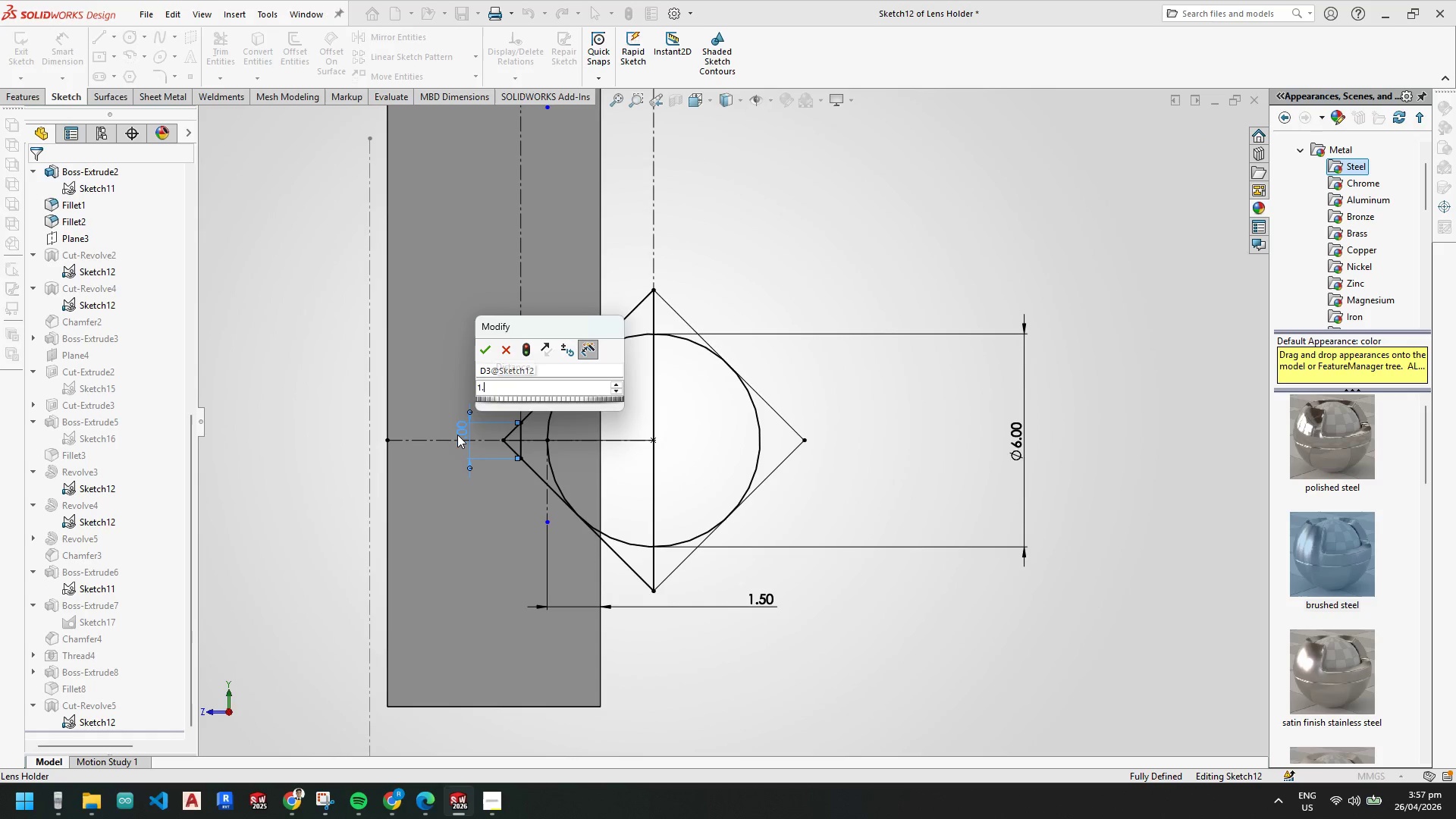 
key(Numpad5)
 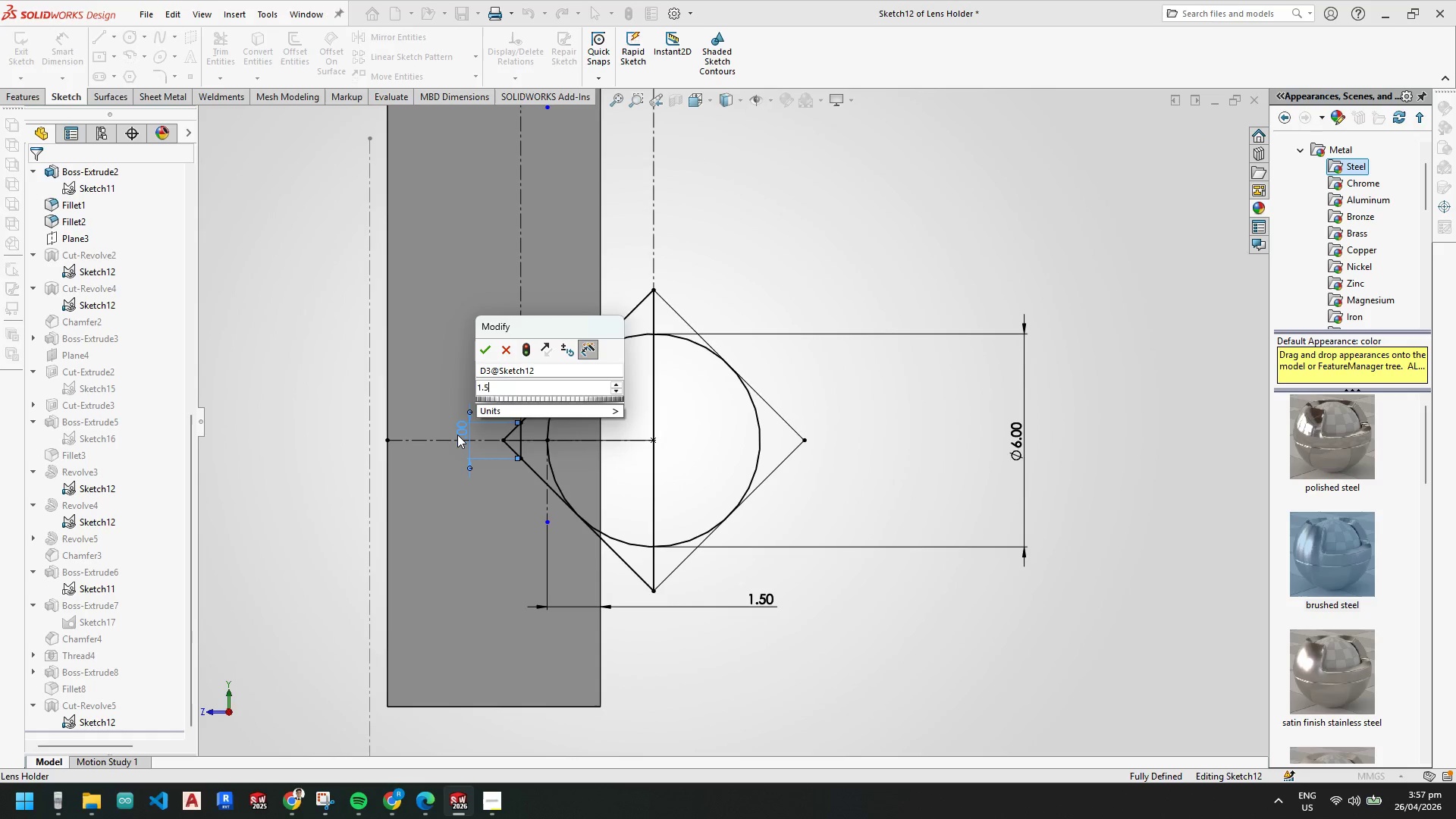 
key(NumpadEnter)
 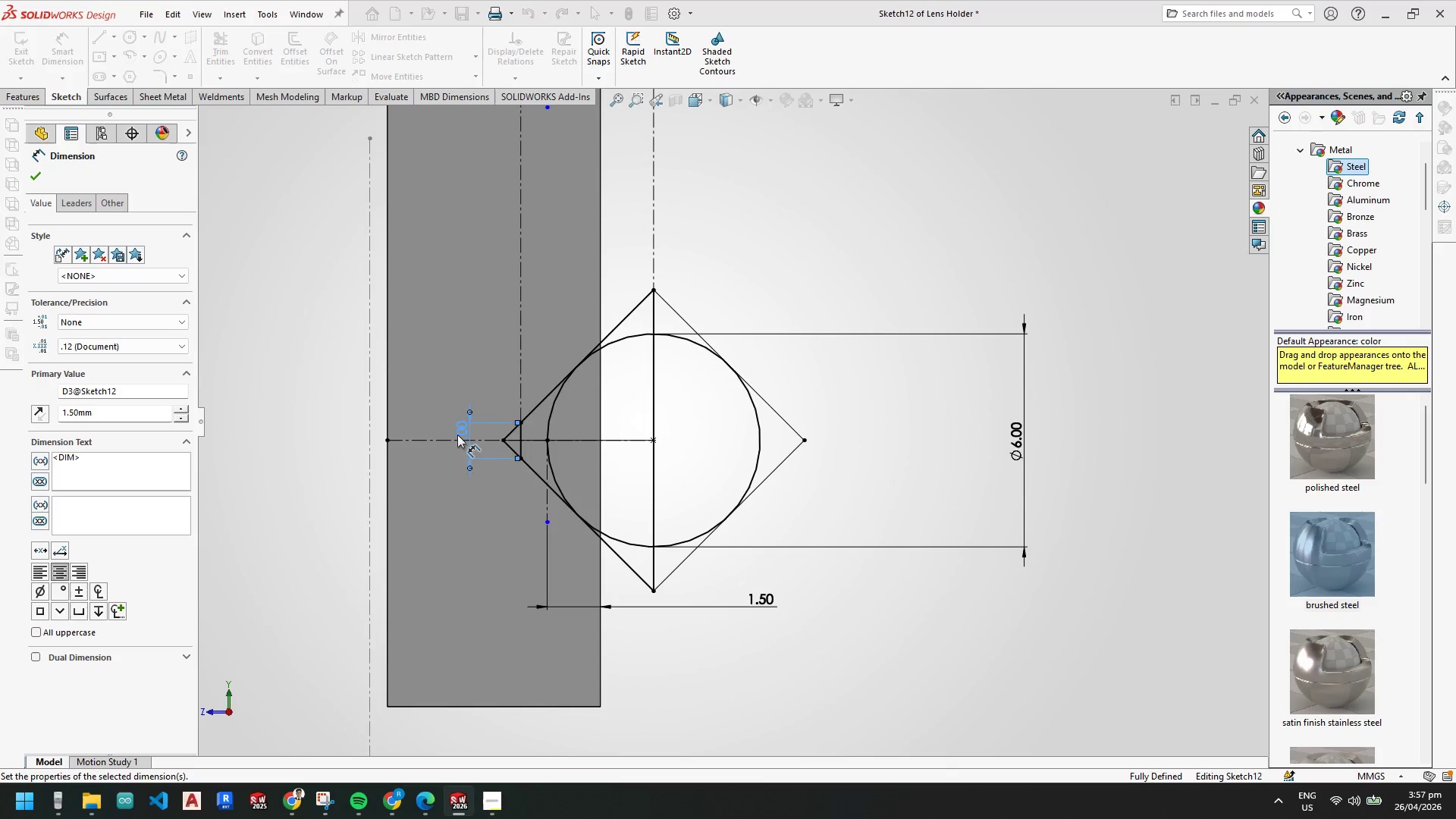 
key(Escape)
 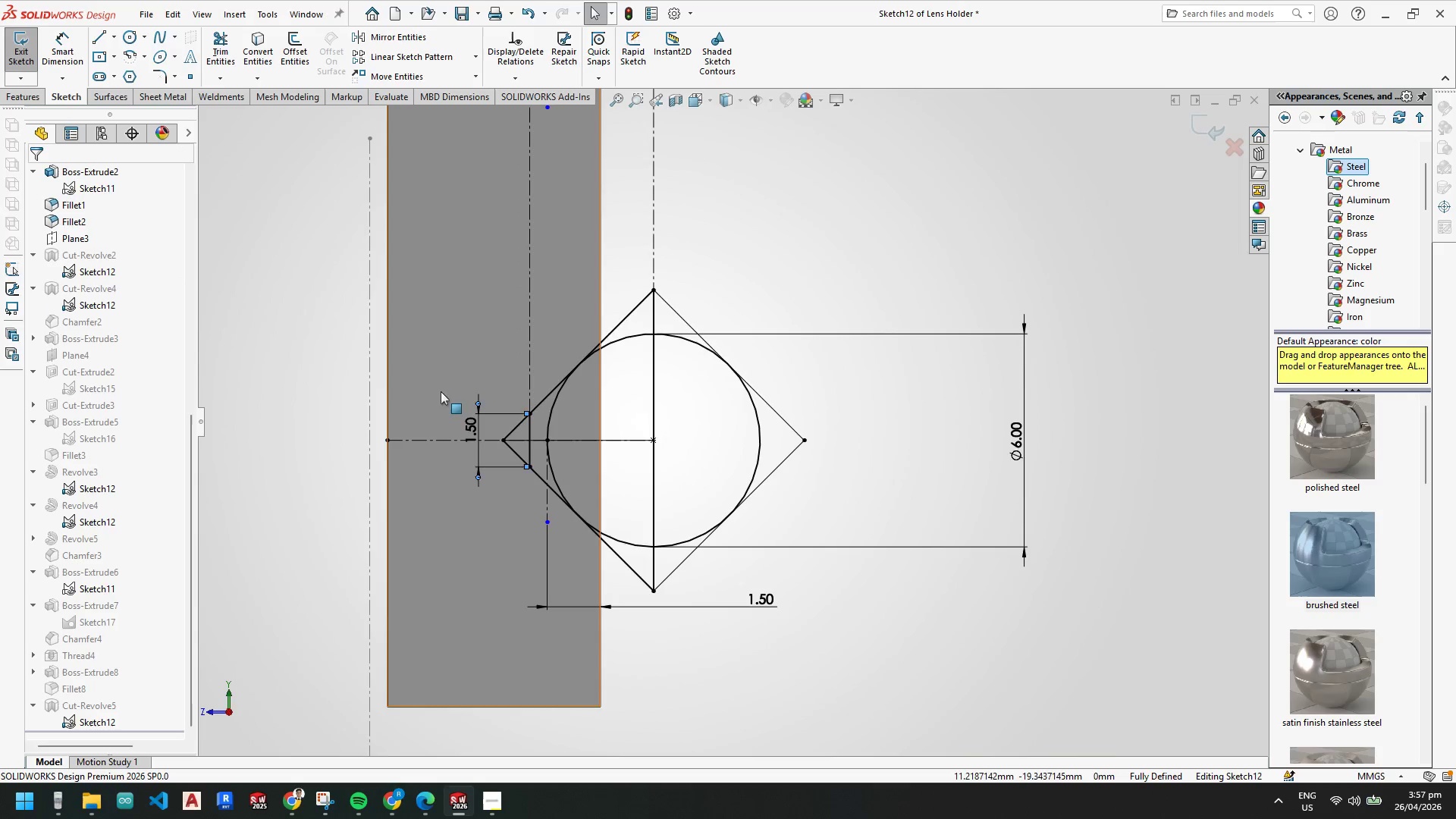 
key(Escape)
 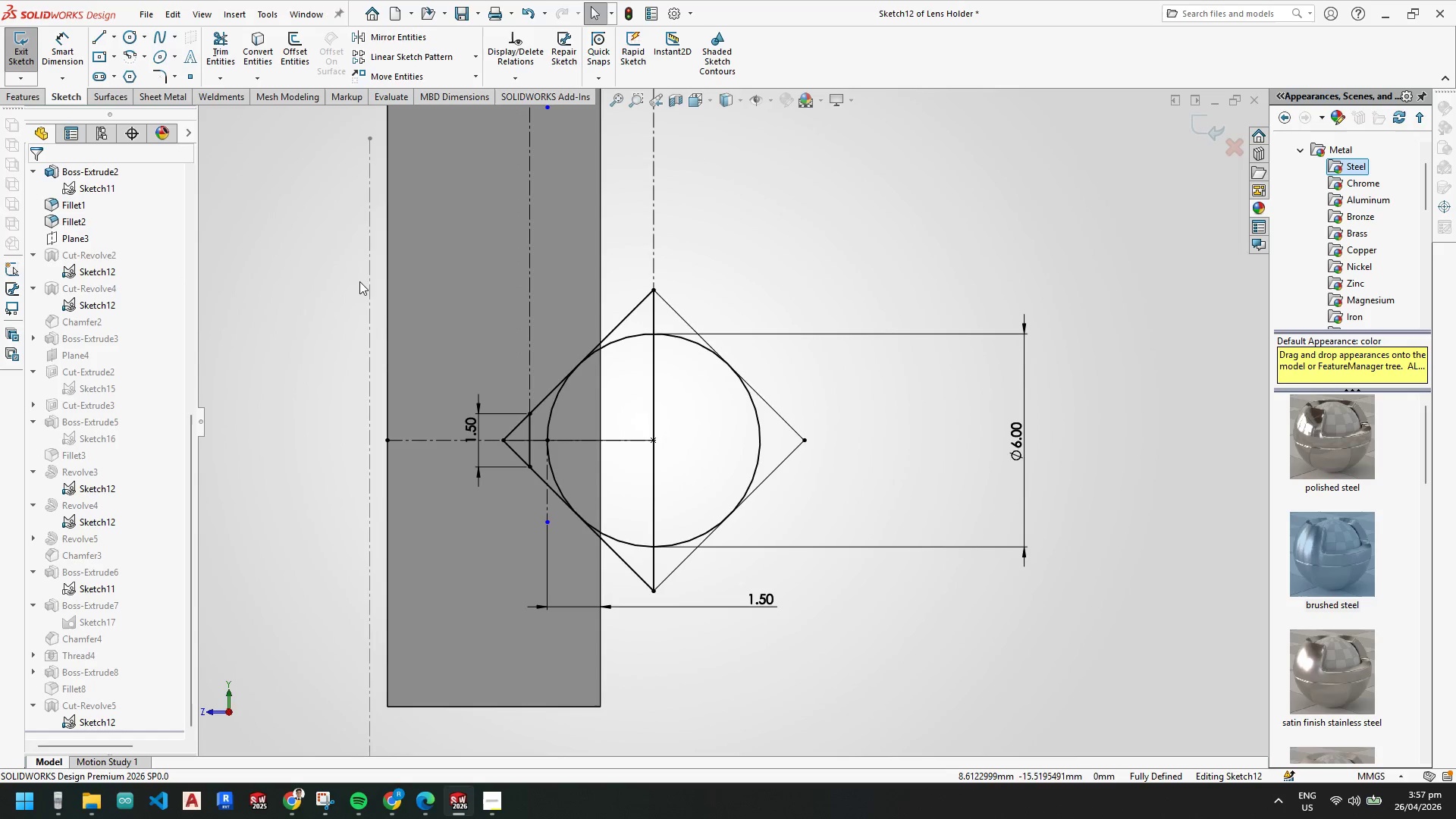 
key(Escape)
 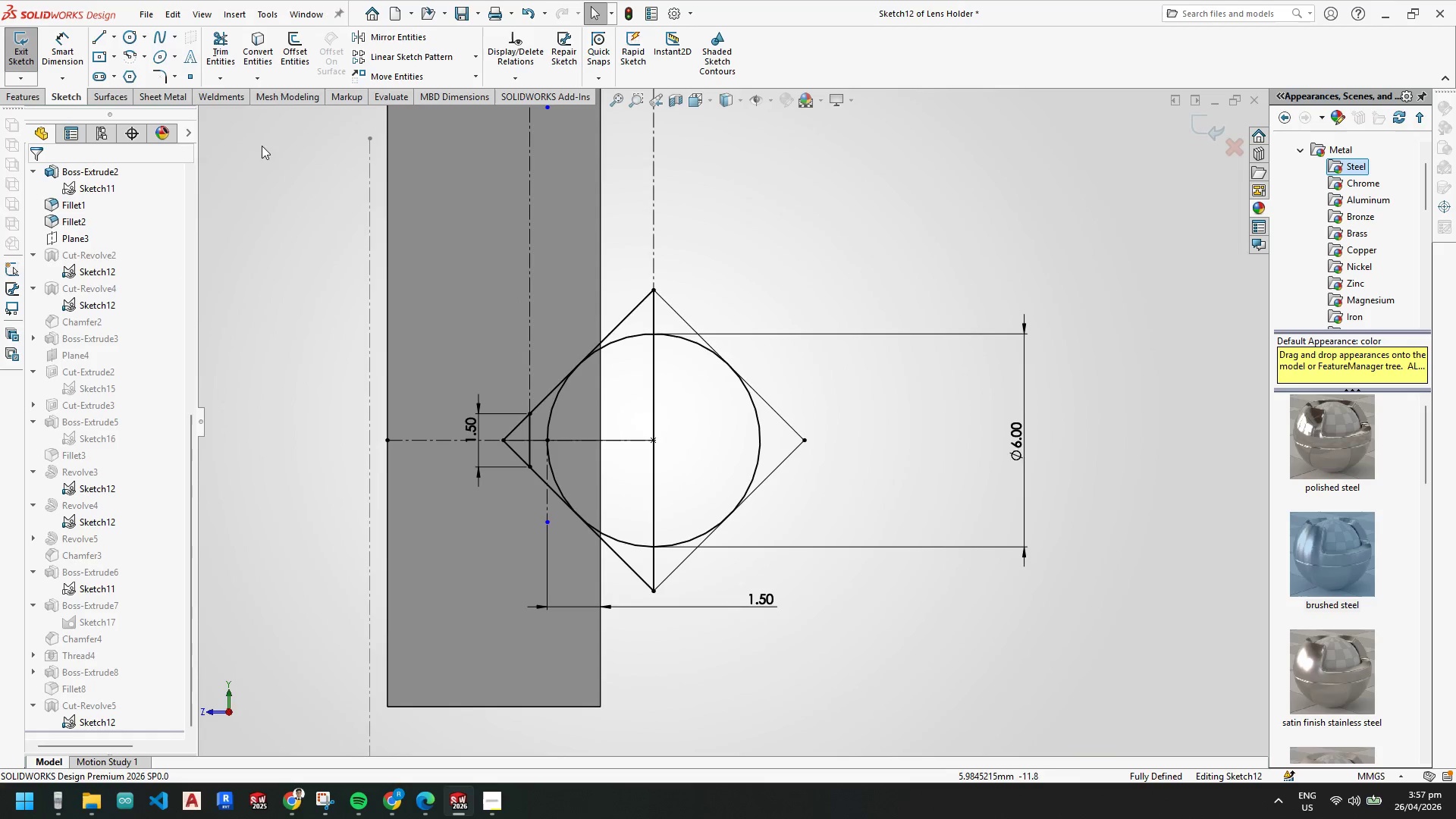 
key(Escape)
 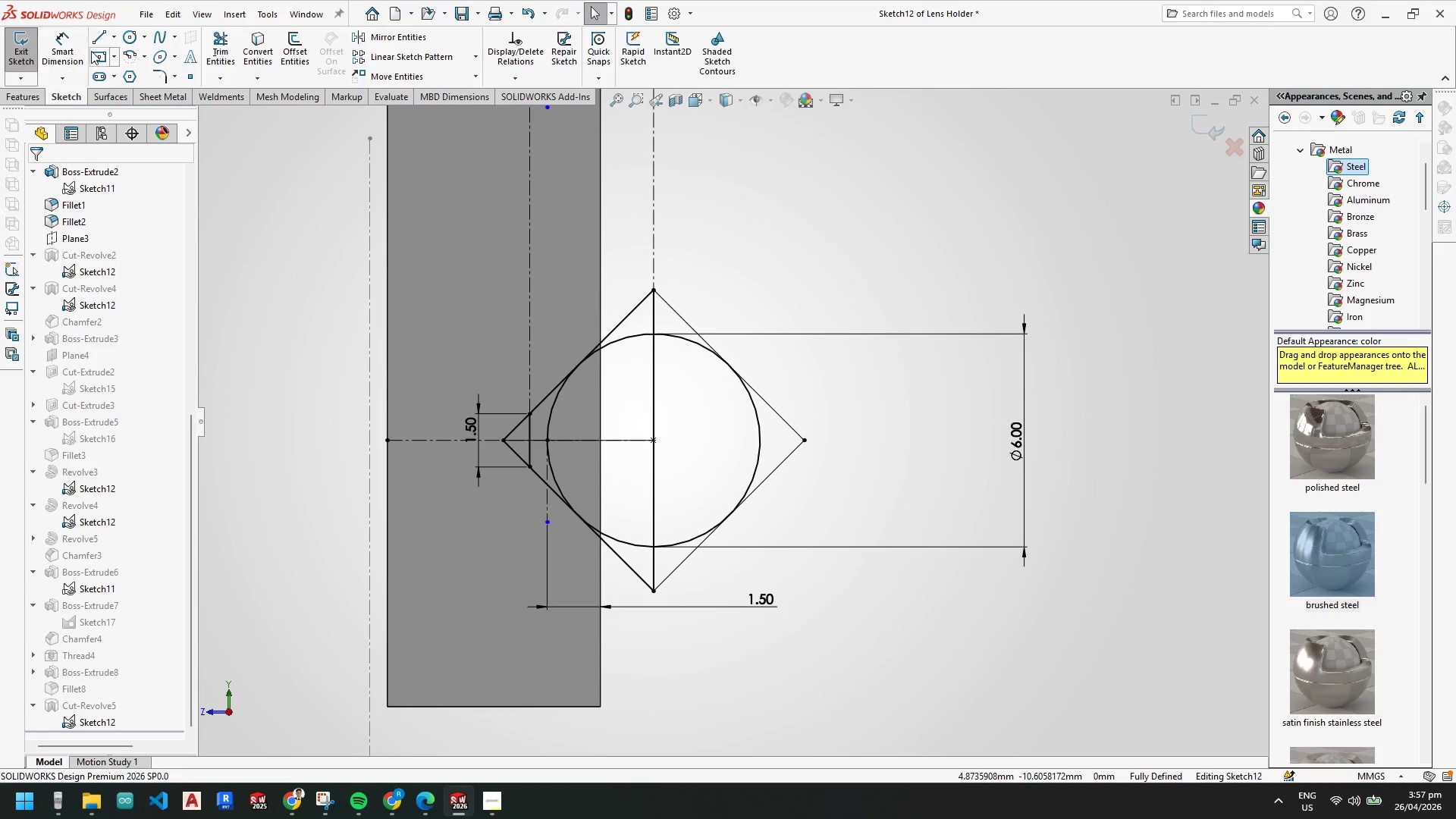 
left_click_drag(start_coordinate=[96, 36], to_coordinate=[101, 36])
 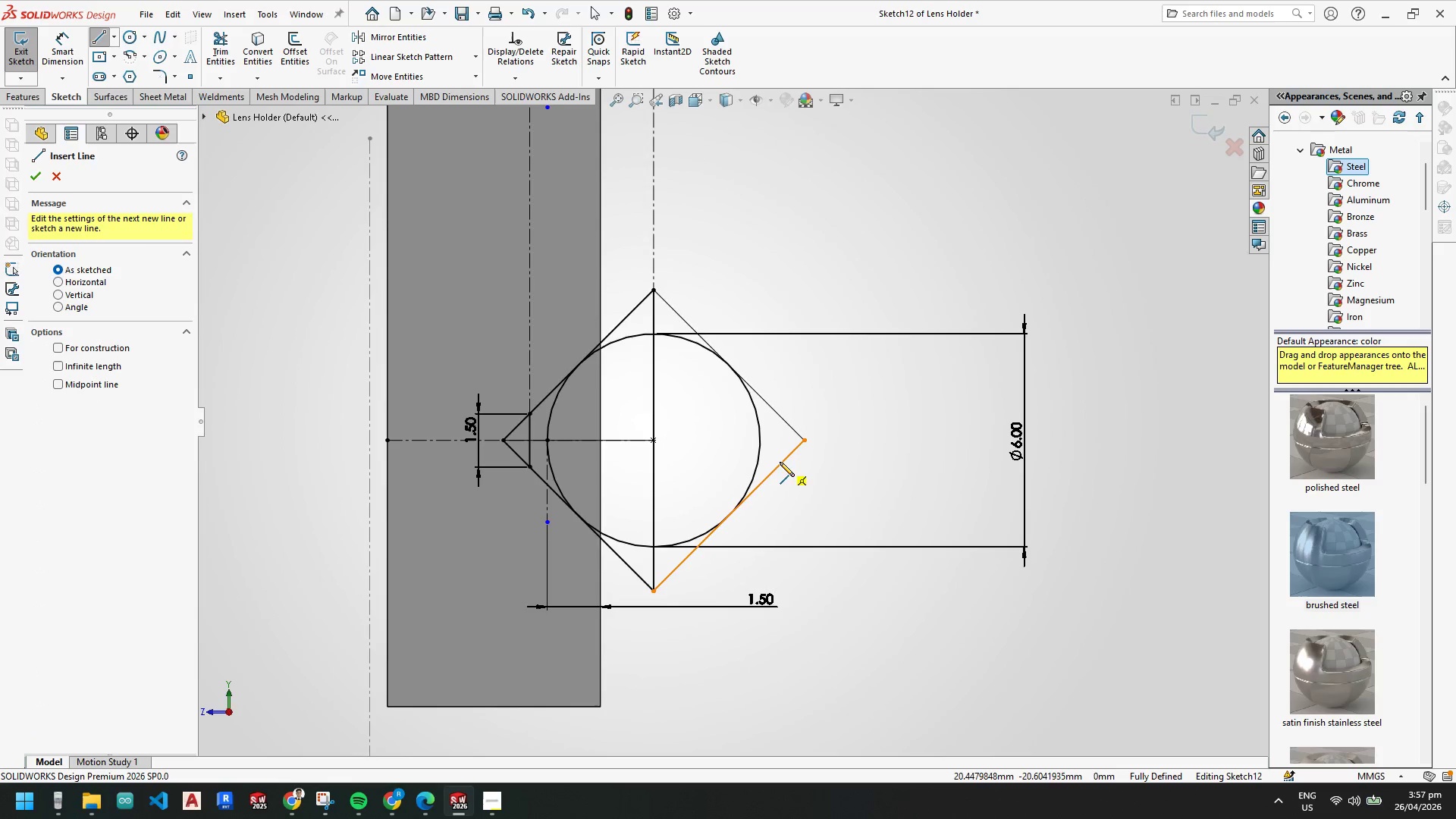 
left_click_drag(start_coordinate=[777, 466], to_coordinate=[779, 459])
 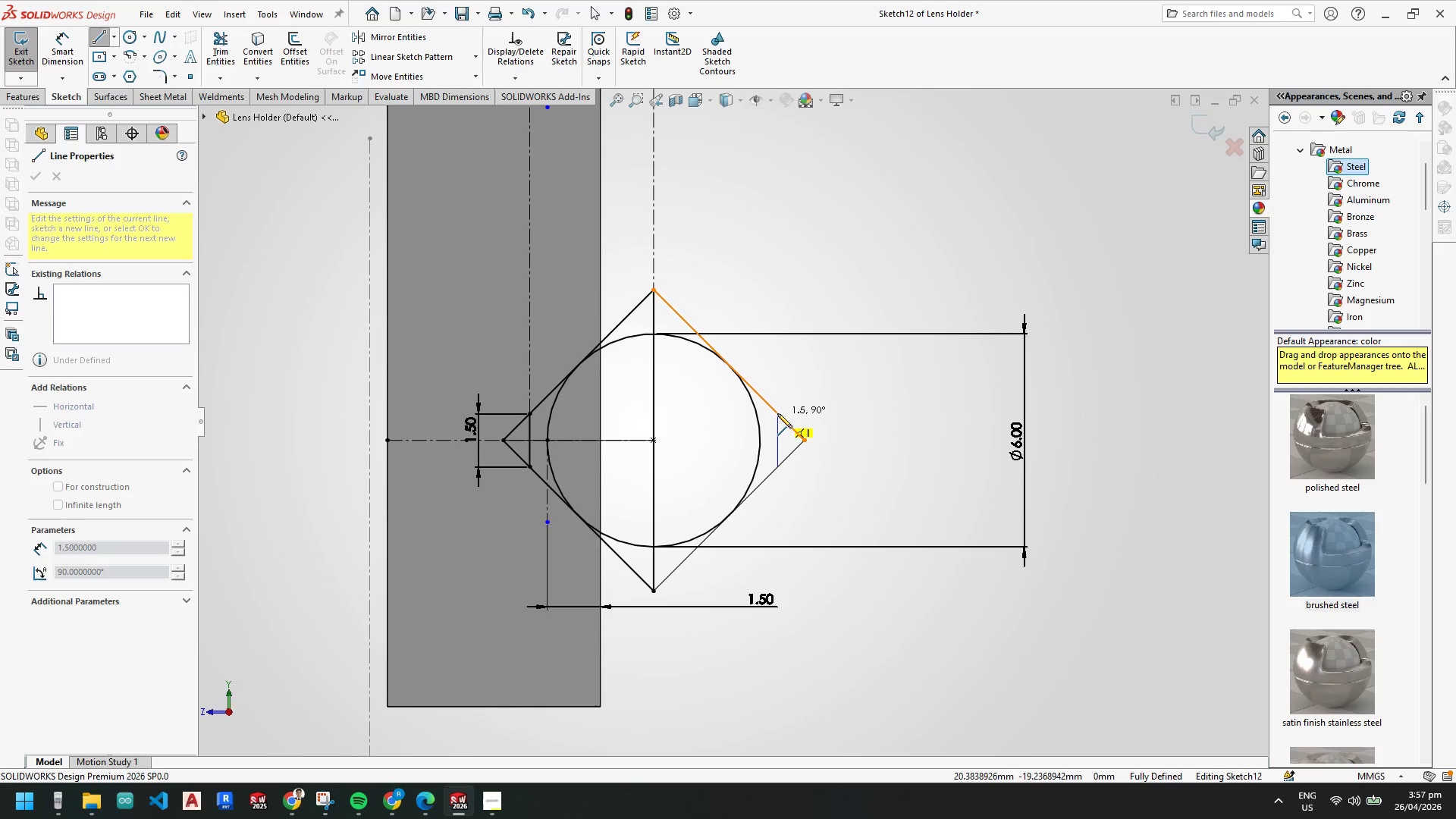 
left_click([777, 413])
 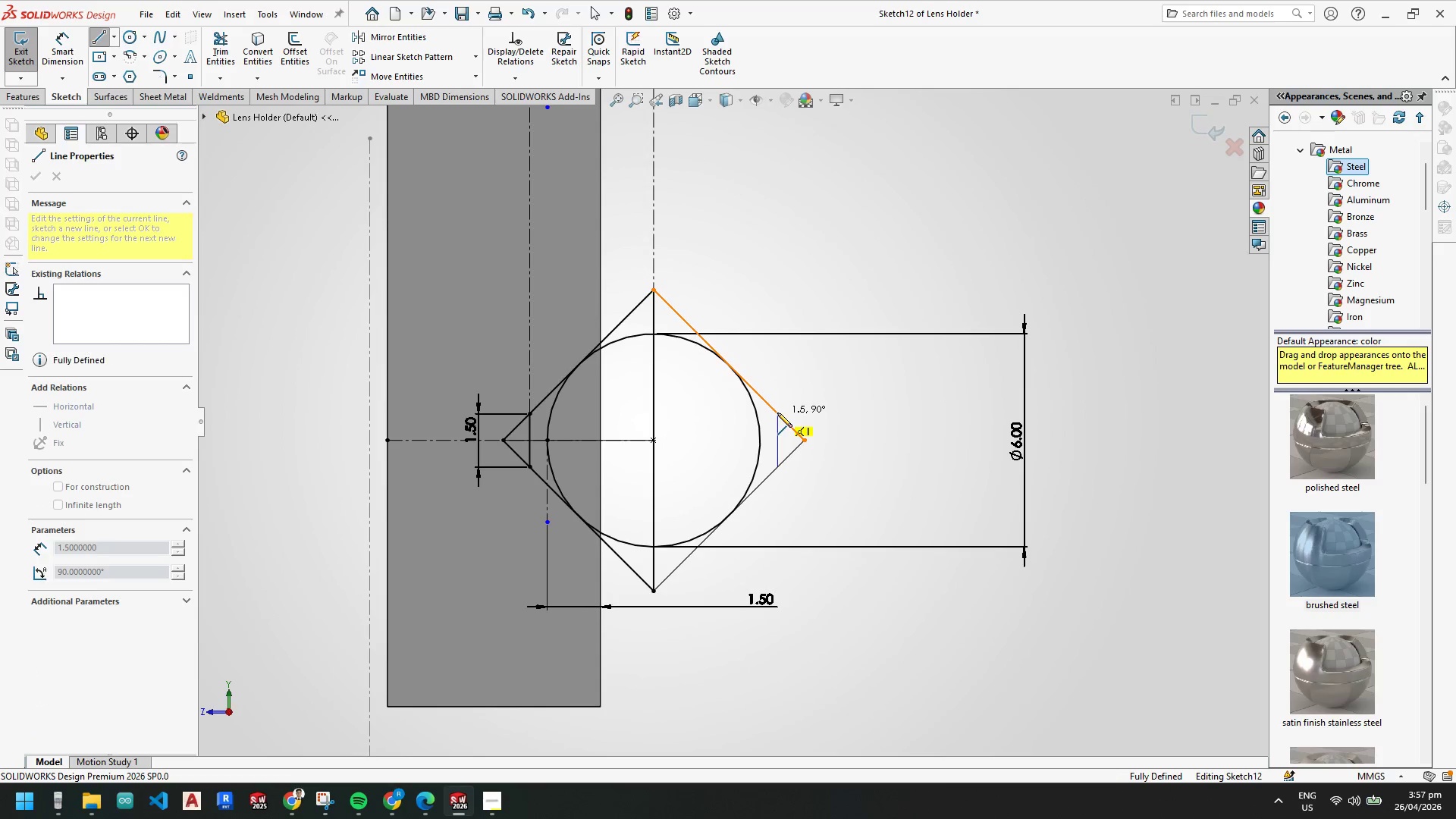 
key(Escape)
 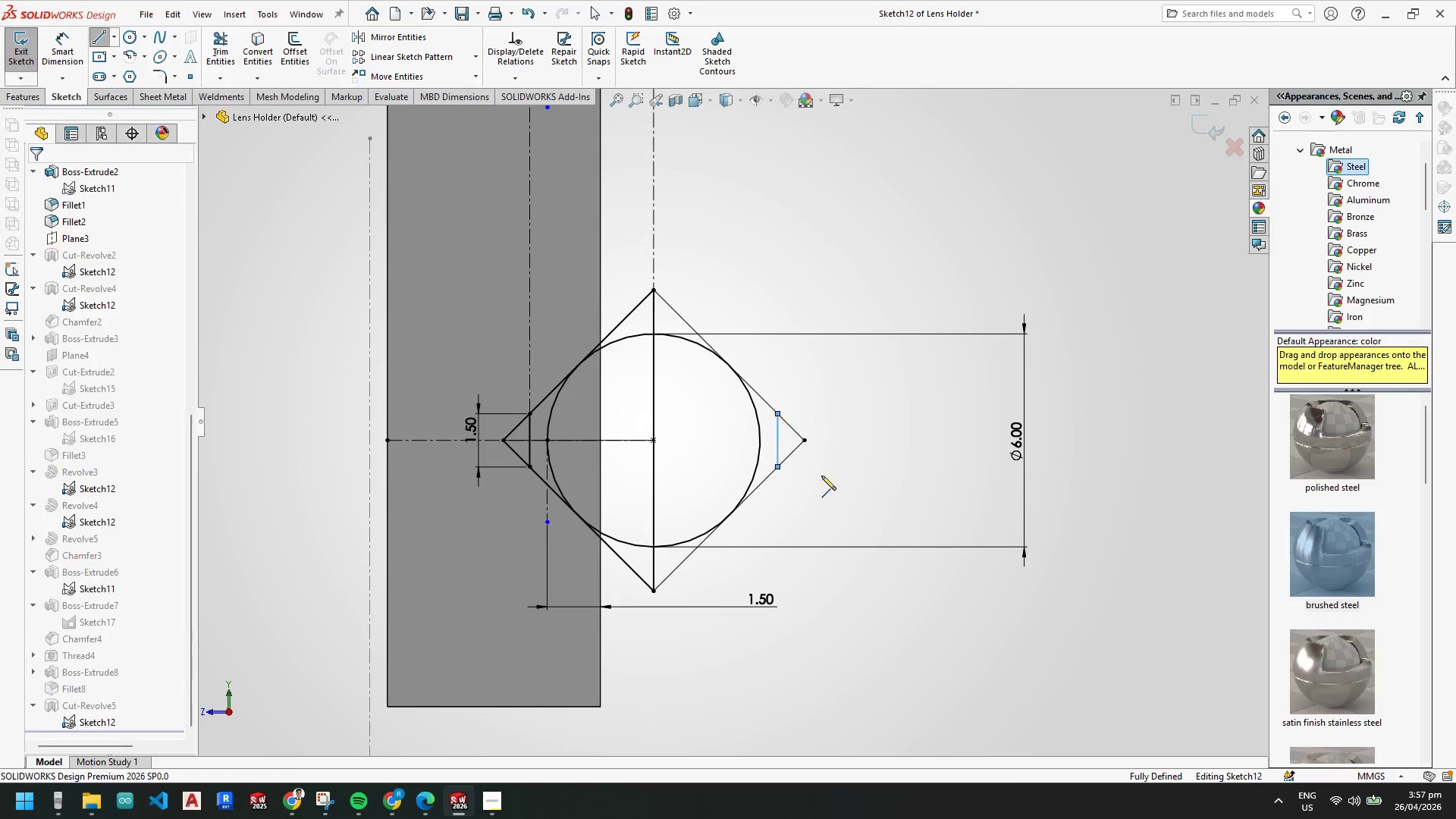 
key(Escape)
 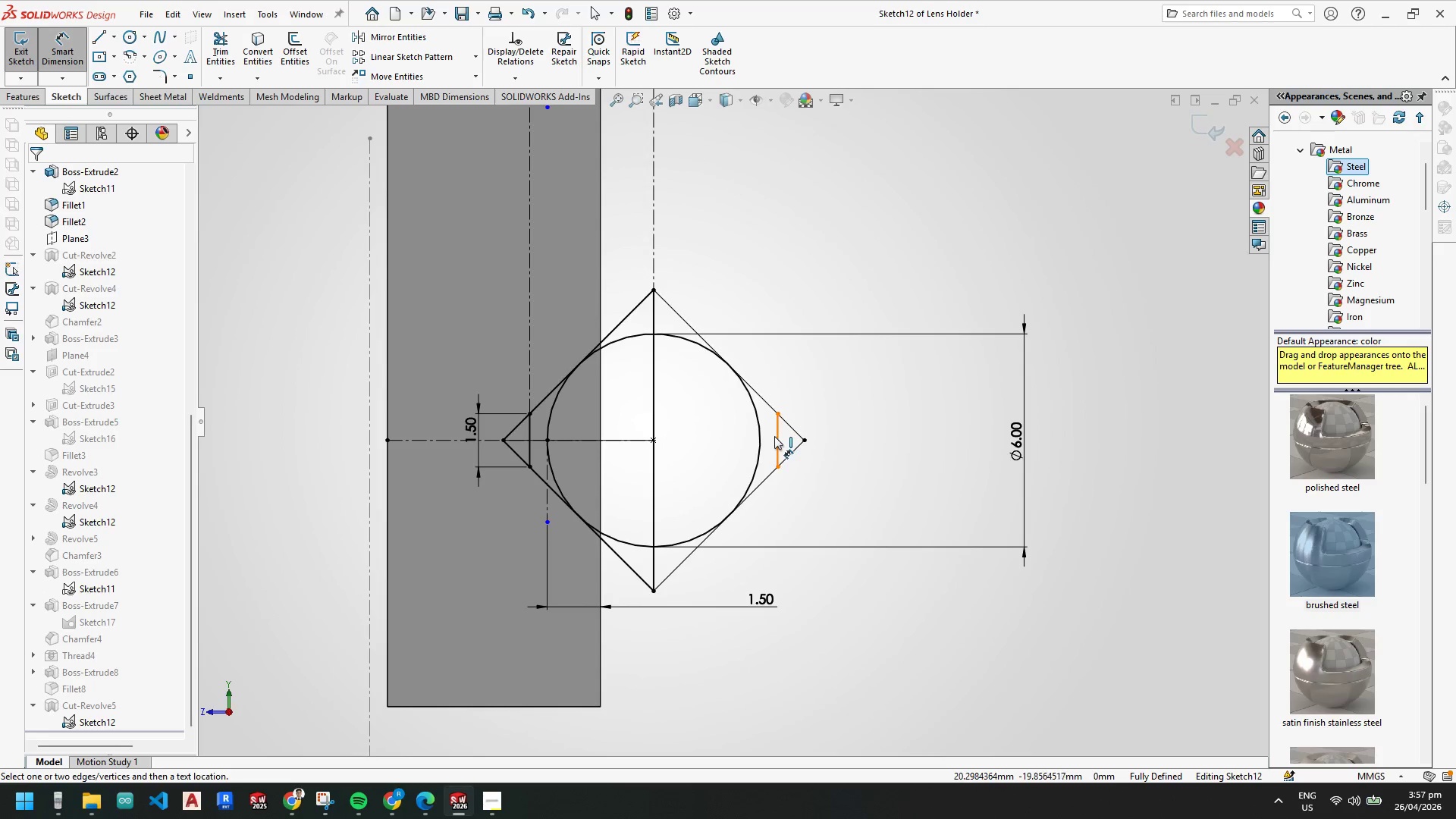 
left_click_drag(start_coordinate=[777, 438], to_coordinate=[785, 440])
 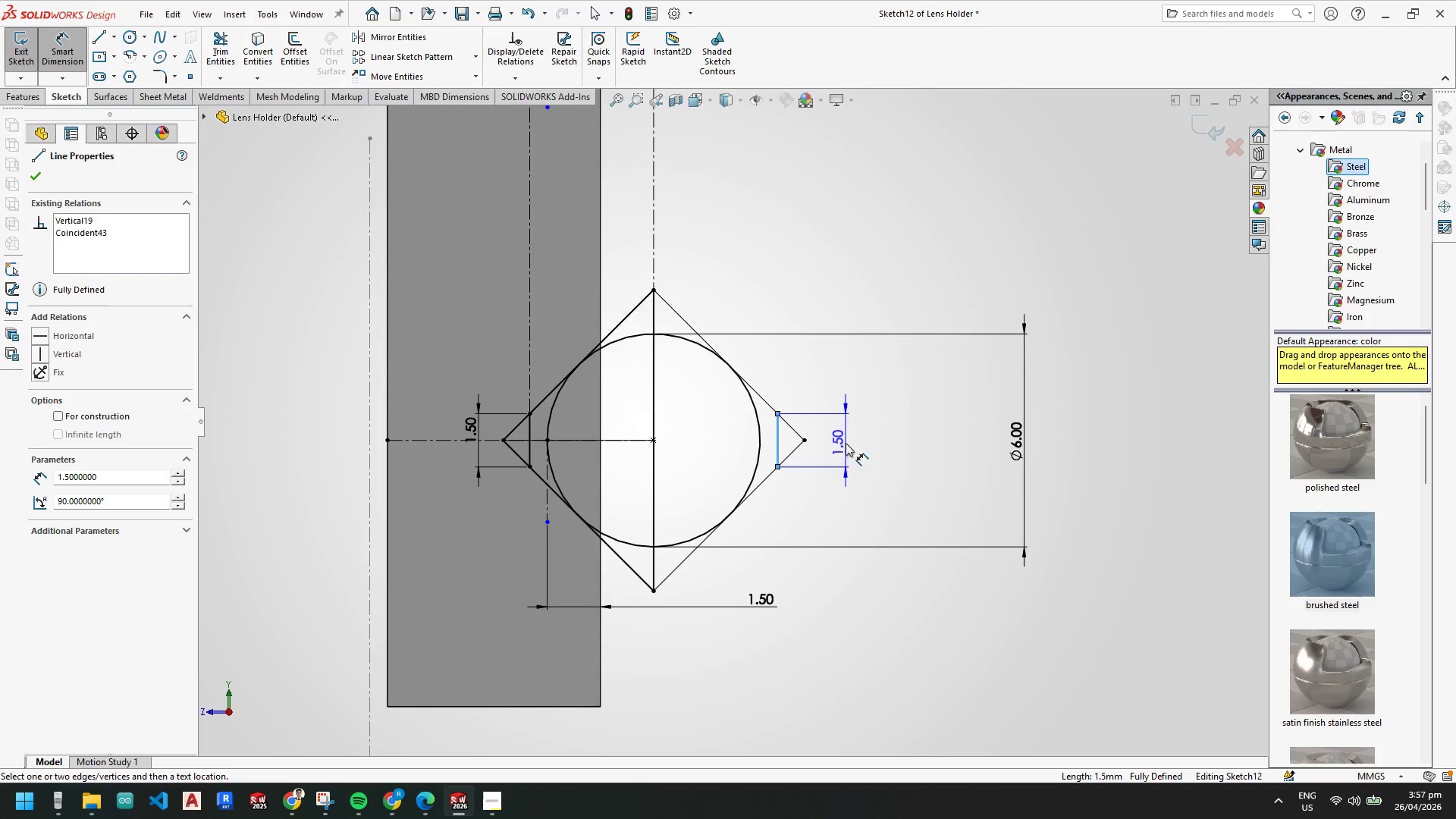 
key(Escape)
 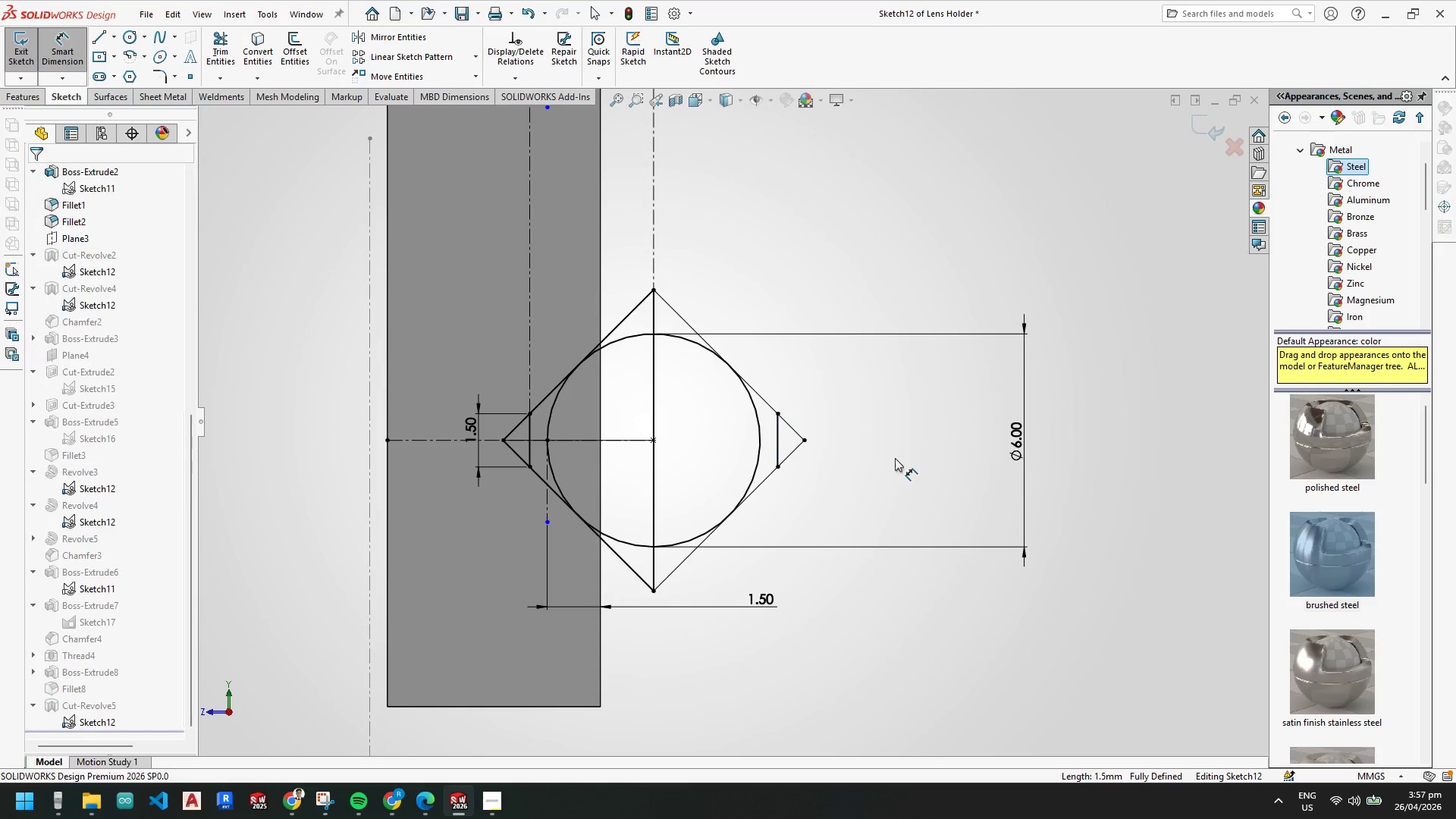 
key(Escape)
 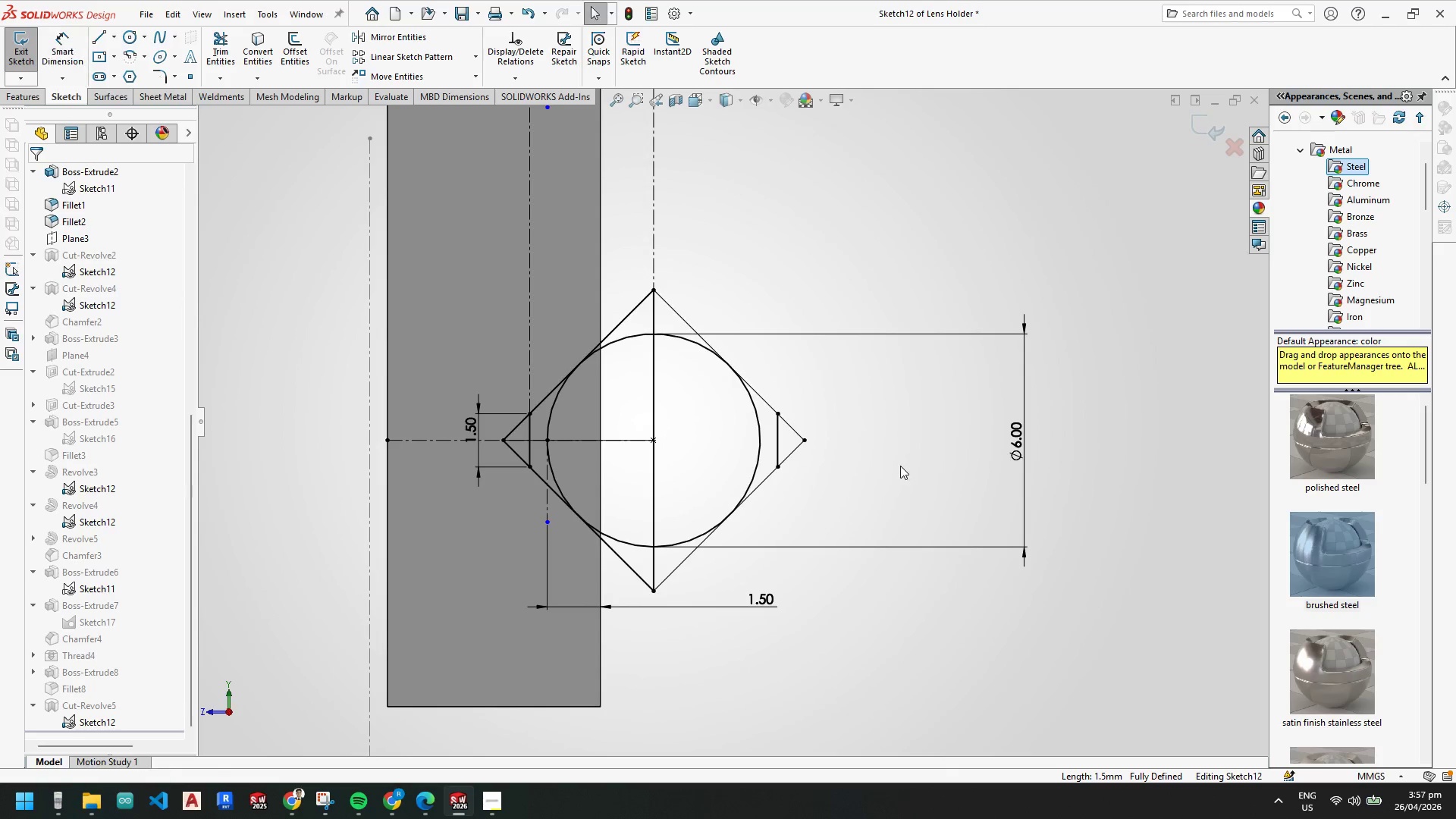 
key(Escape)
 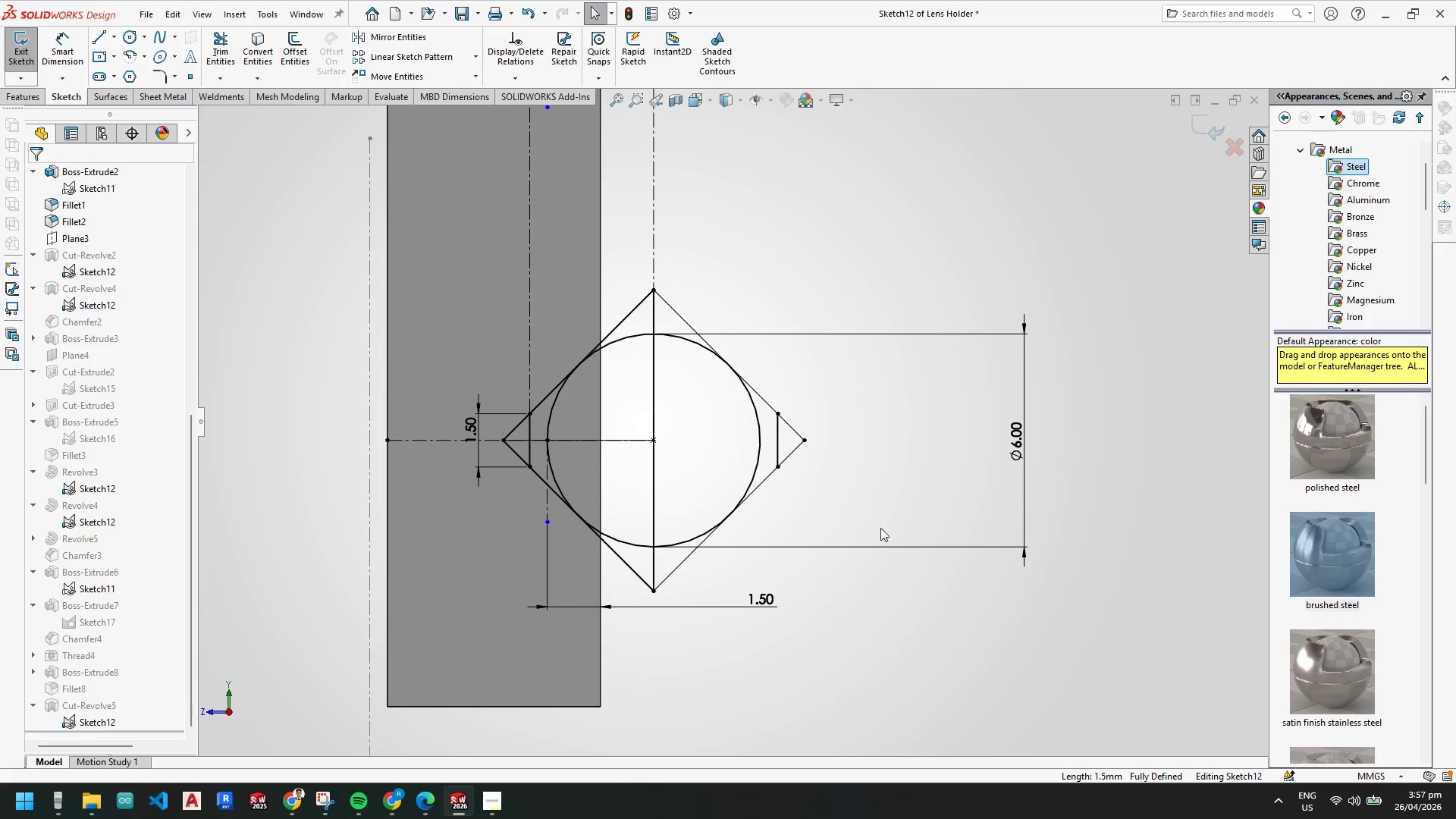 
key(Escape)
 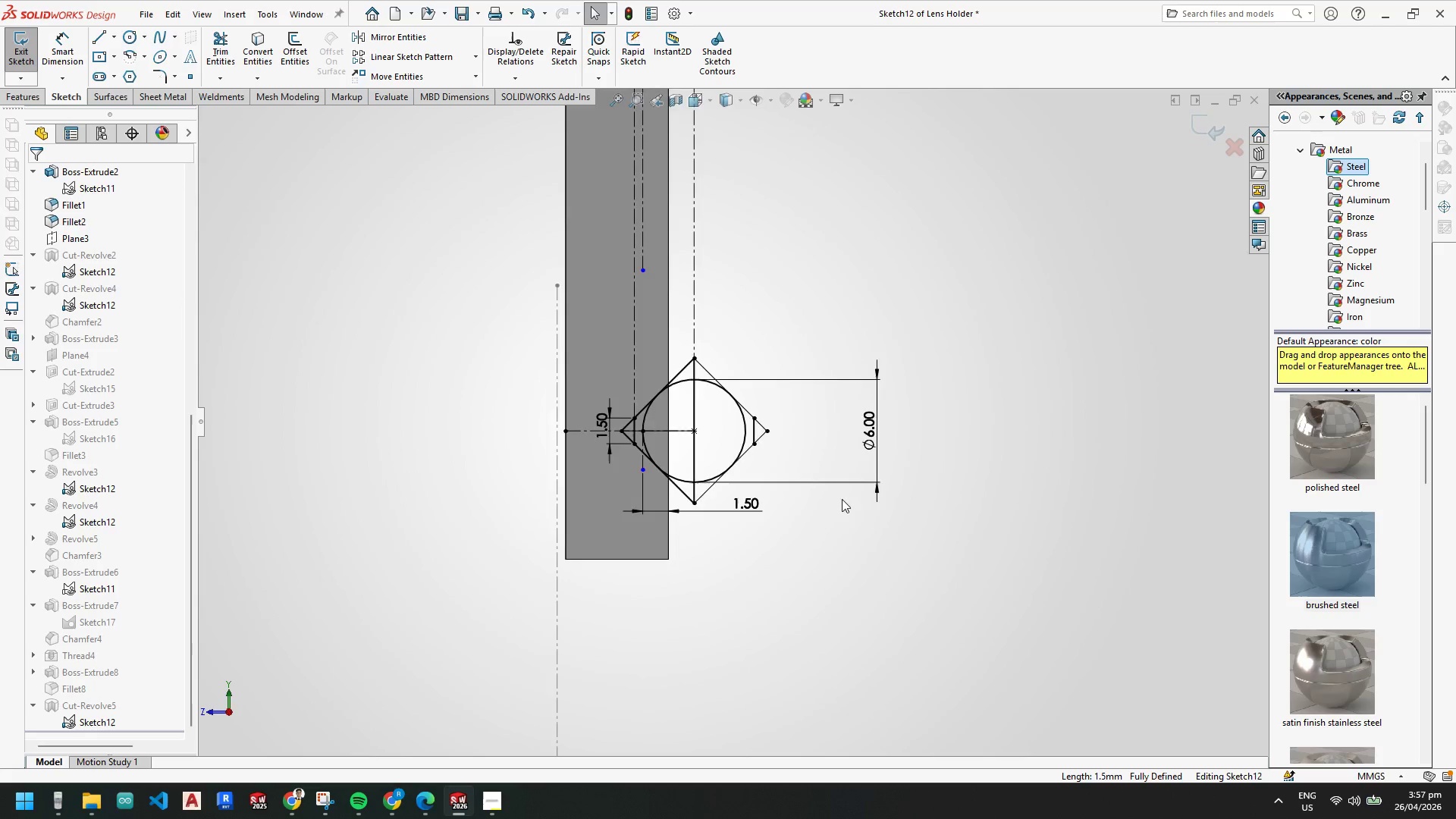 
scroll: coordinate [811, 471], scroll_direction: up, amount: 8.0
 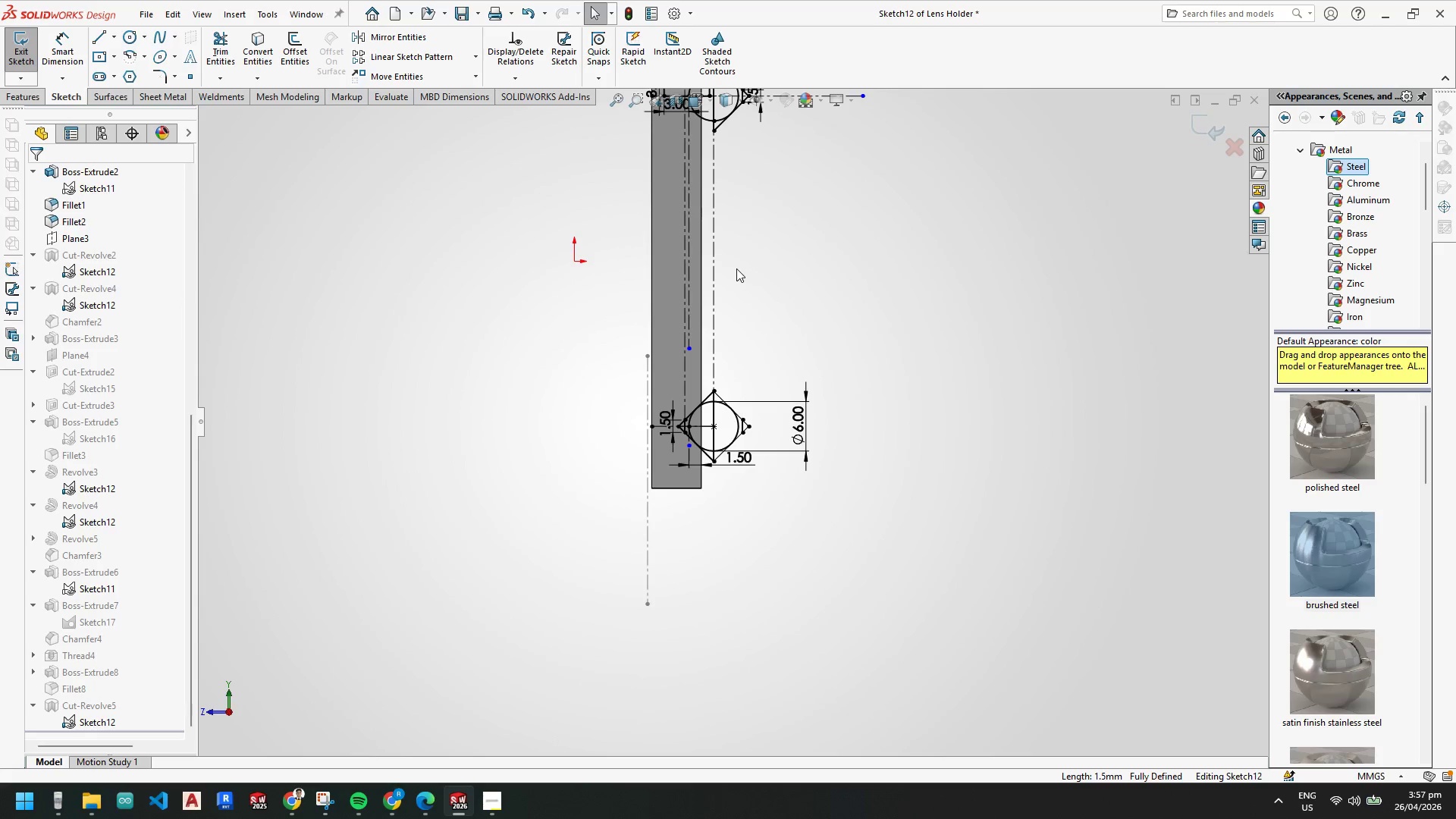 
scroll: coordinate [735, 387], scroll_direction: down, amount: 6.0
 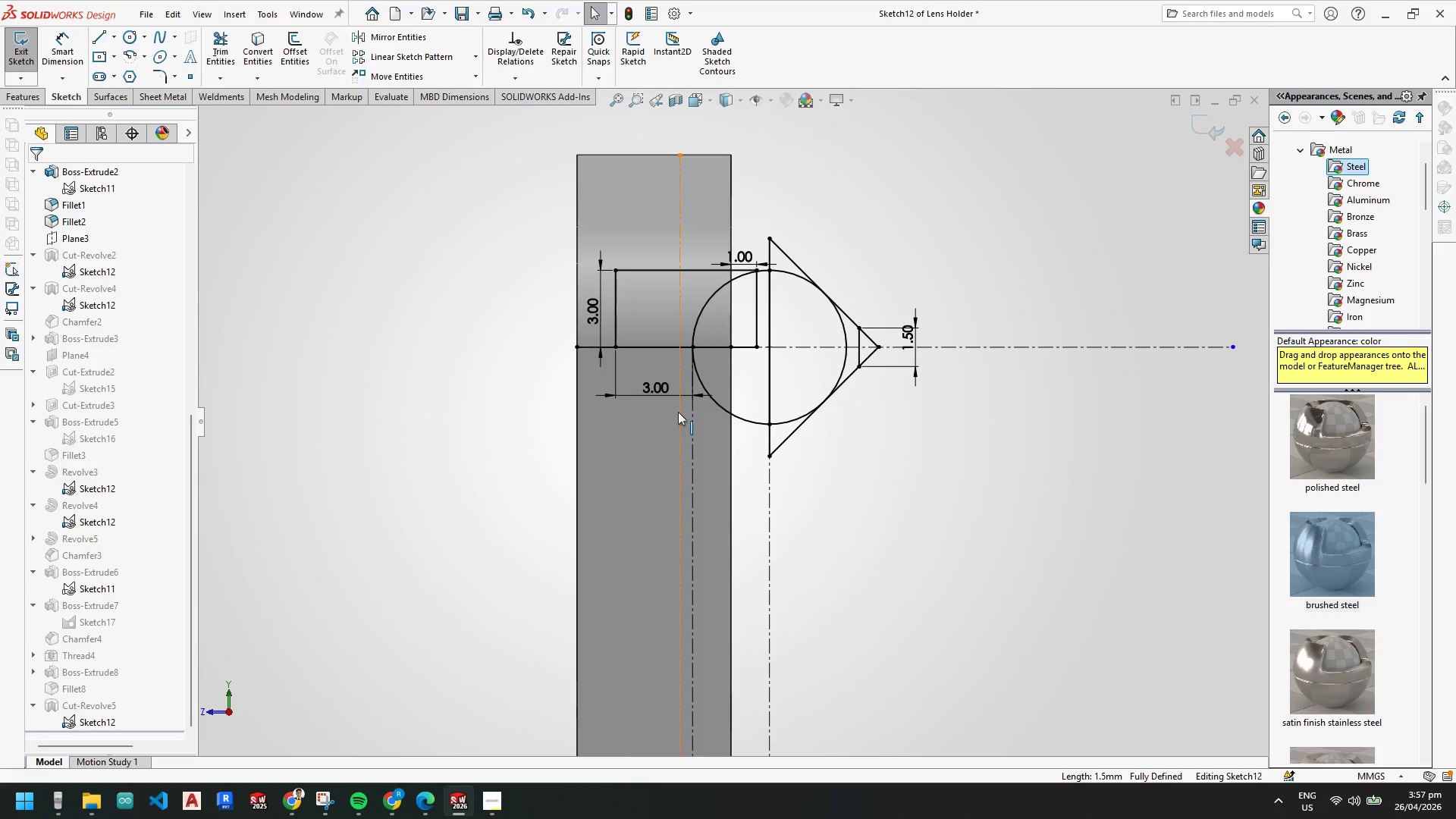 
scroll: coordinate [742, 537], scroll_direction: up, amount: 7.0
 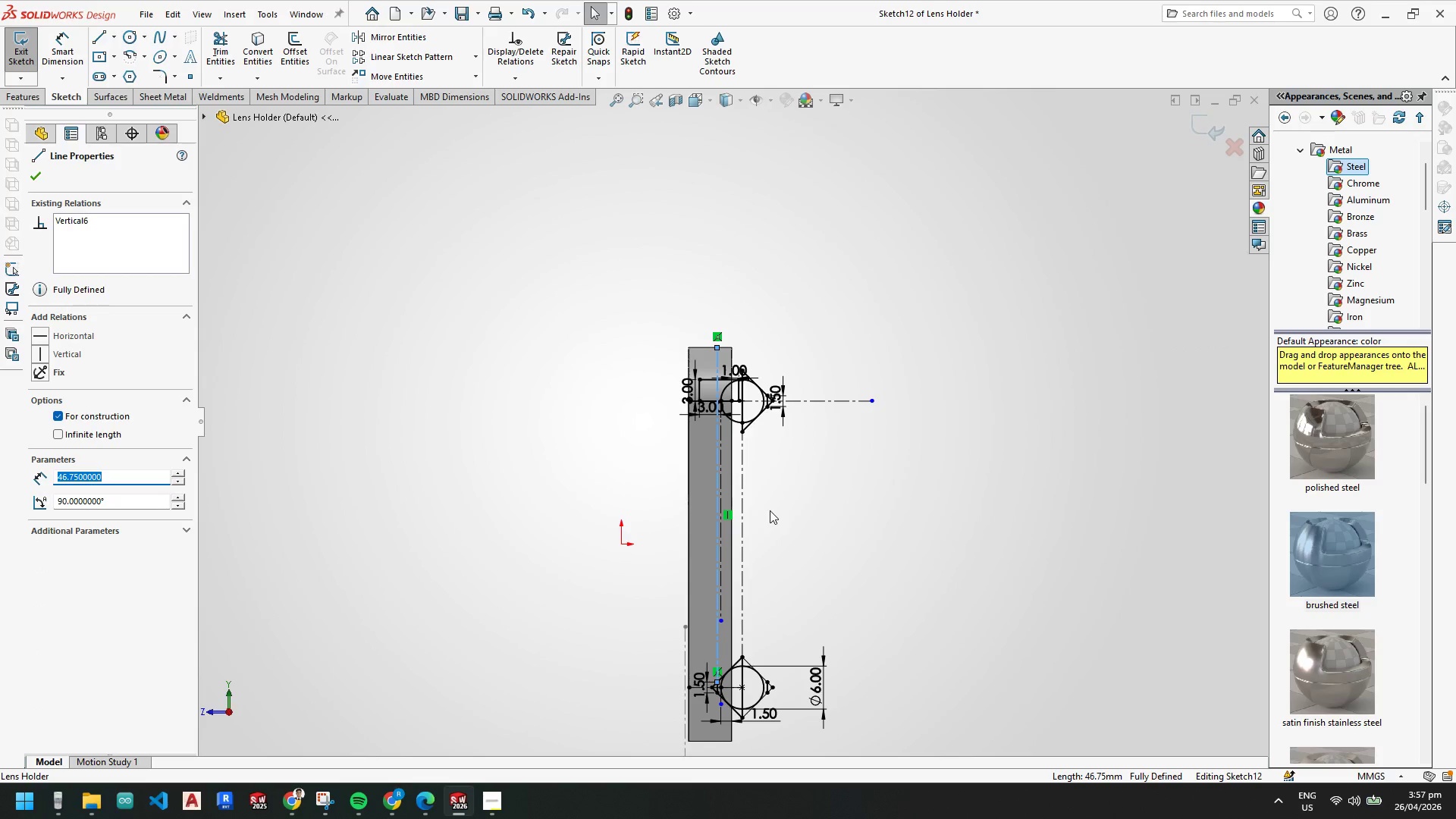 
scroll: coordinate [768, 519], scroll_direction: down, amount: 4.0
 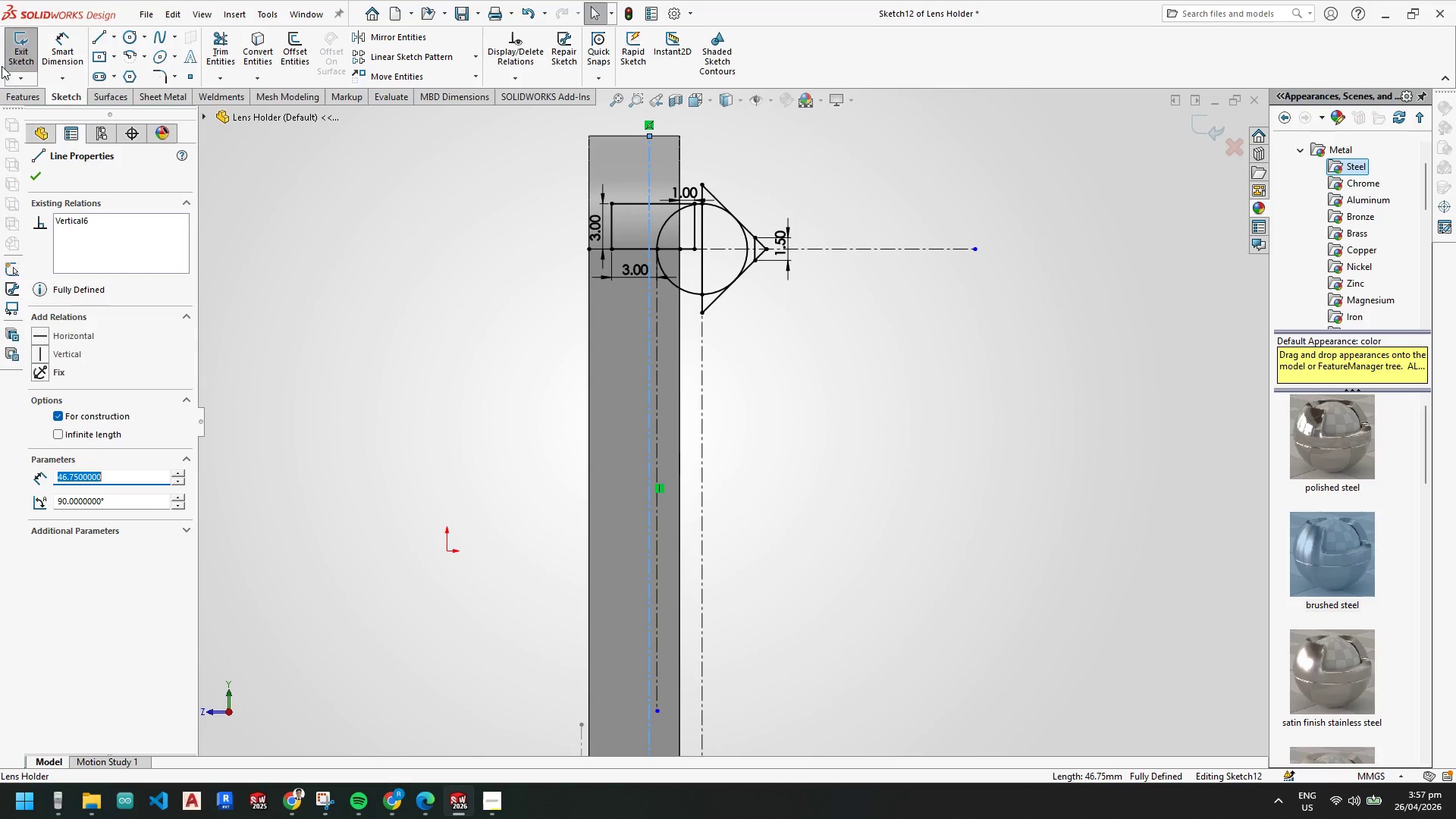 
left_click([25, 64])
 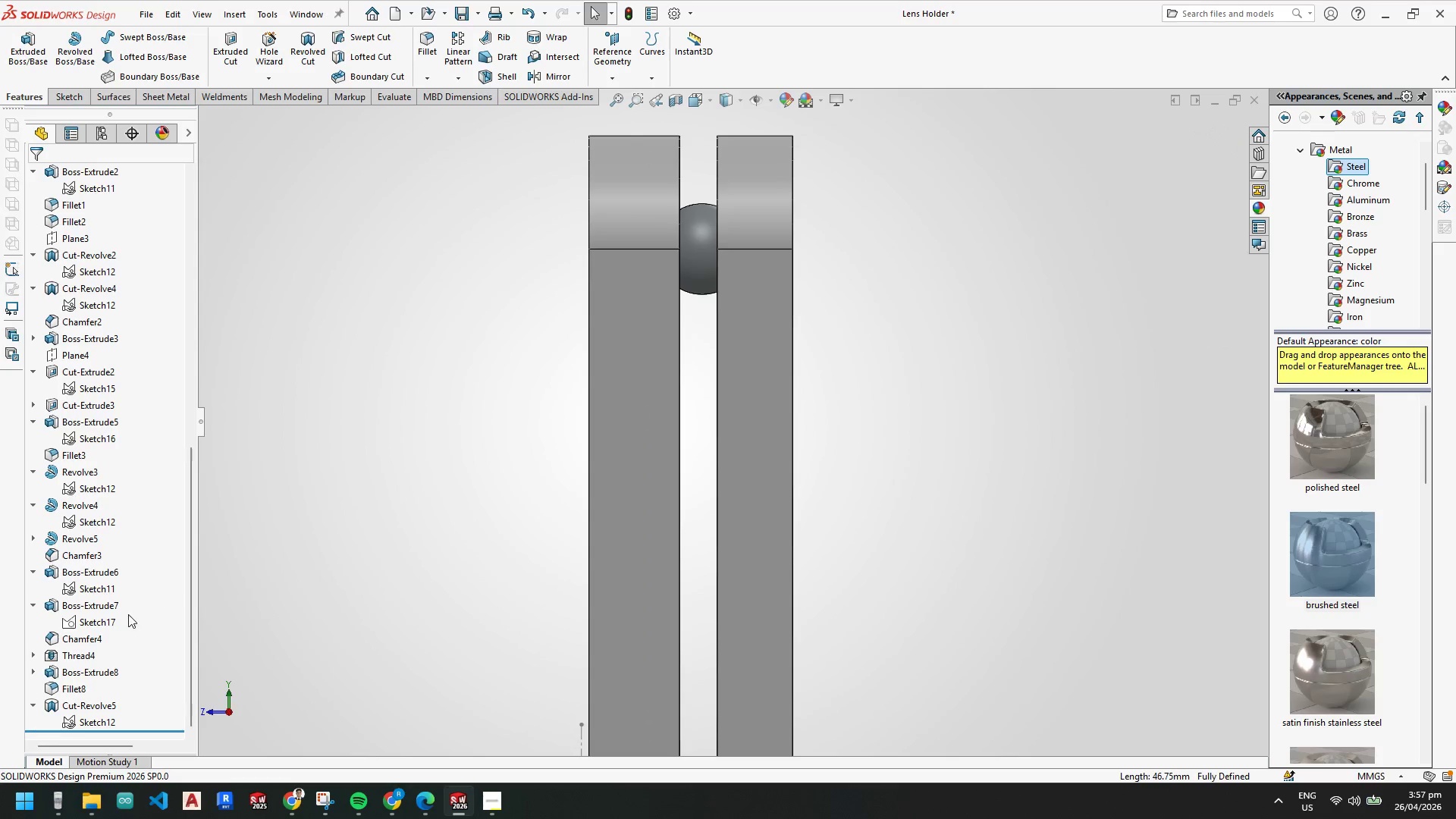 
left_click([89, 705])
 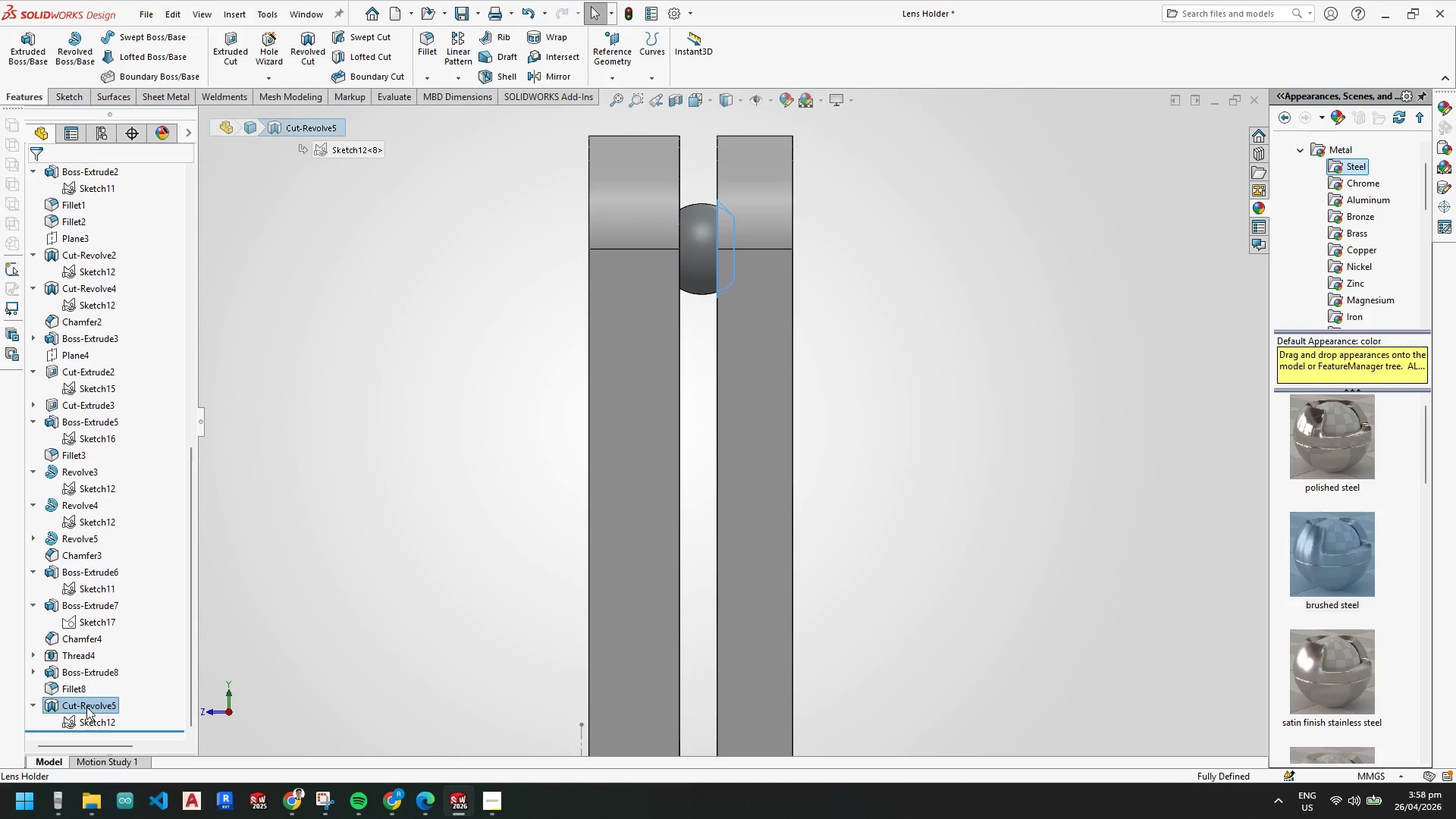 
left_click([109, 452])
 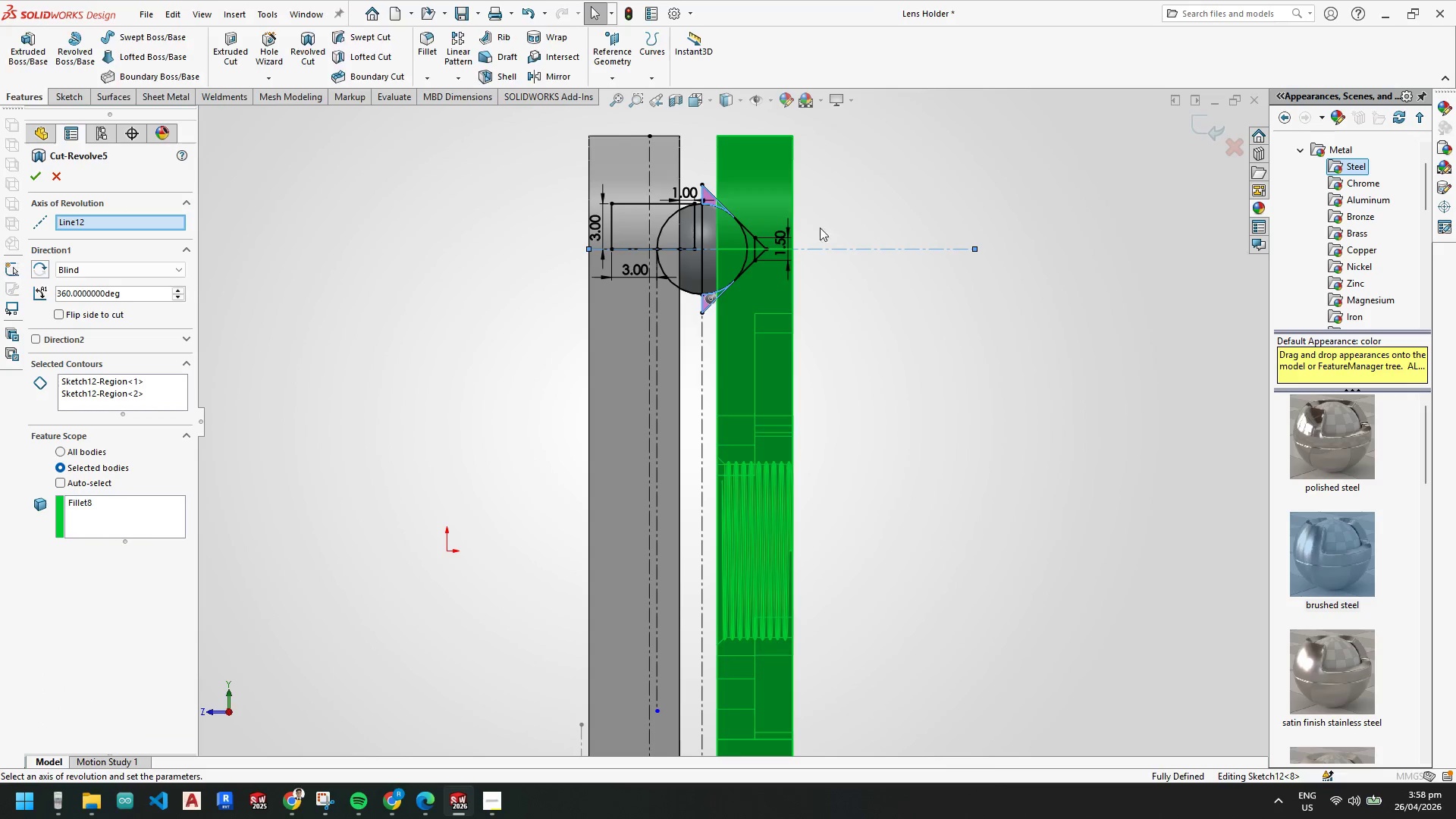 
scroll: coordinate [767, 228], scroll_direction: down, amount: 5.0
 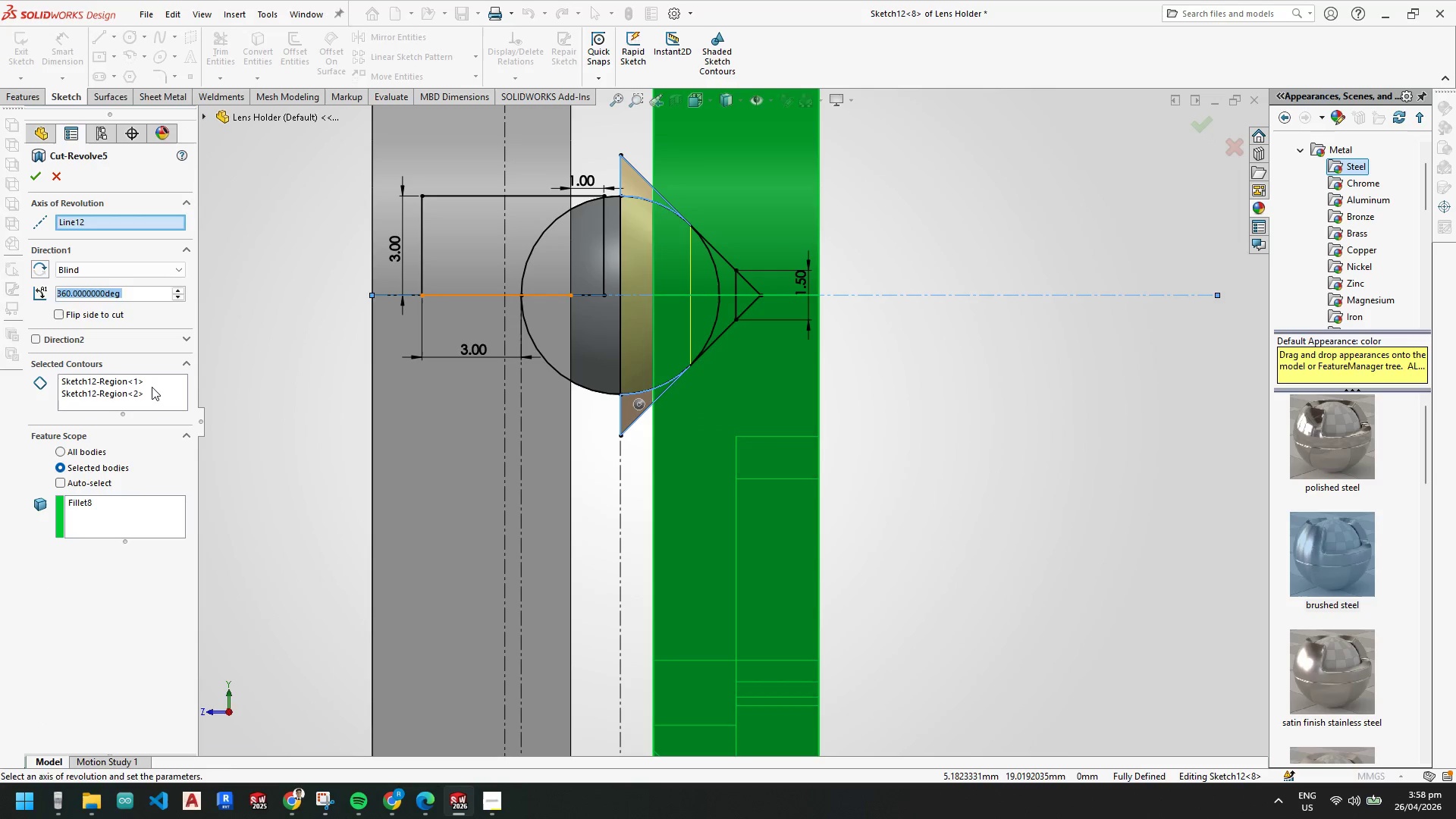 
right_click([155, 390])
 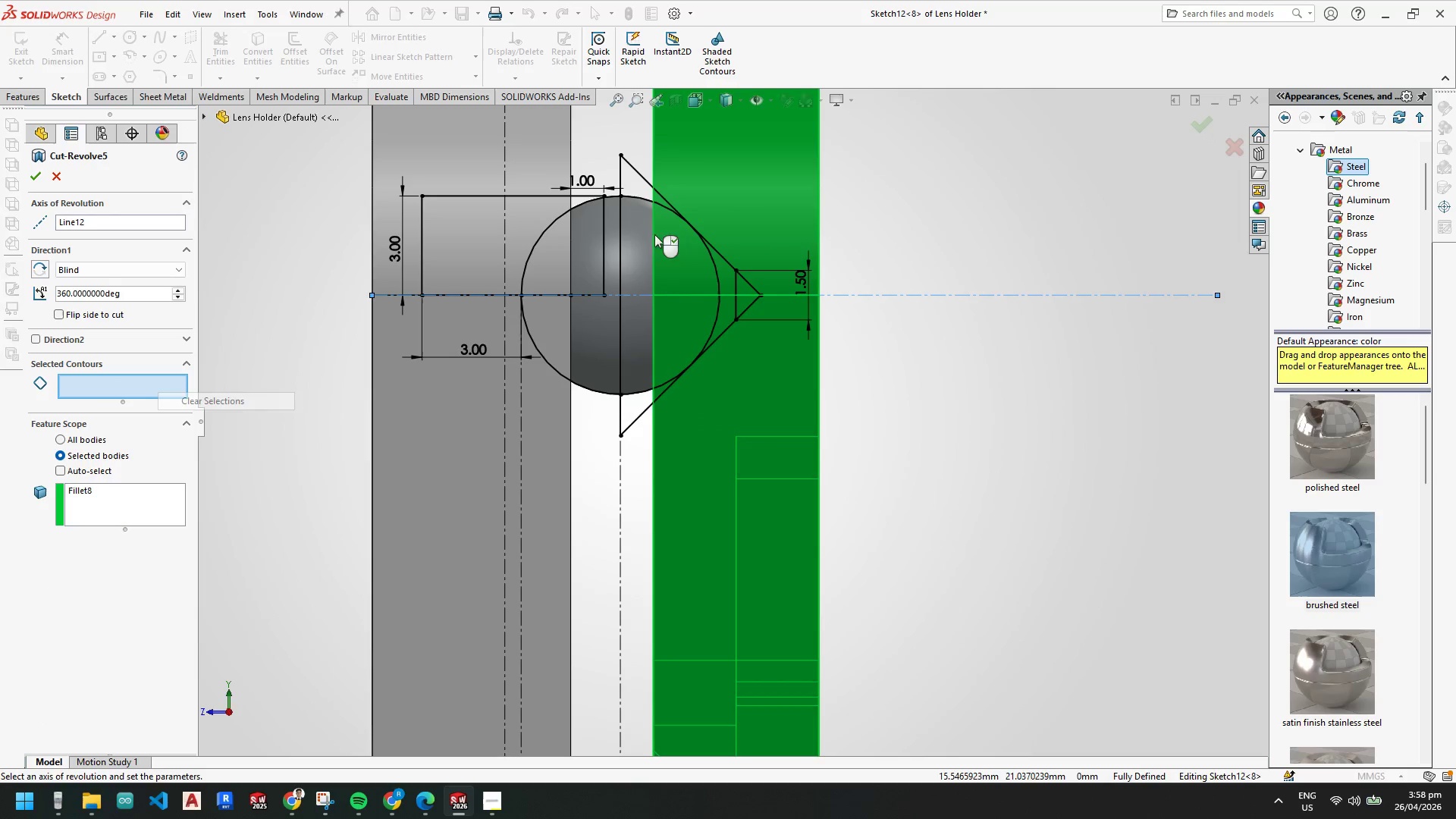 
scroll: coordinate [682, 231], scroll_direction: down, amount: 4.0
 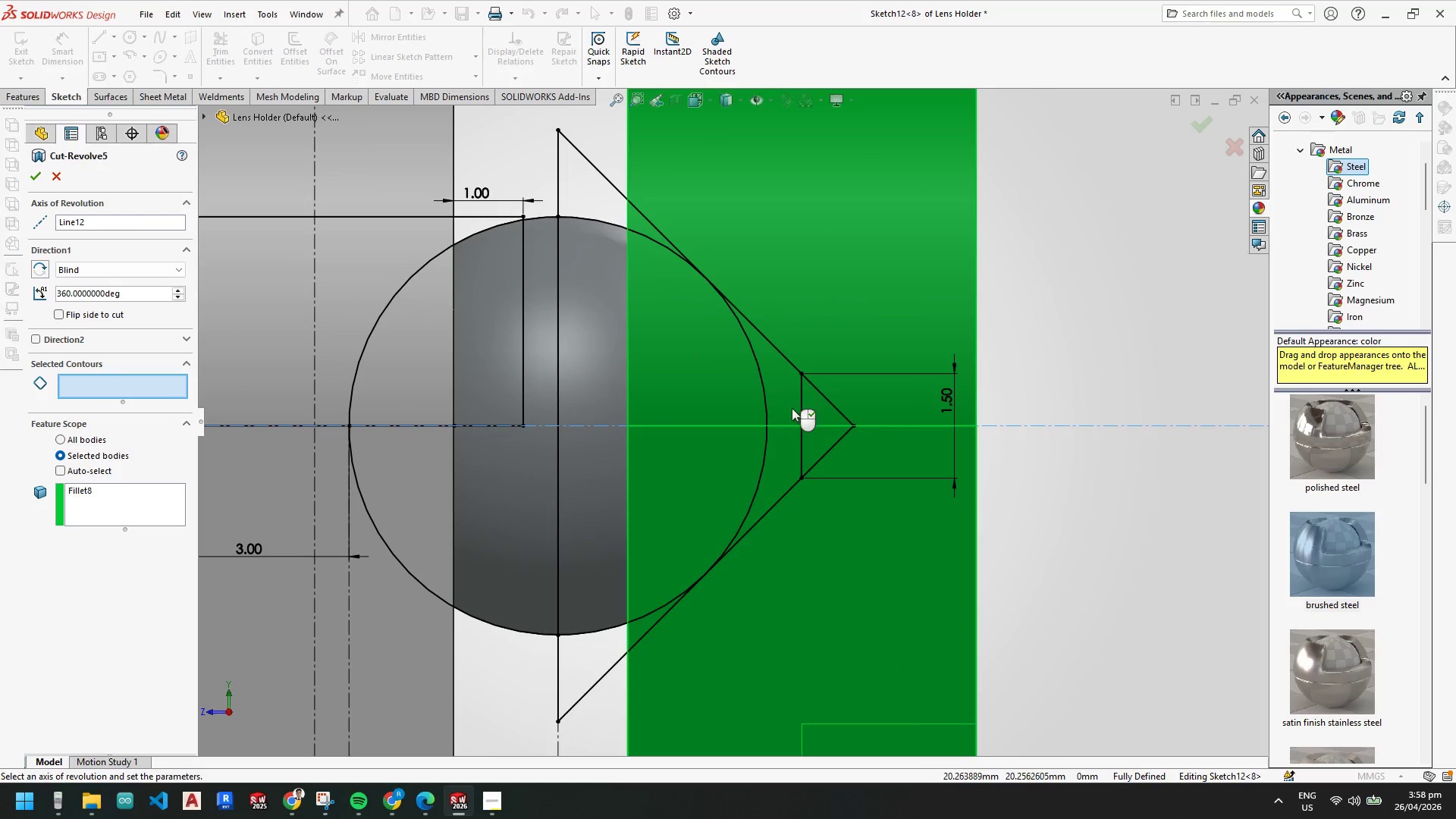 
left_click([786, 394])
 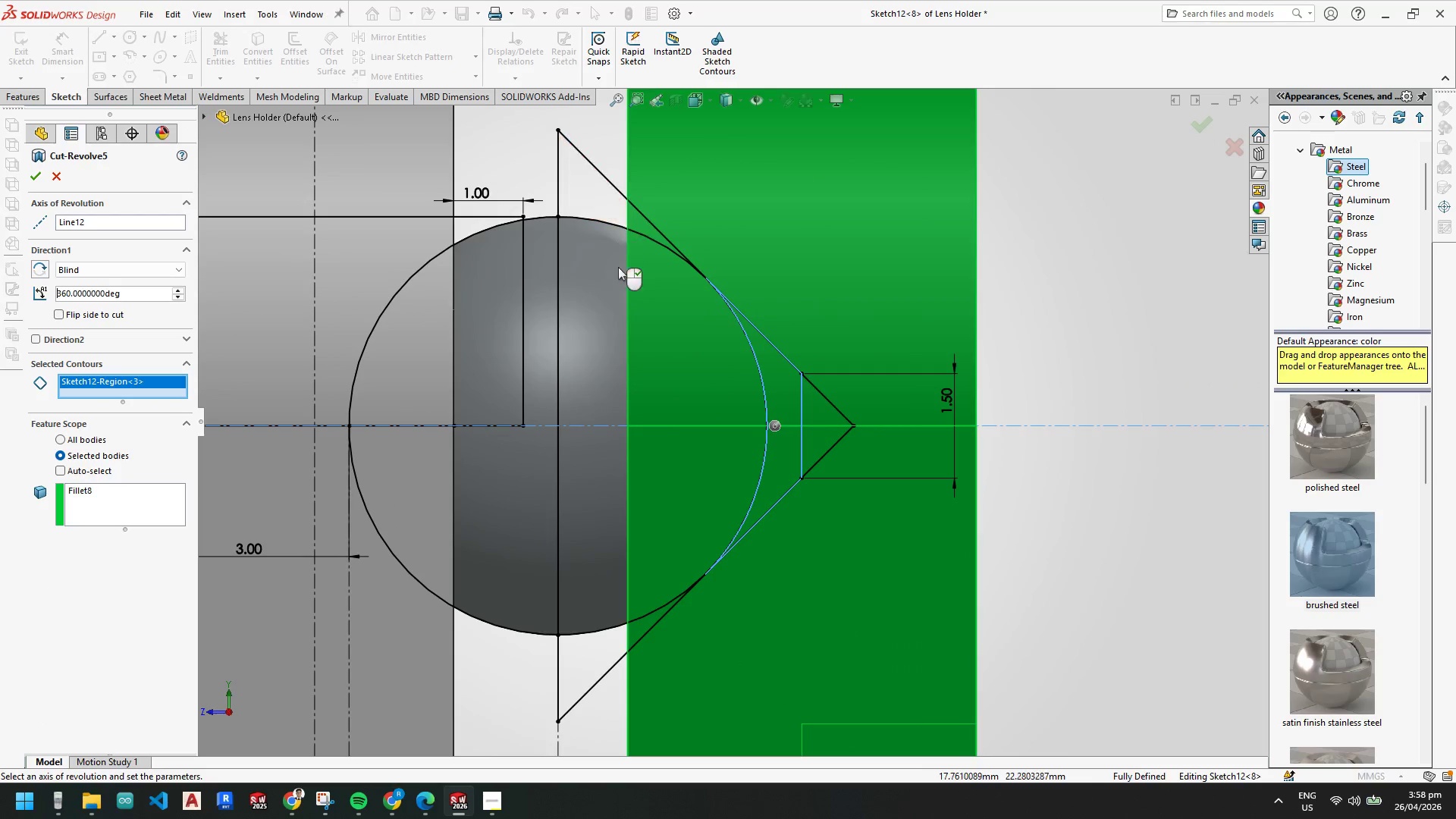 
left_click([607, 306])
 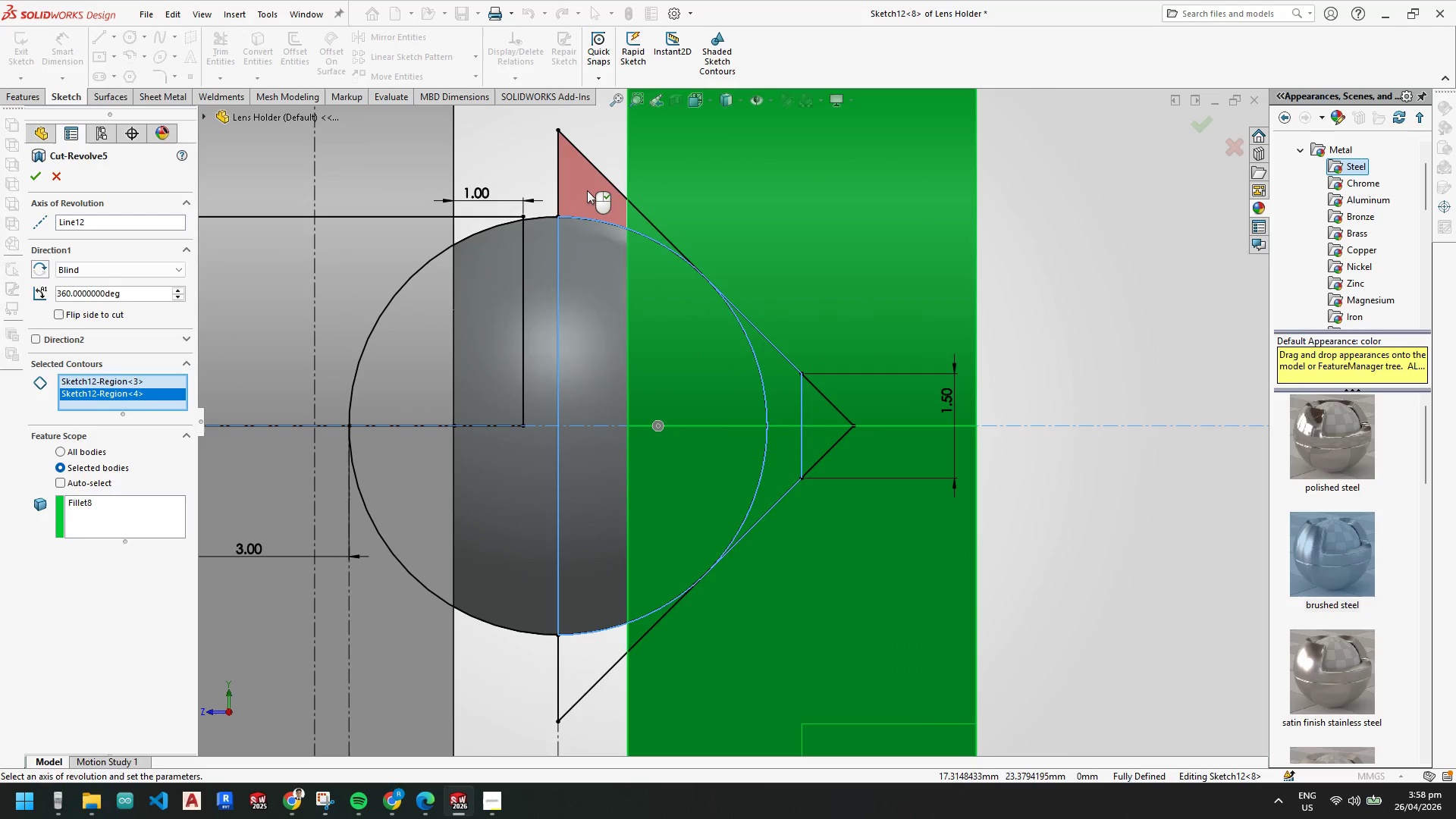 
left_click([587, 192])
 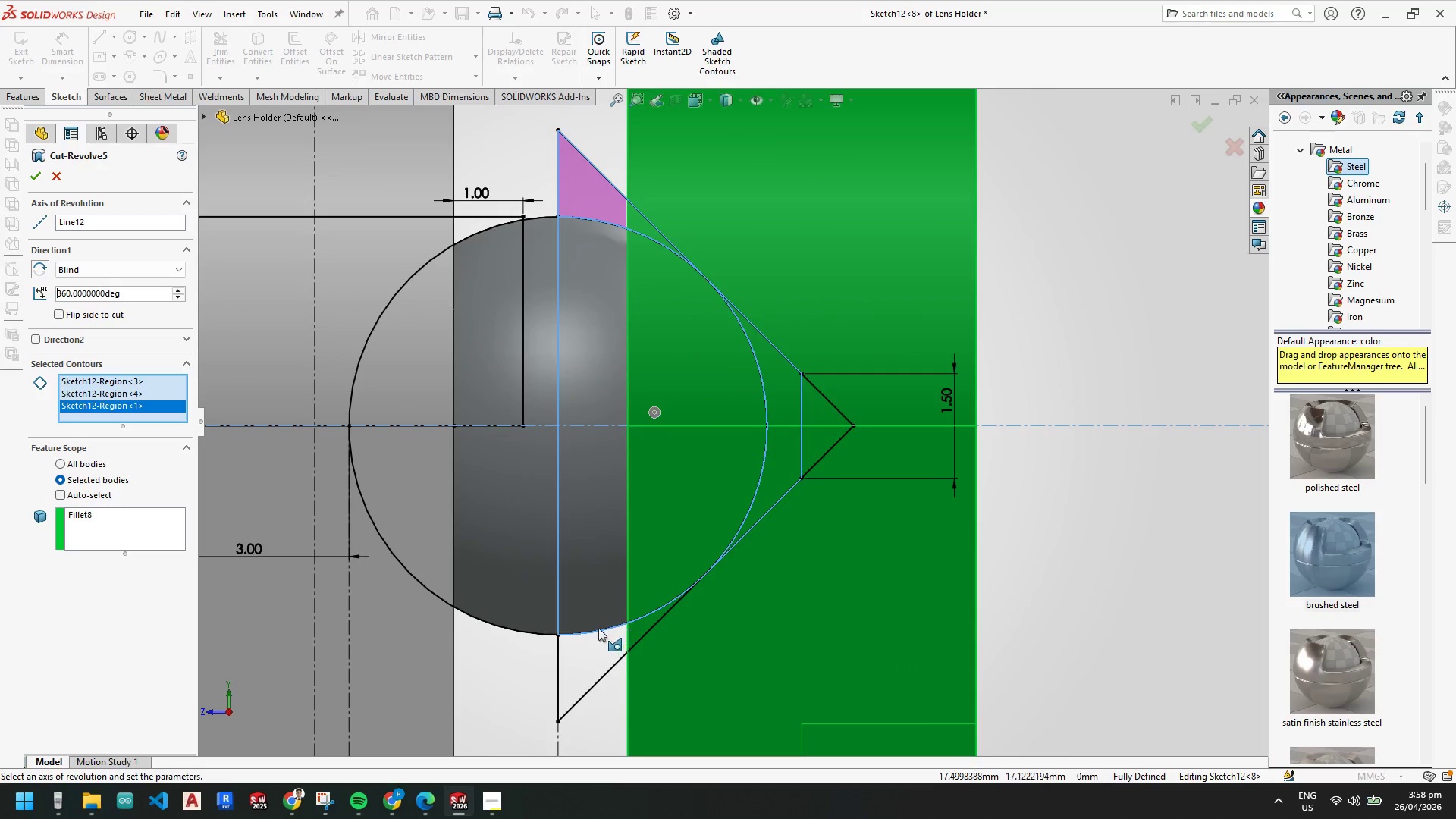 
left_click([588, 649])
 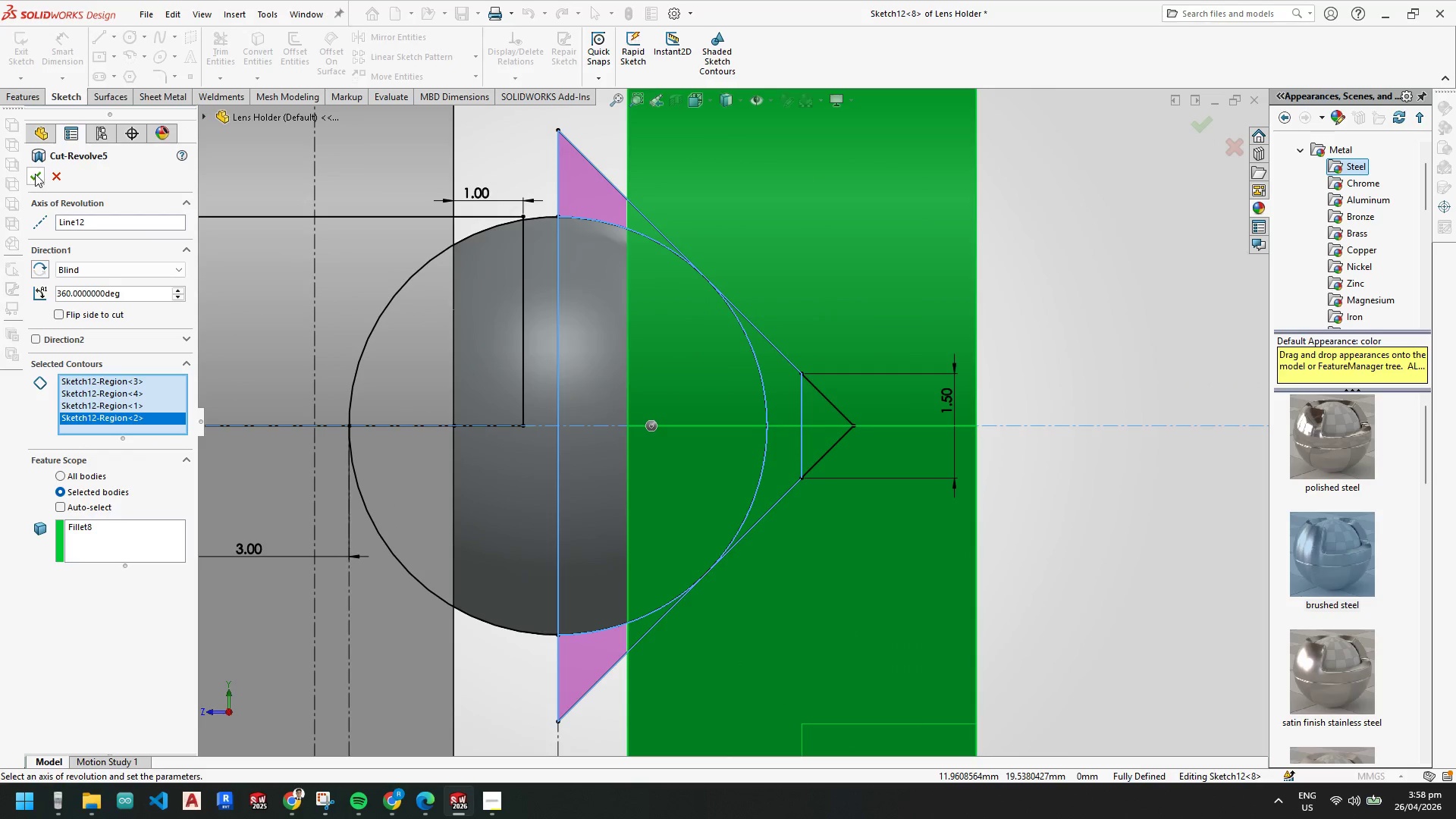 
left_click([35, 174])
 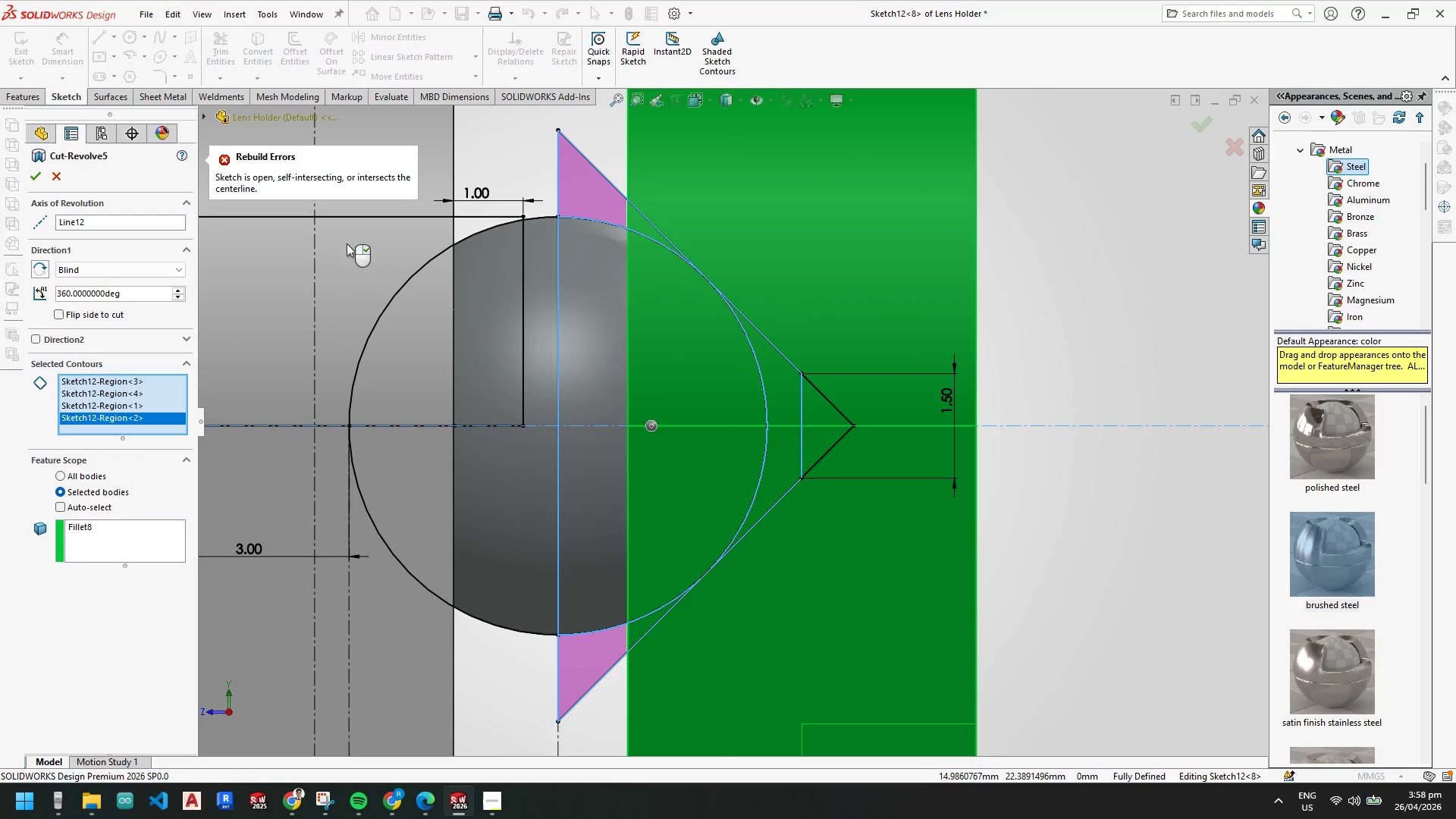 
scroll: coordinate [720, 355], scroll_direction: up, amount: 2.0
 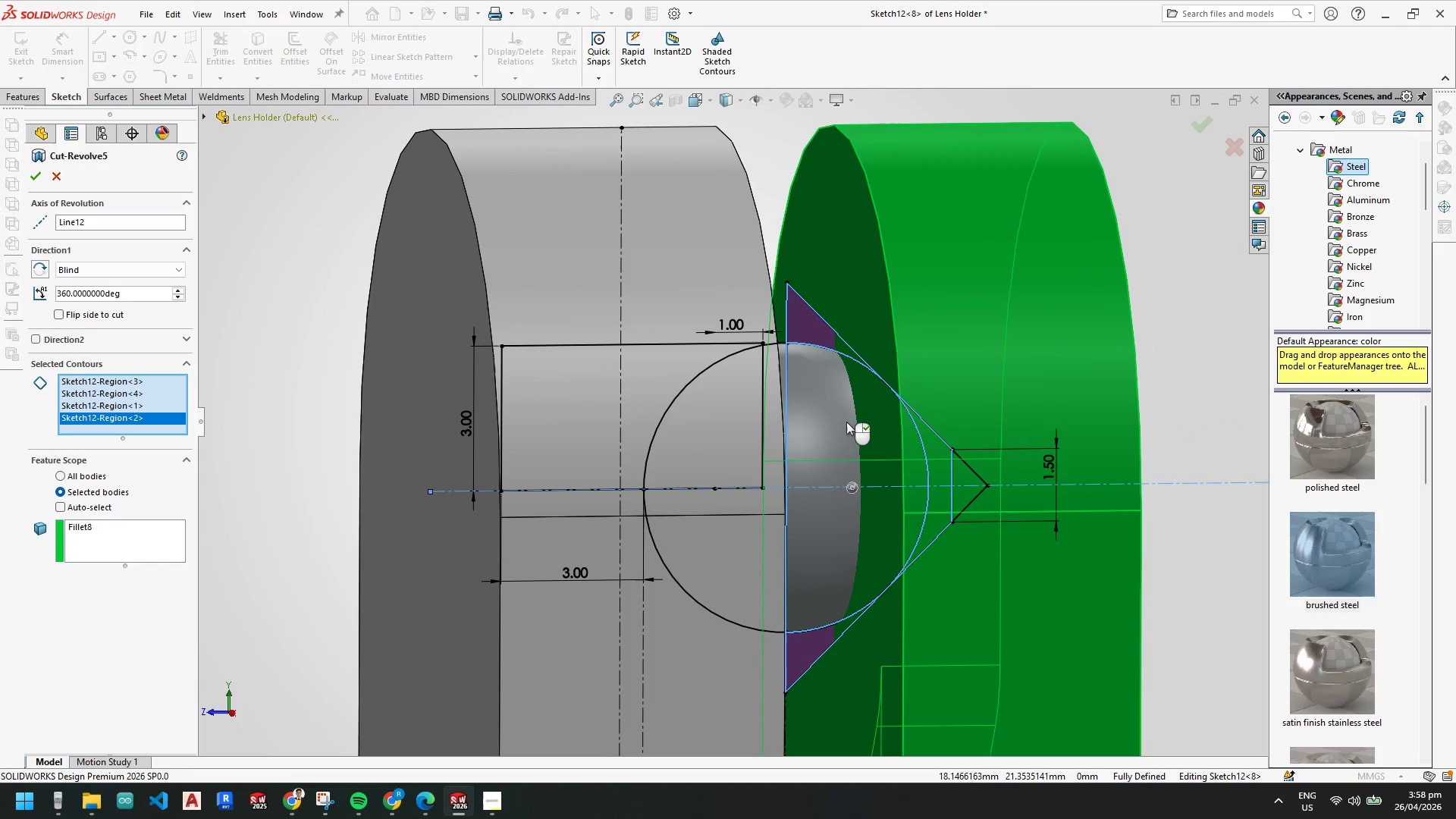 
scroll: coordinate [926, 447], scroll_direction: down, amount: 2.0
 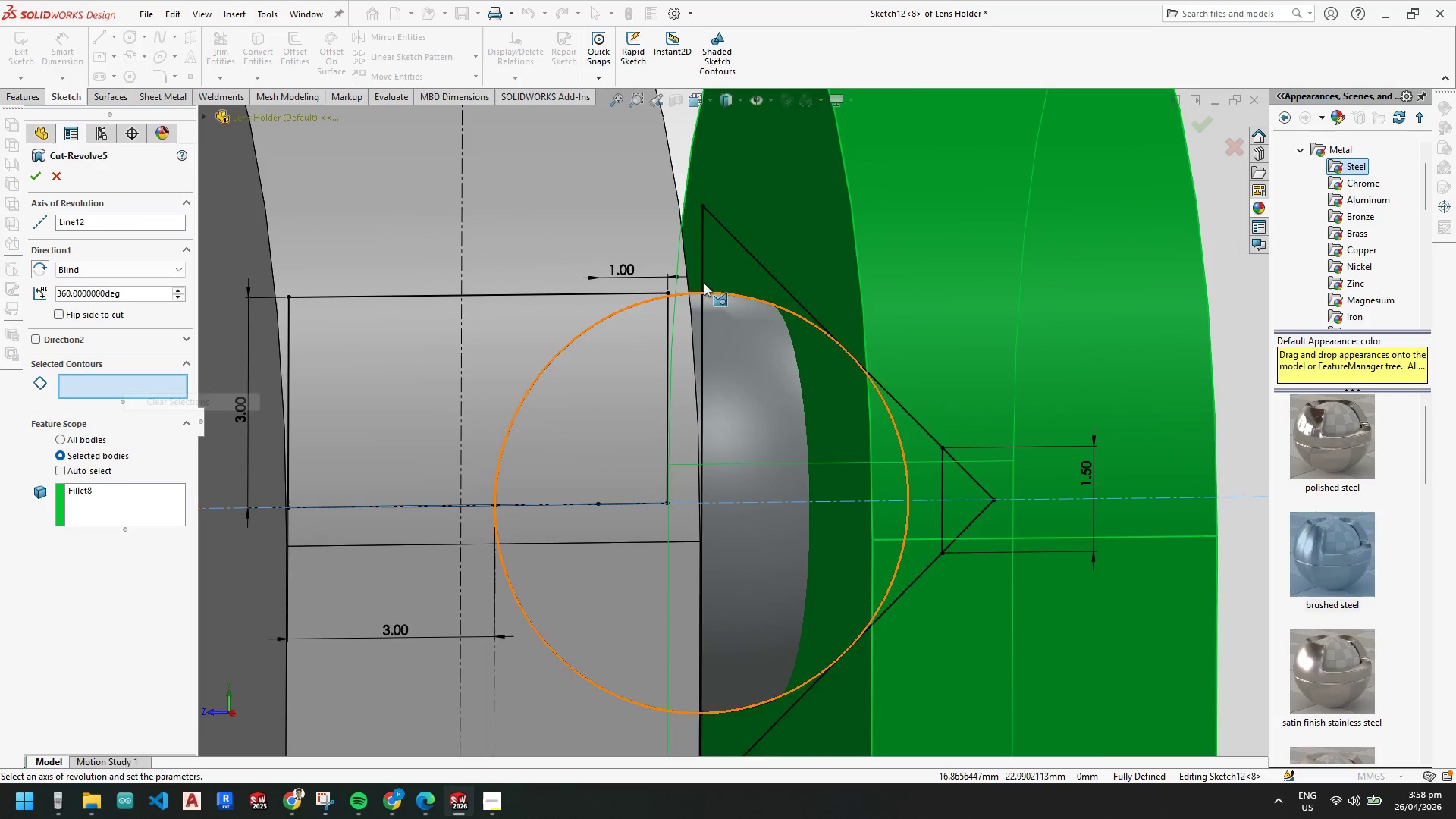 
wait(5.95)
 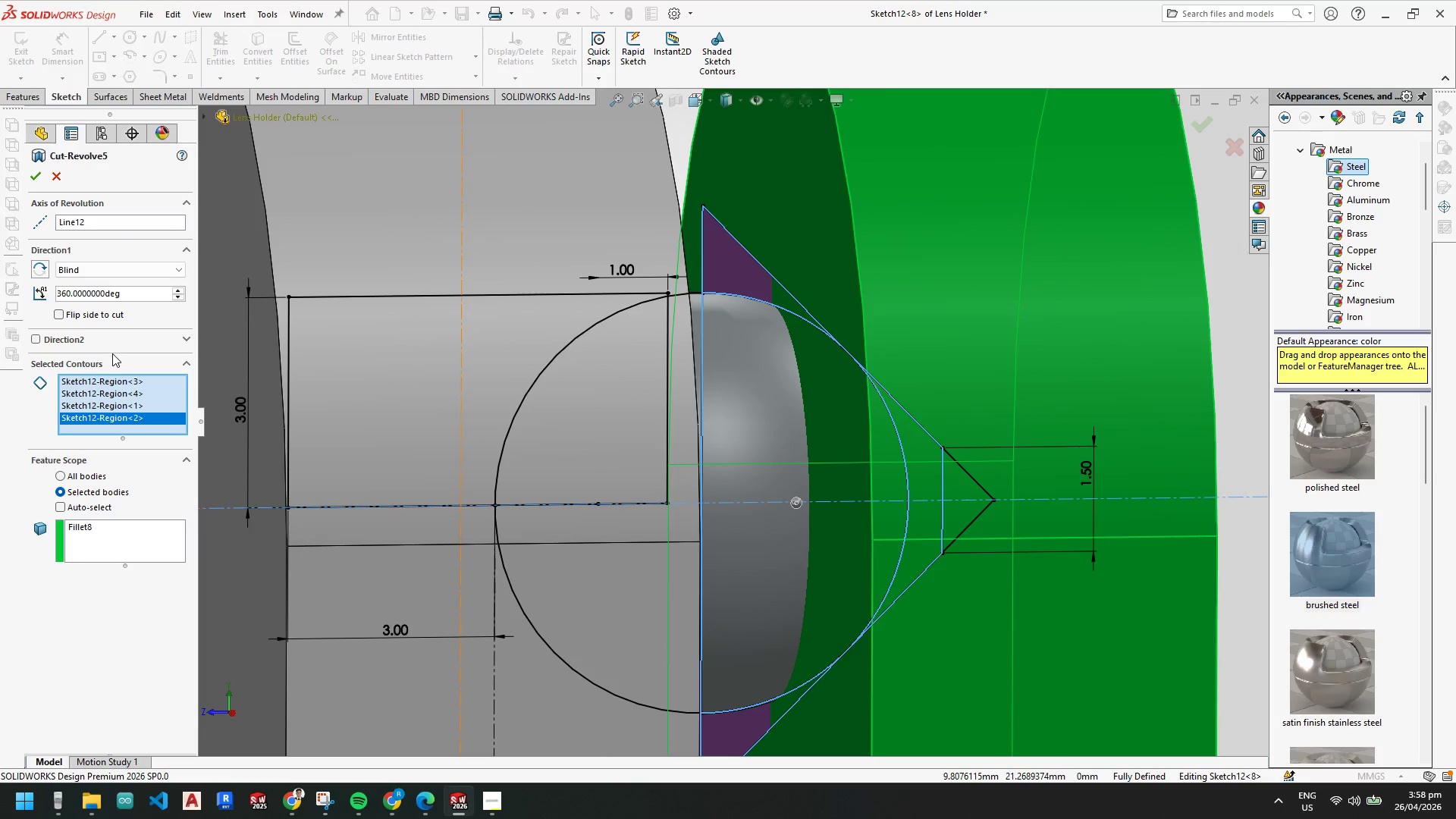 
left_click([789, 303])
 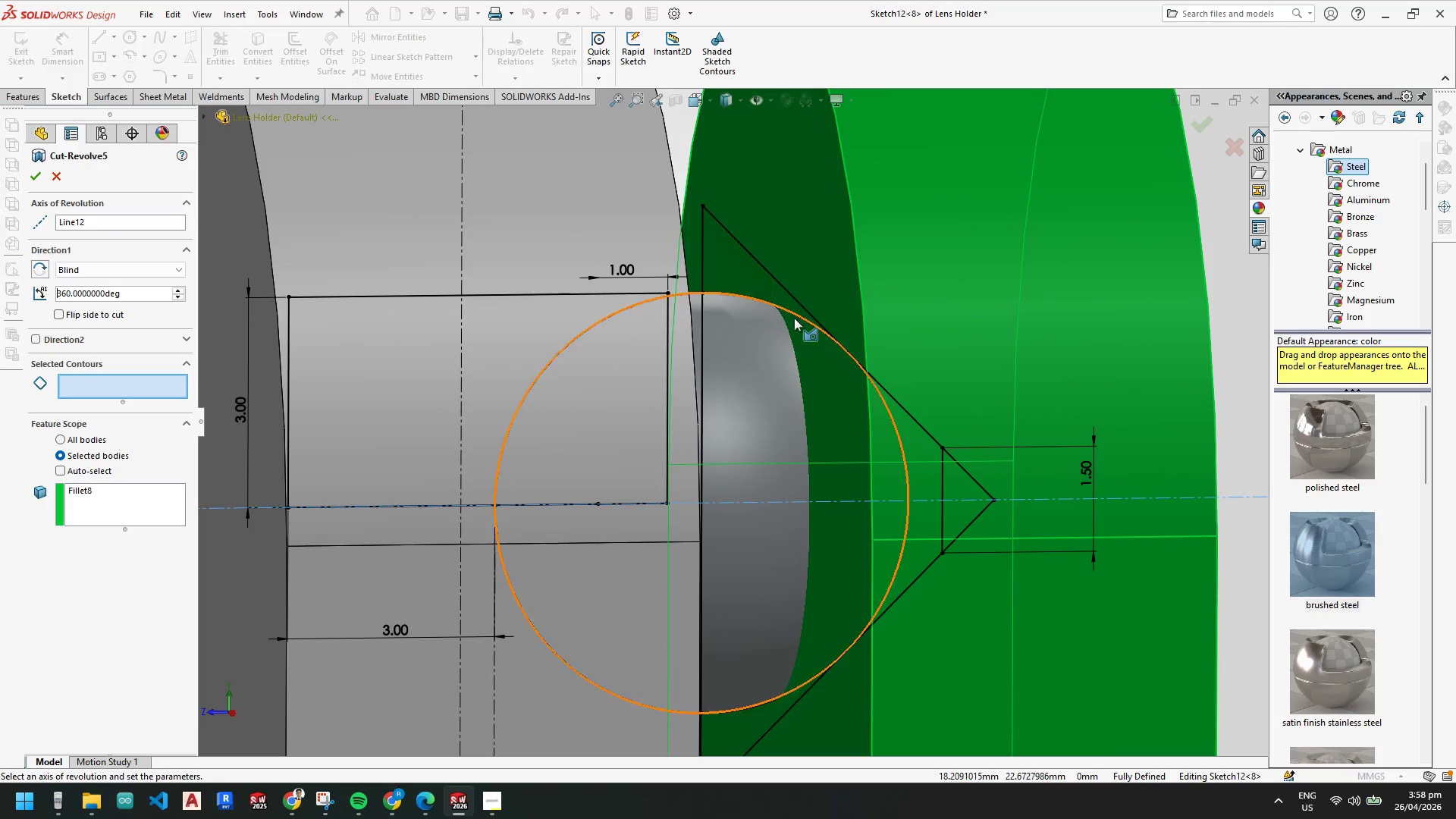 
left_click([831, 400])
 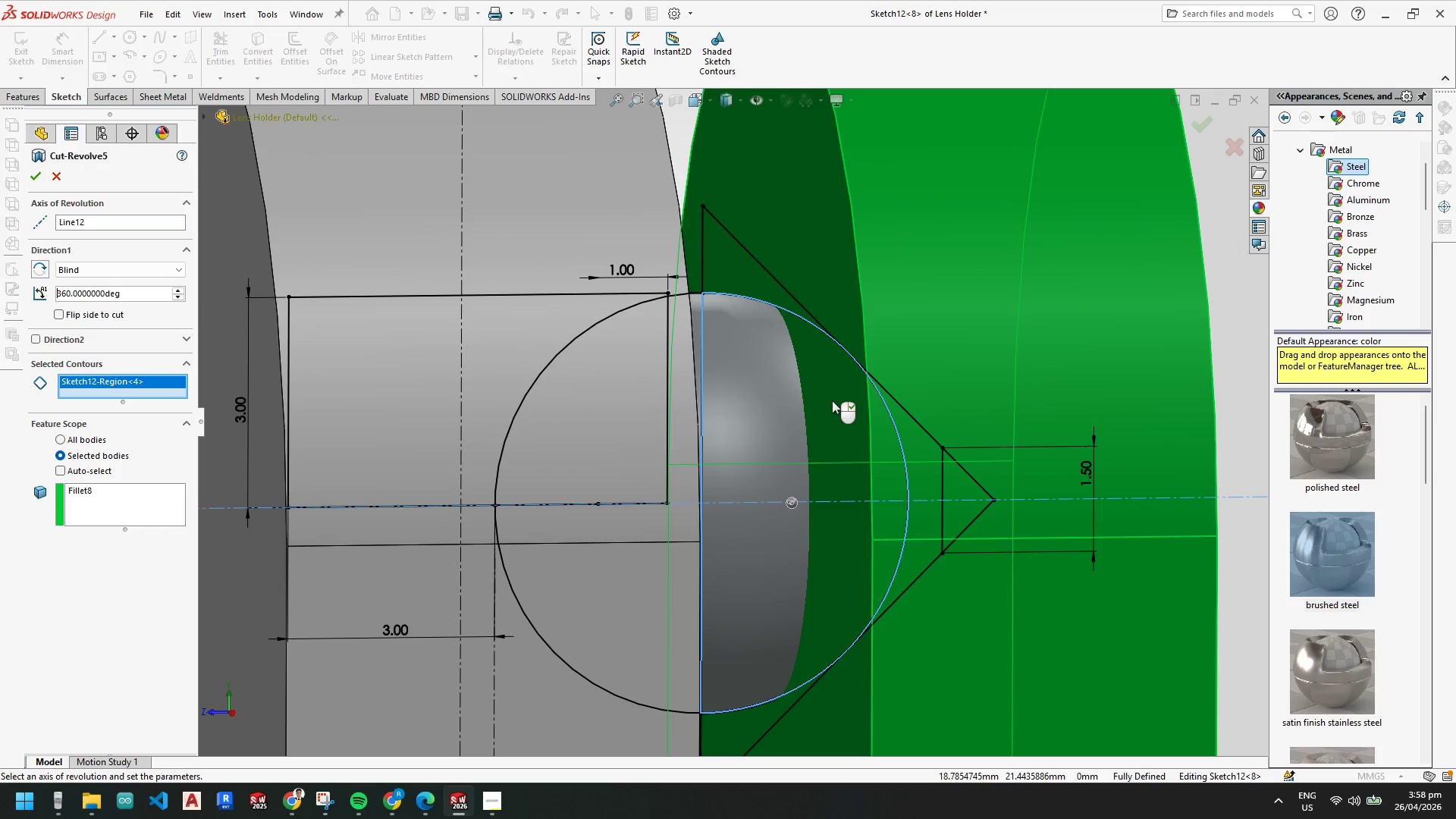 
left_click([832, 400])
 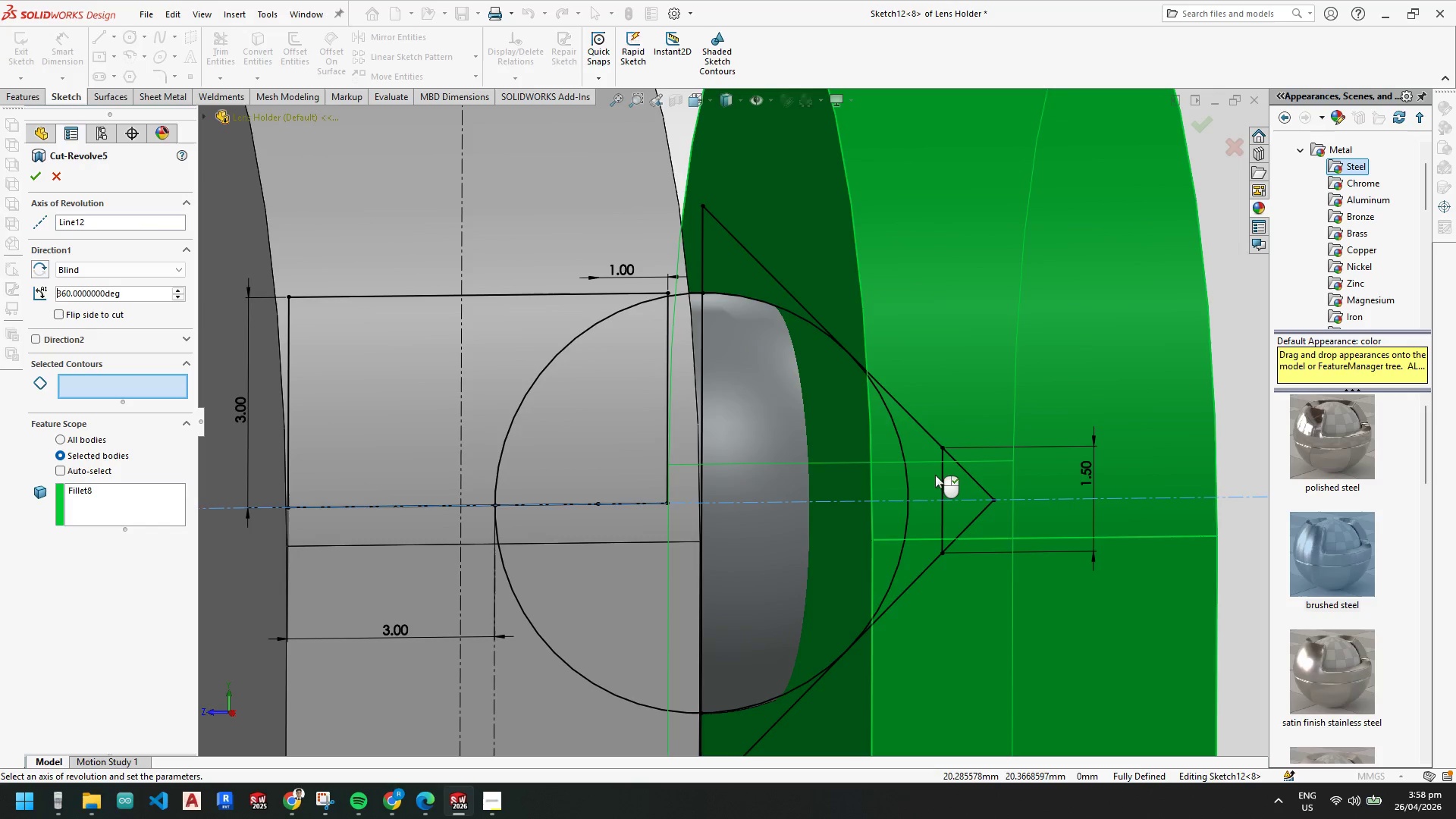 
left_click([926, 469])
 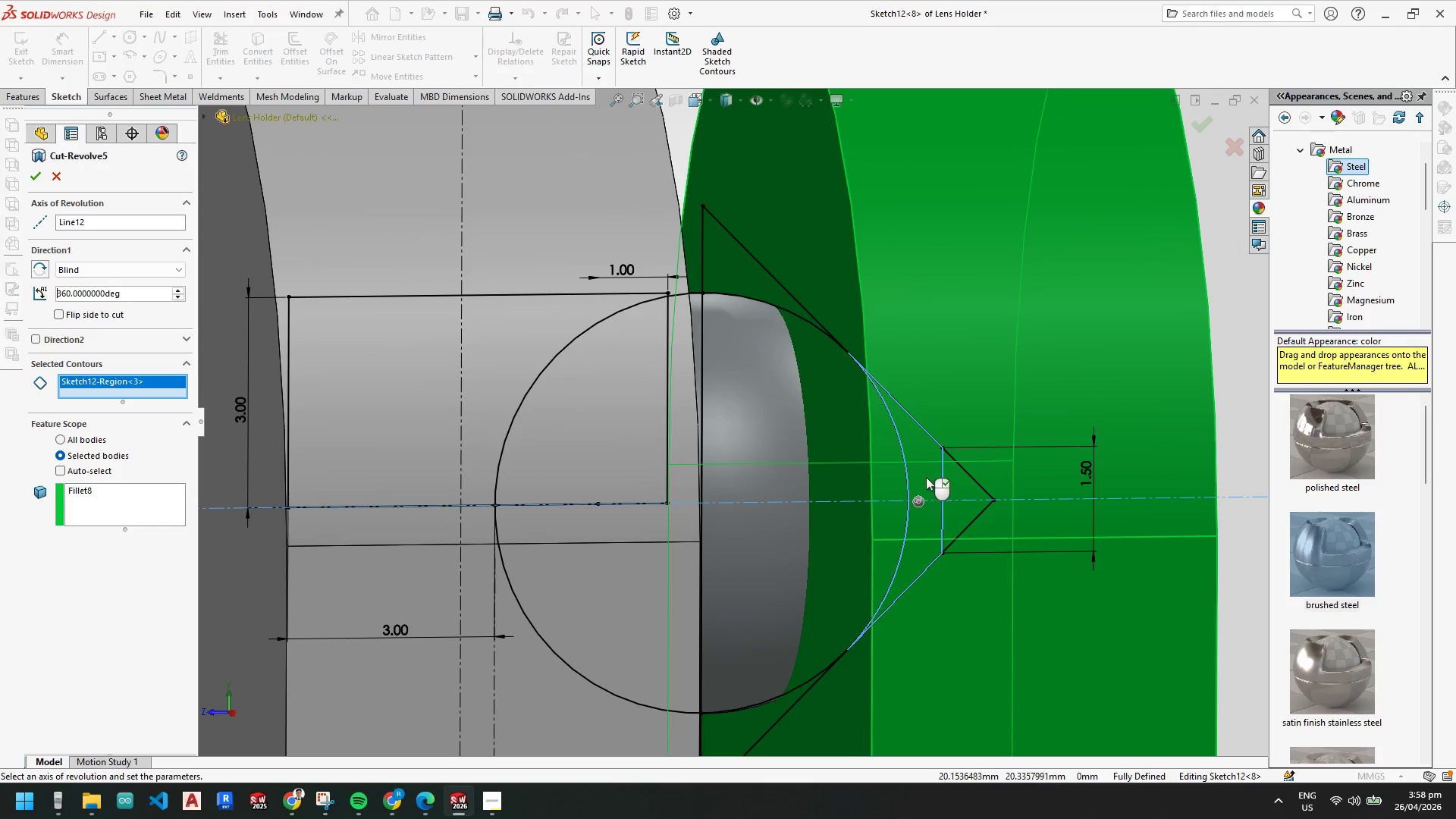 
key(Escape)
 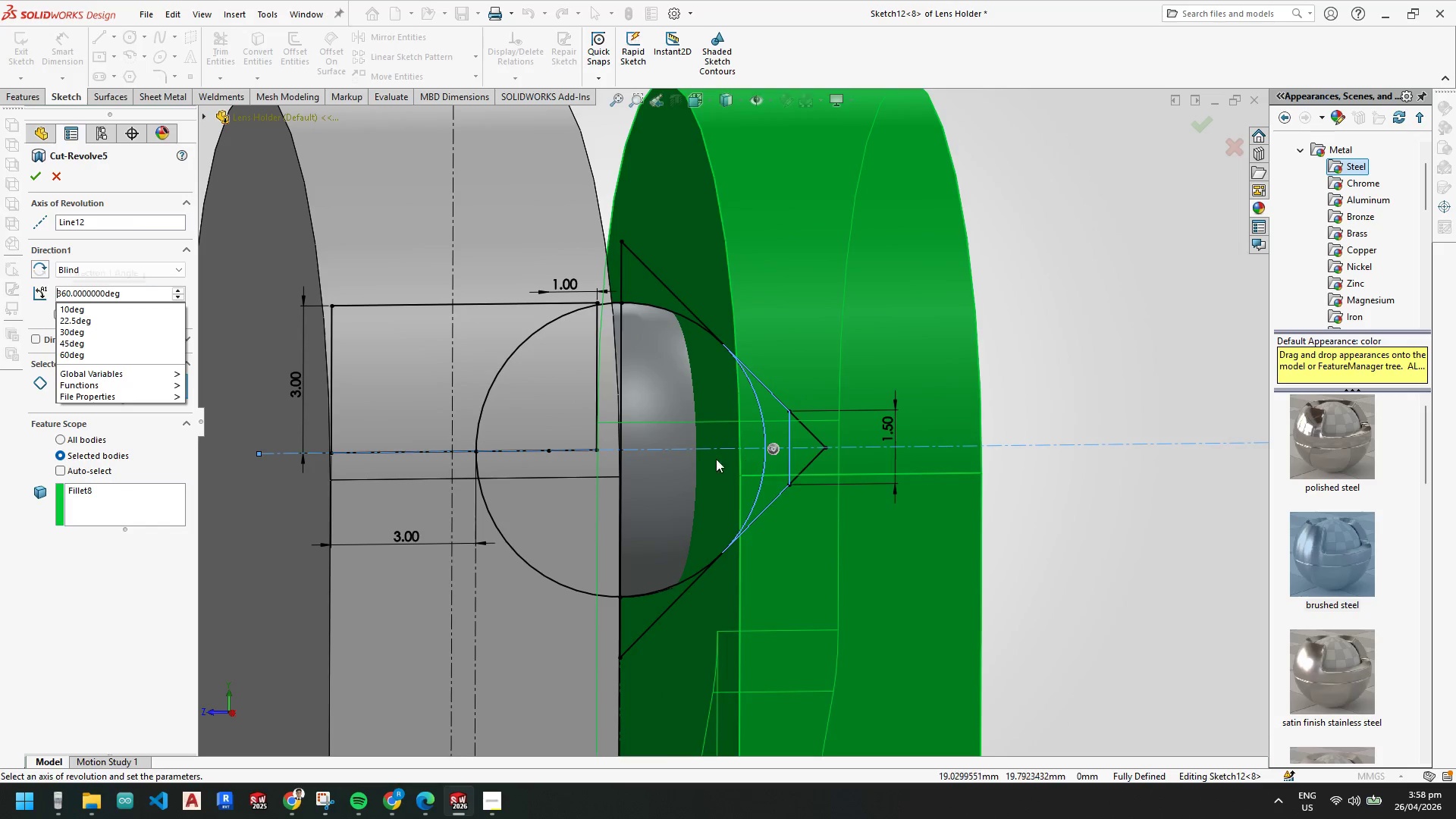 
key(Escape)
 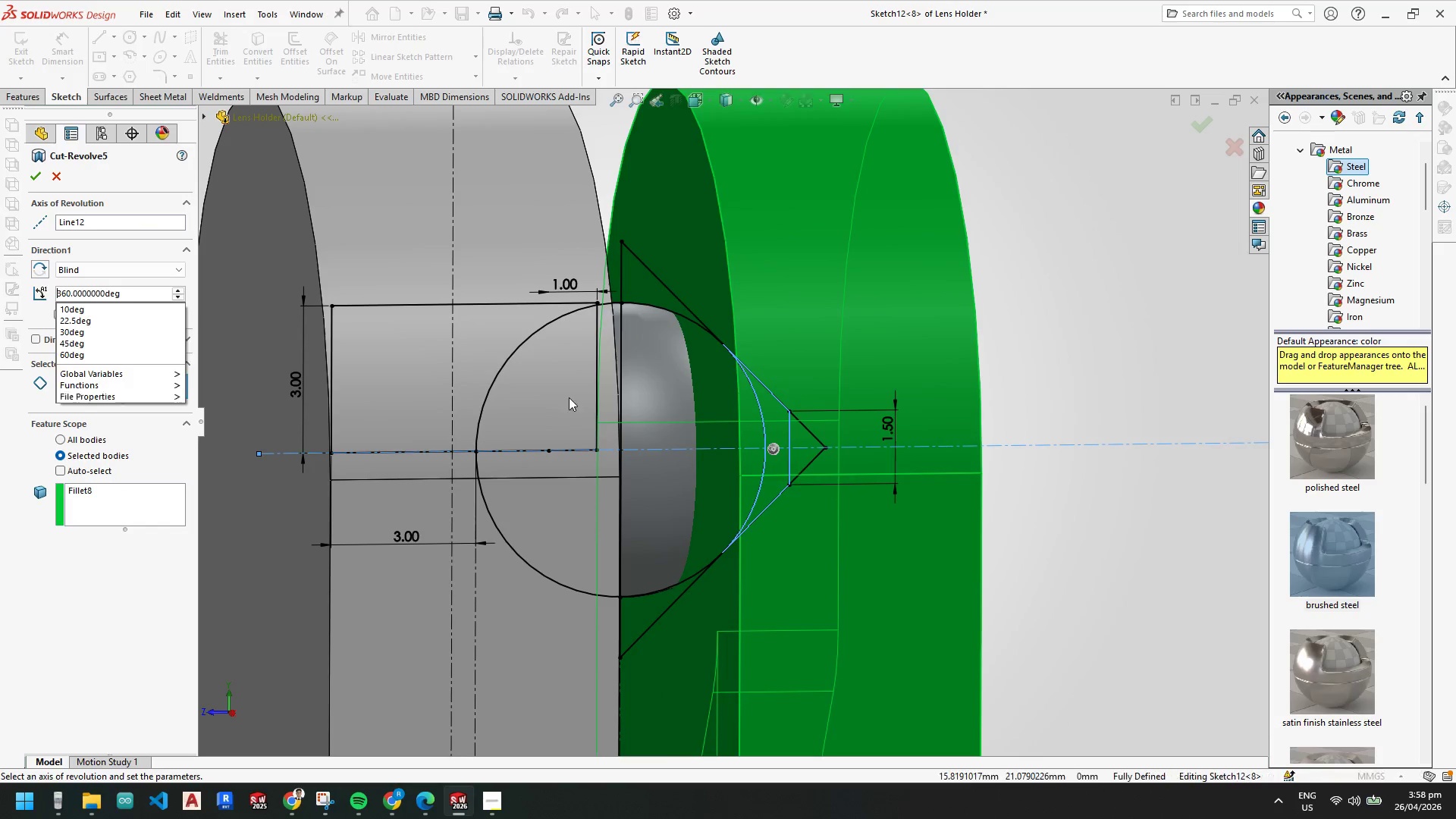 
scroll: coordinate [891, 474], scroll_direction: up, amount: 2.0
 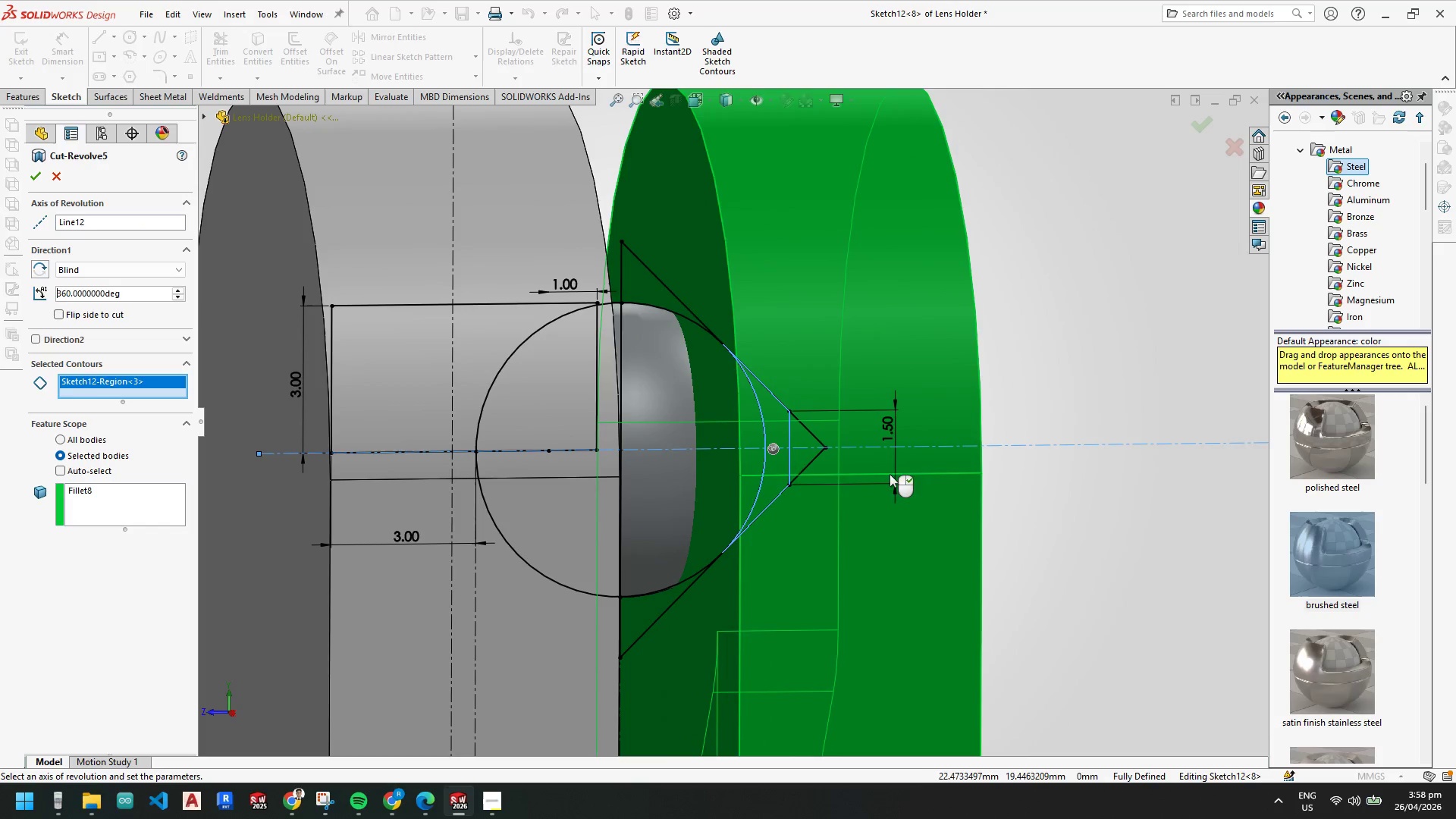 
key(Escape)
 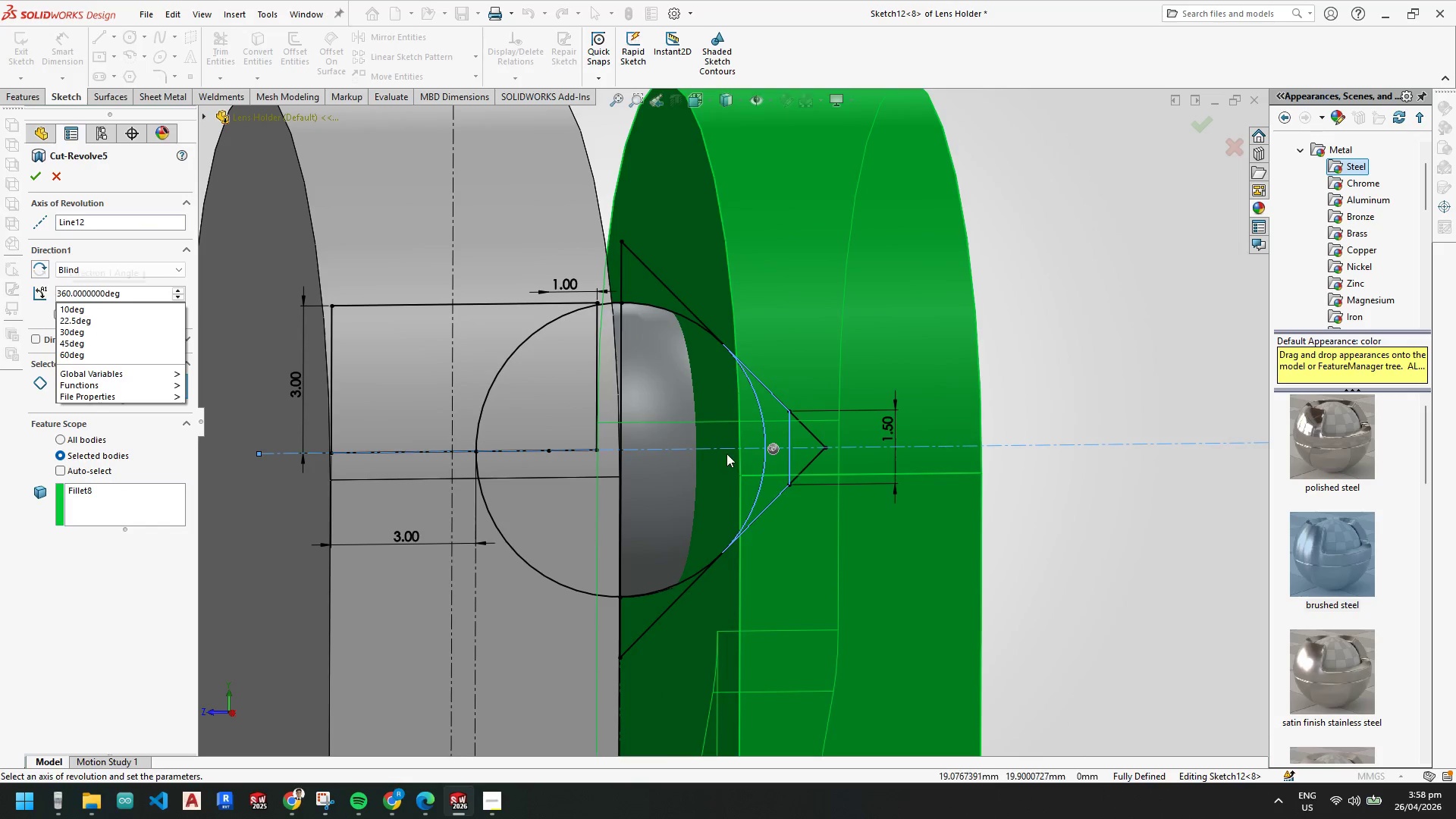 
key(Escape)
 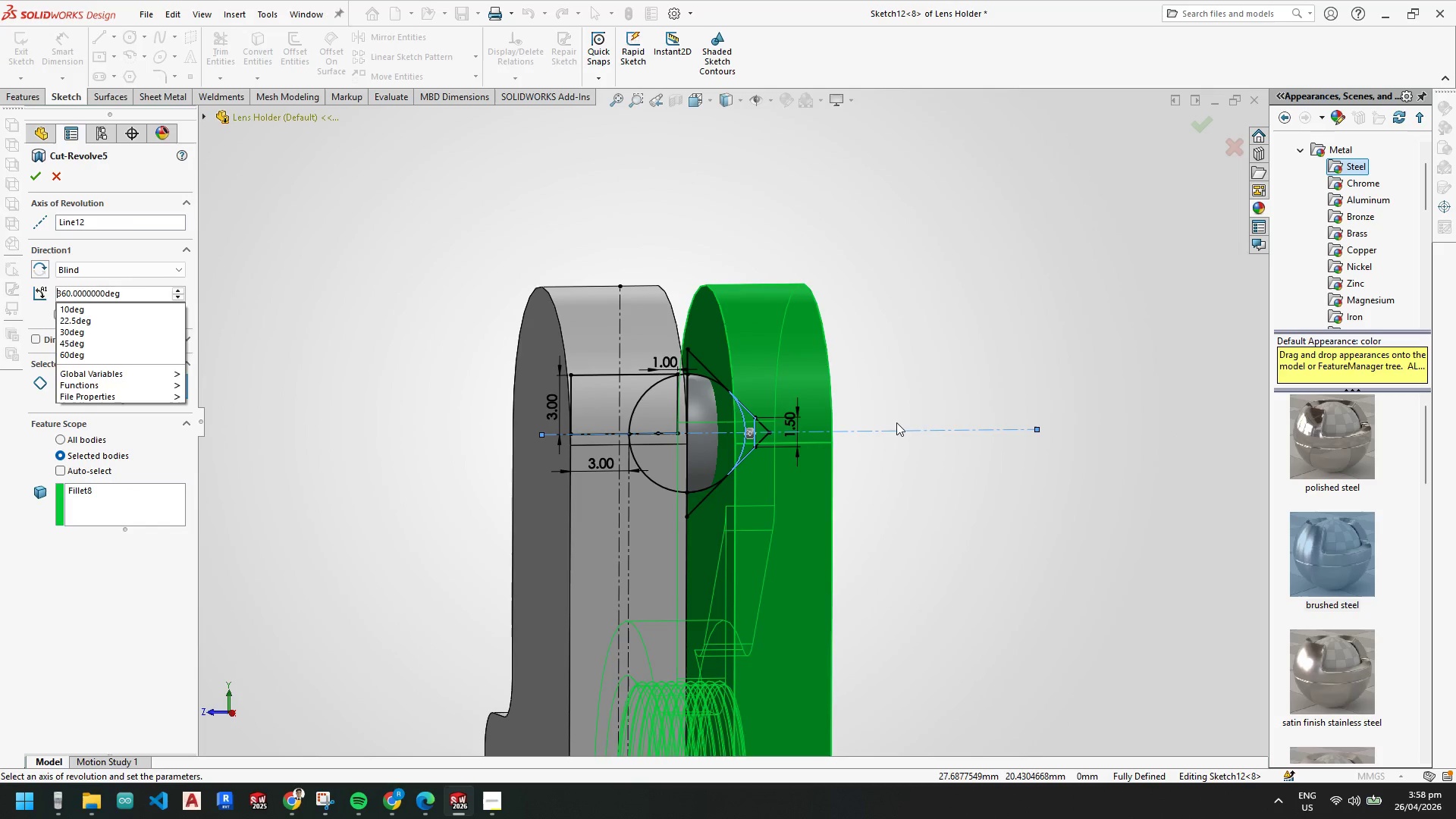 
key(Escape)
 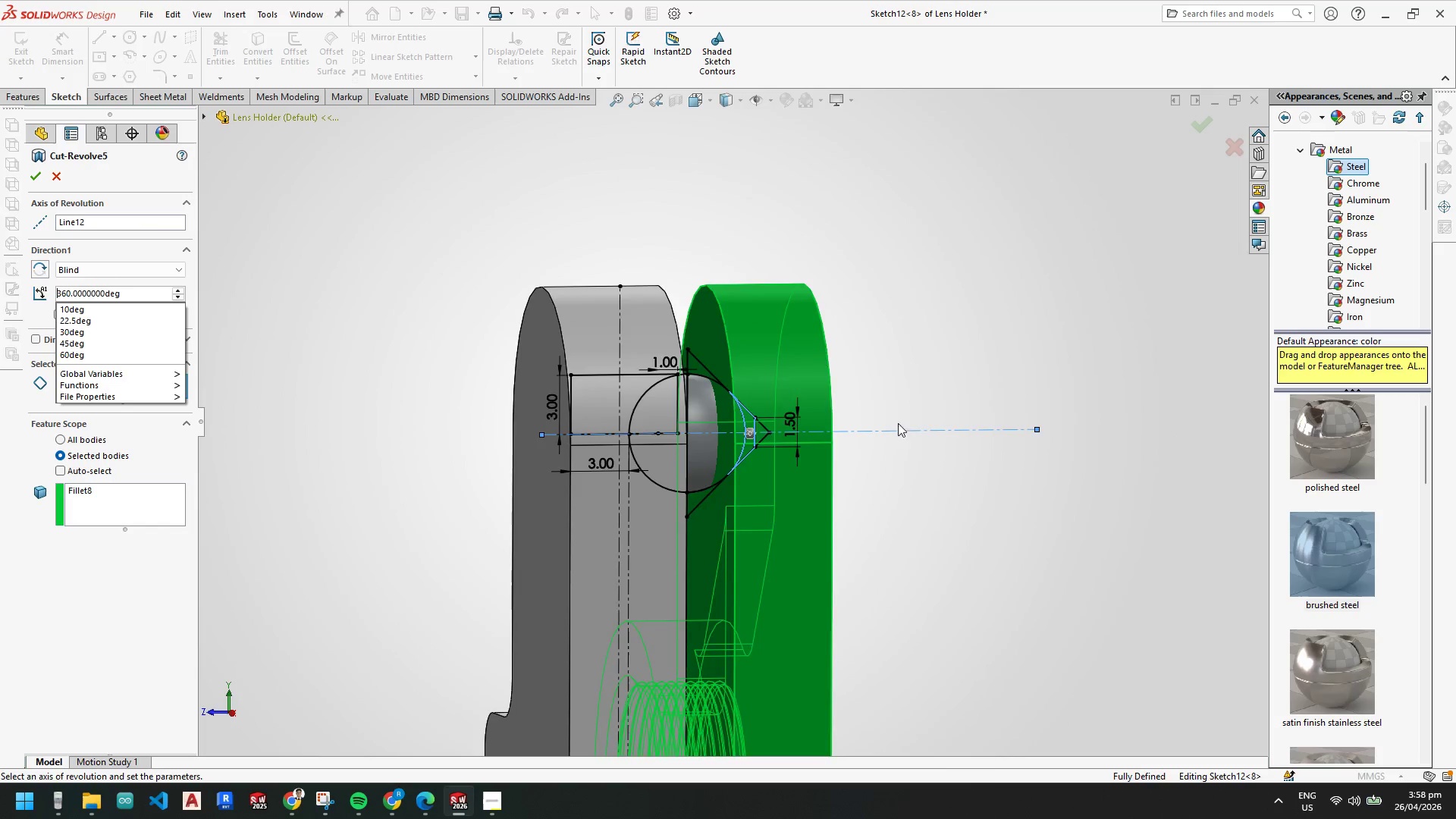 
scroll: coordinate [959, 475], scroll_direction: up, amount: 10.0
 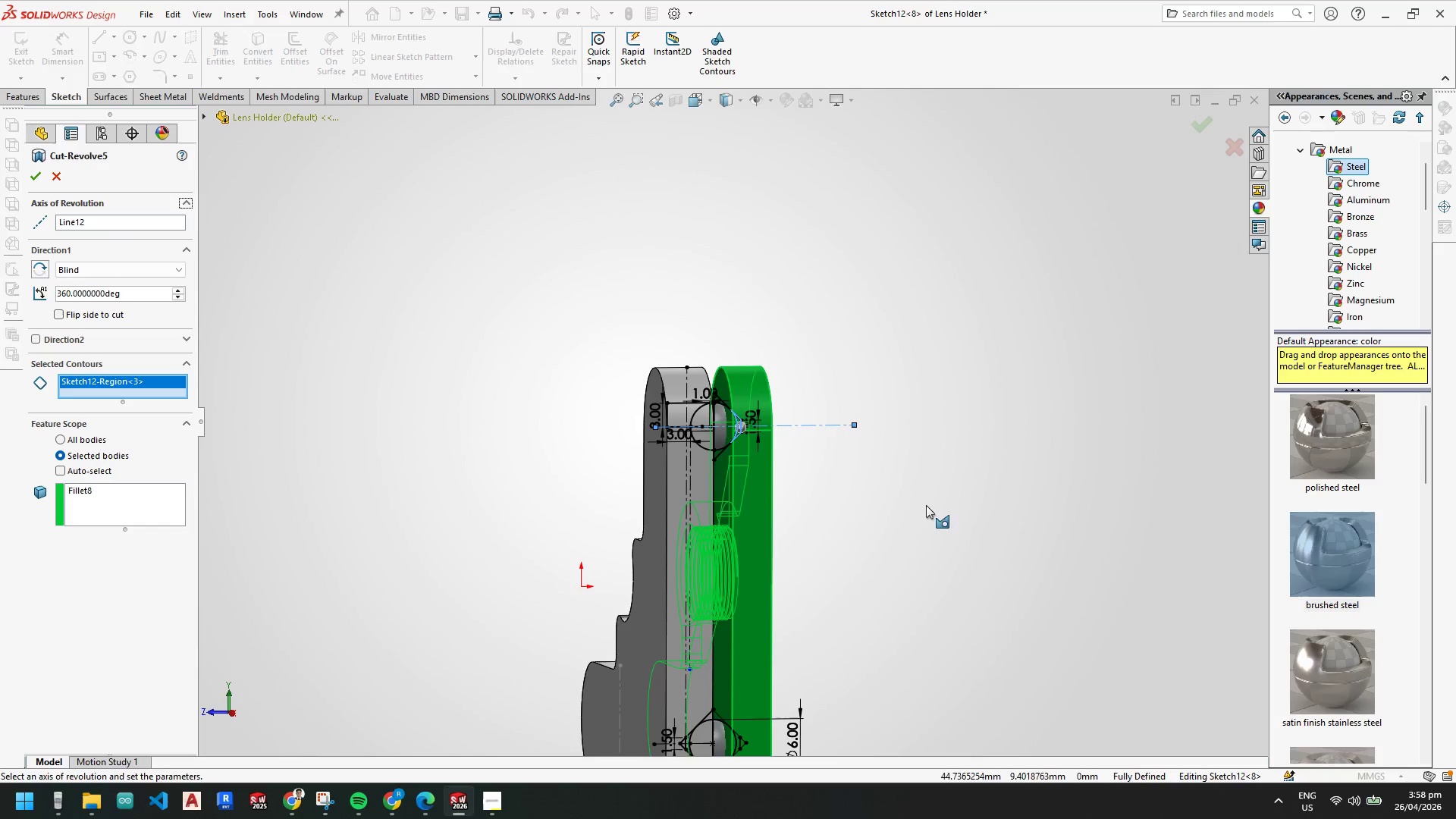 
key(Escape)
 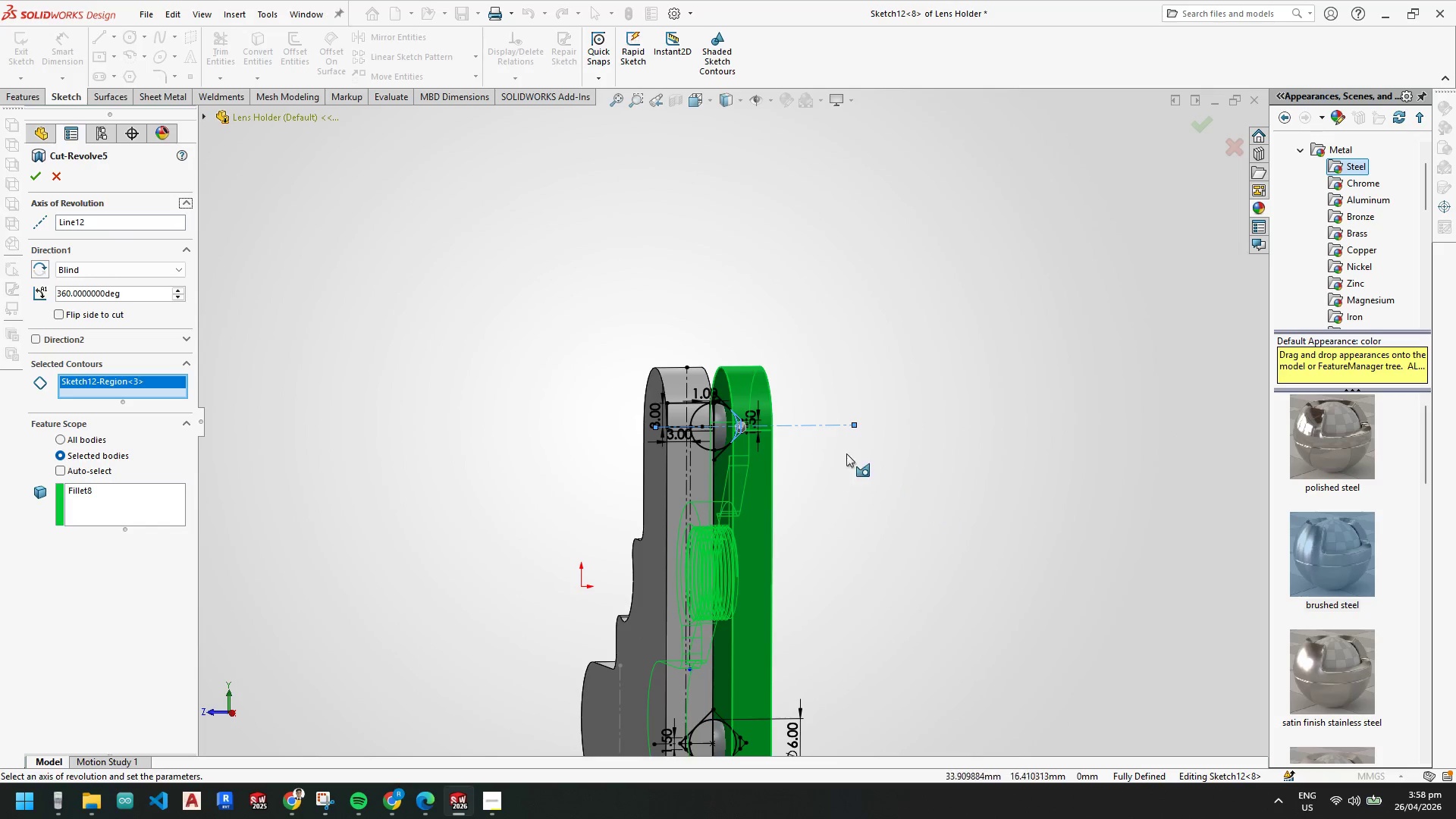 
key(Escape)
 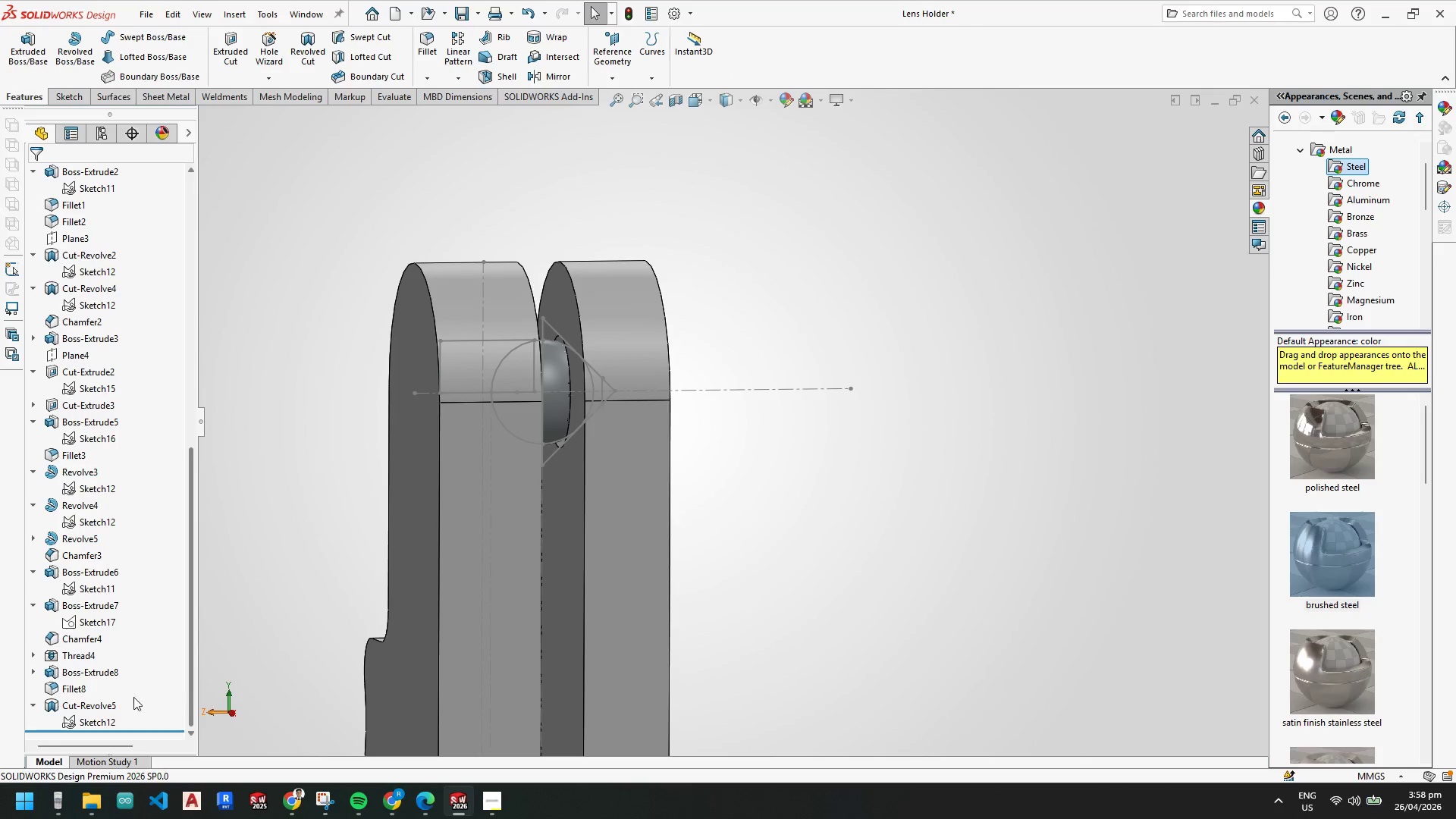 
scroll: coordinate [843, 452], scroll_direction: down, amount: 5.0
 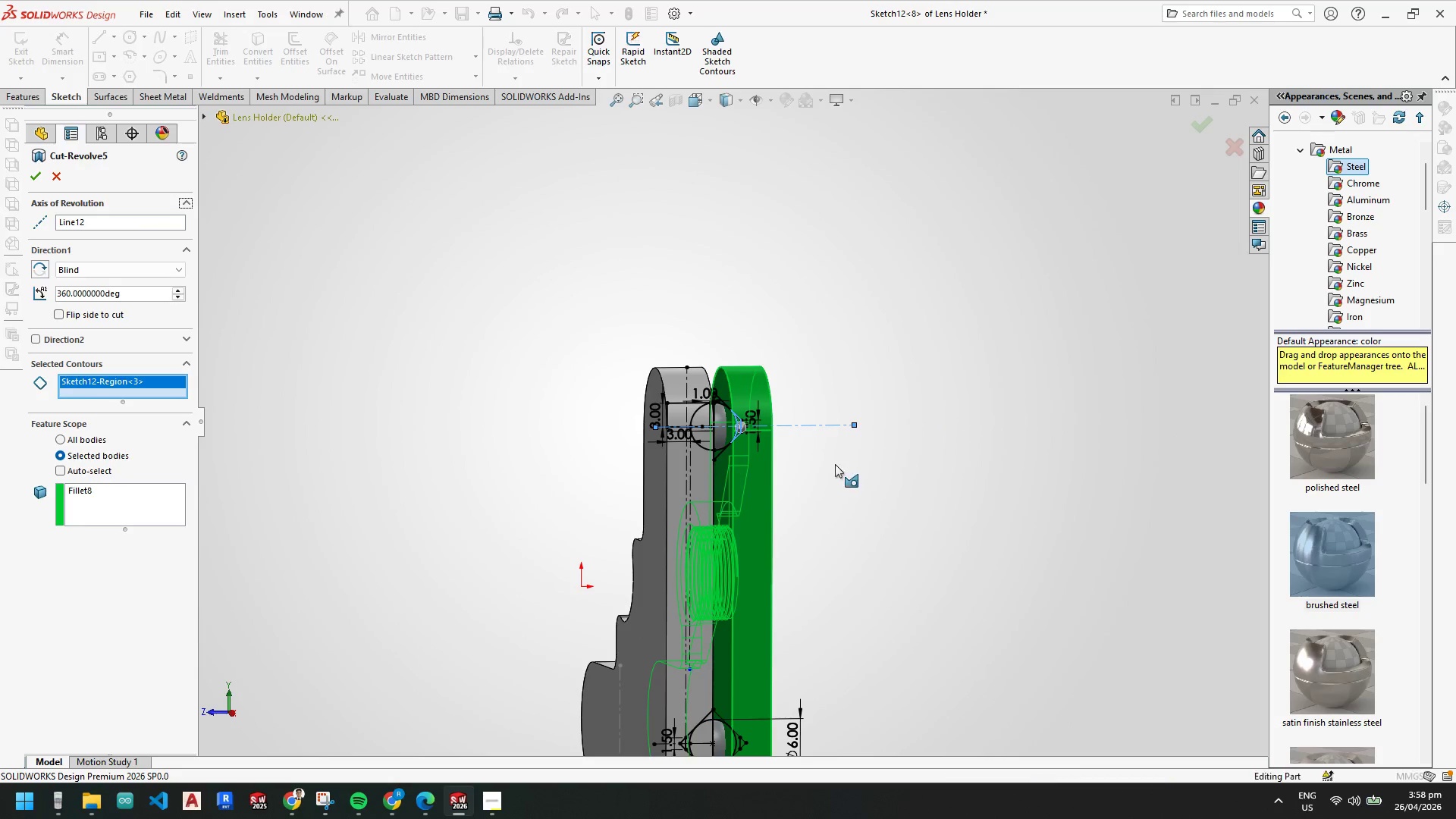 
left_click([99, 714])
 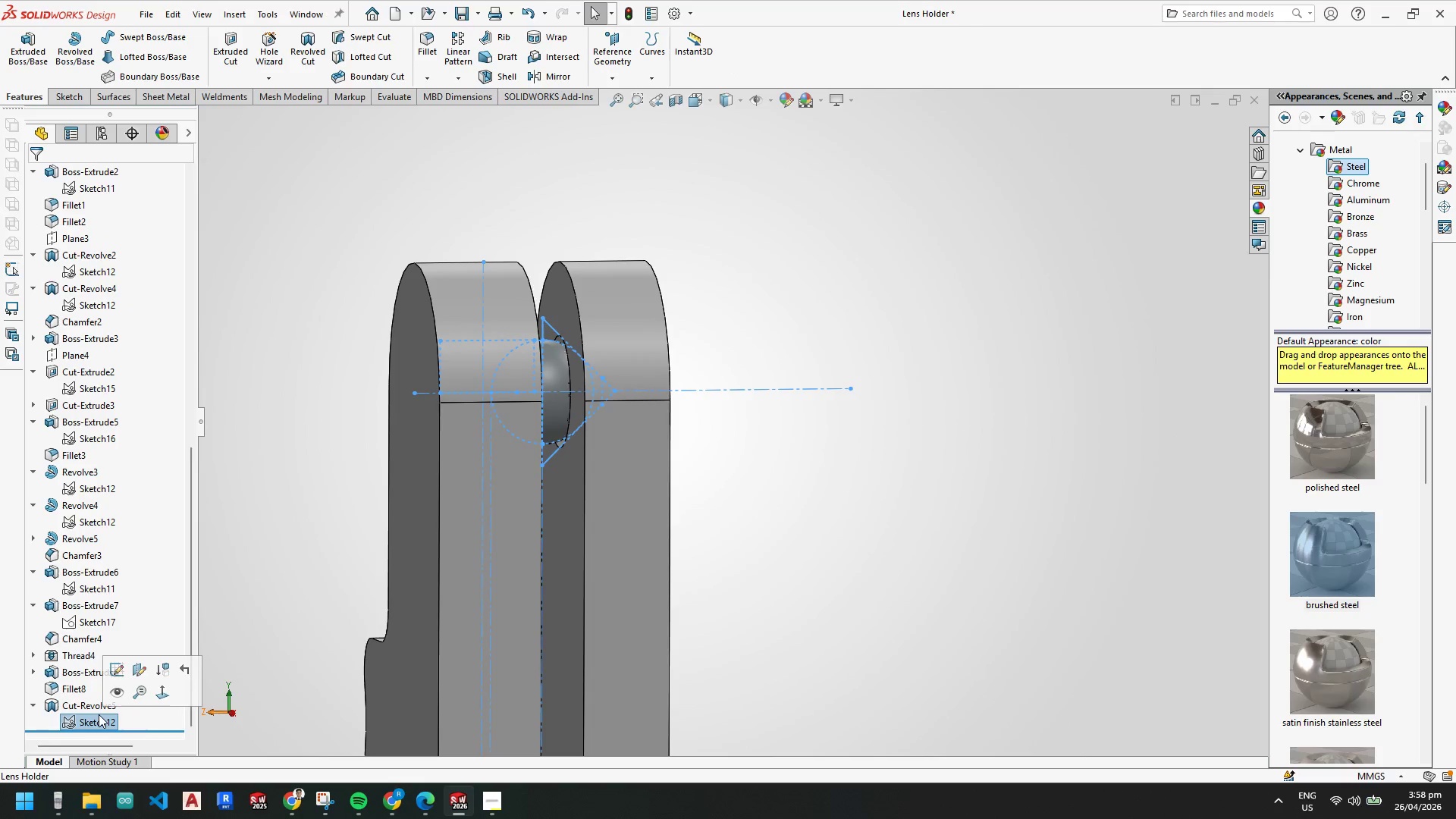 
right_click([96, 716])
 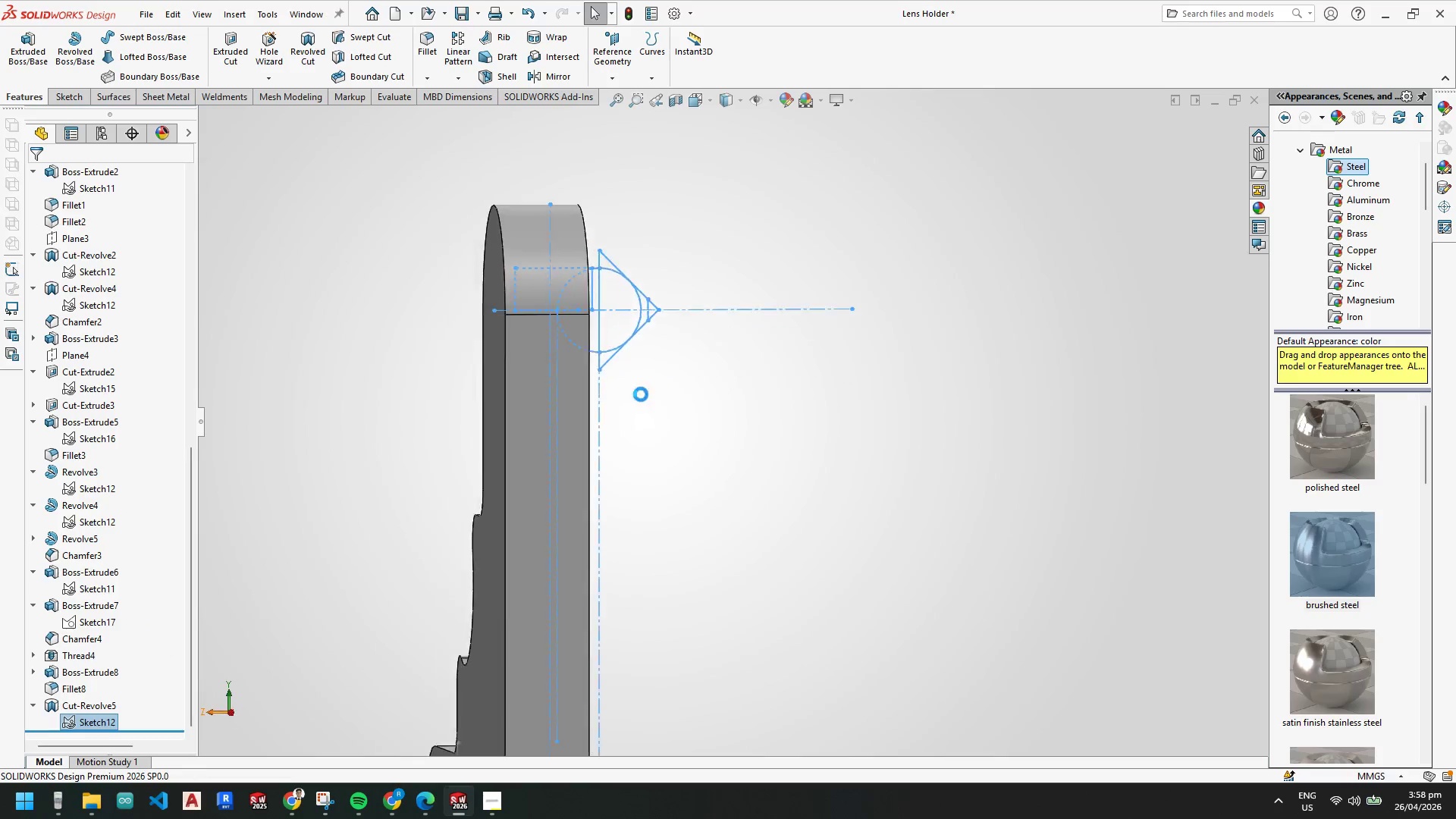 
key(Escape)
 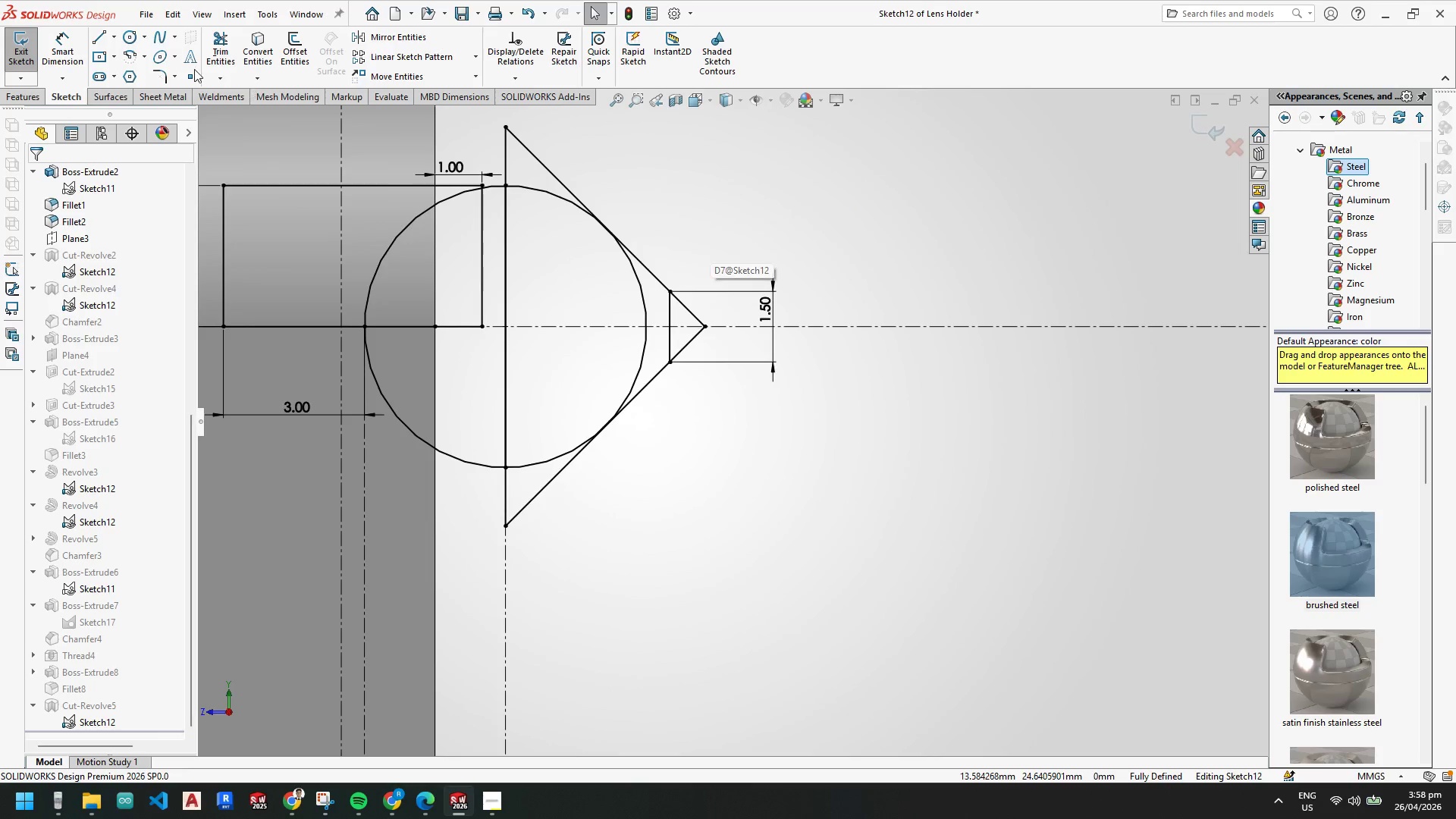 
scroll: coordinate [710, 240], scroll_direction: down, amount: 9.0
 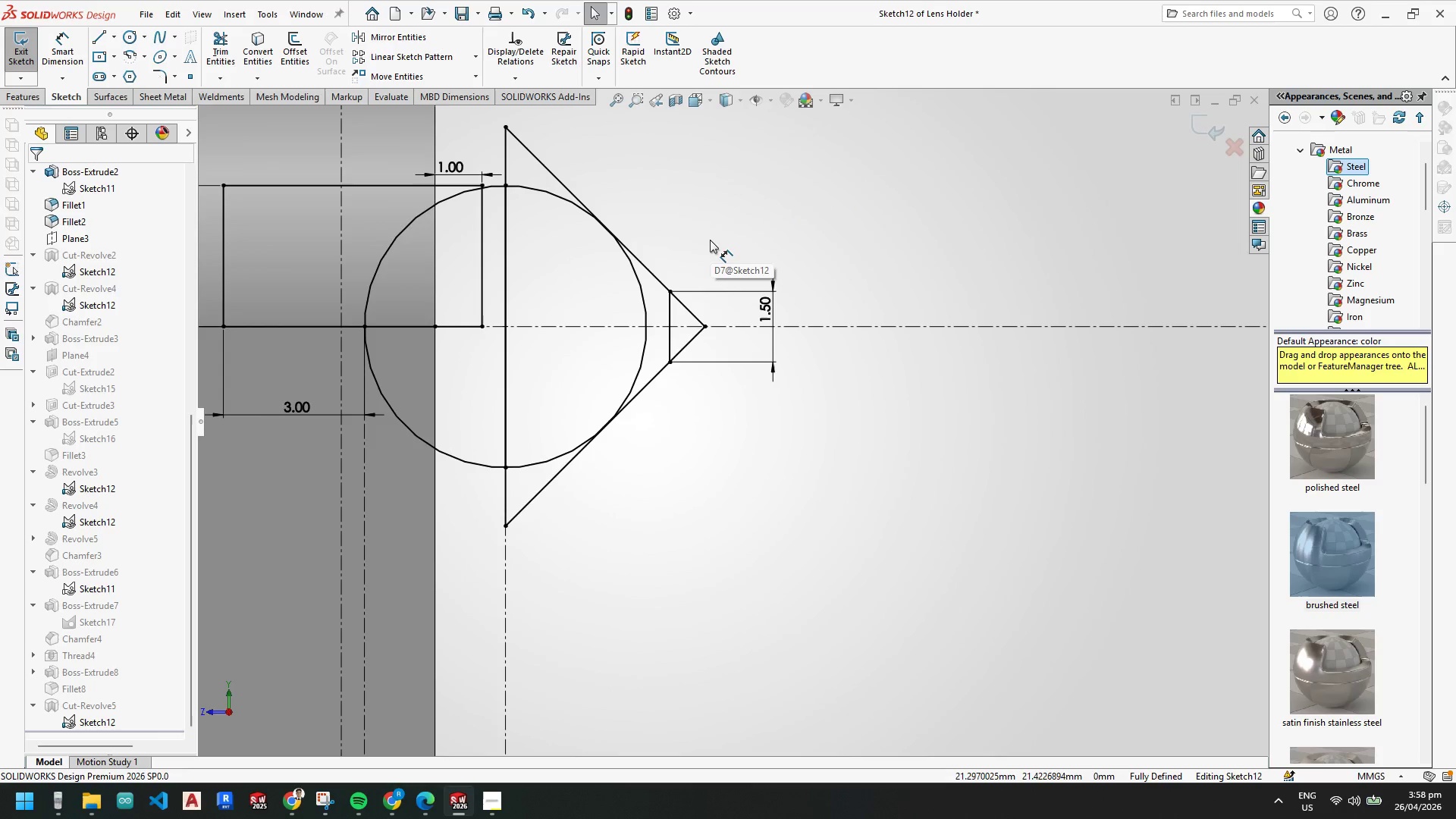 
key(Escape)
 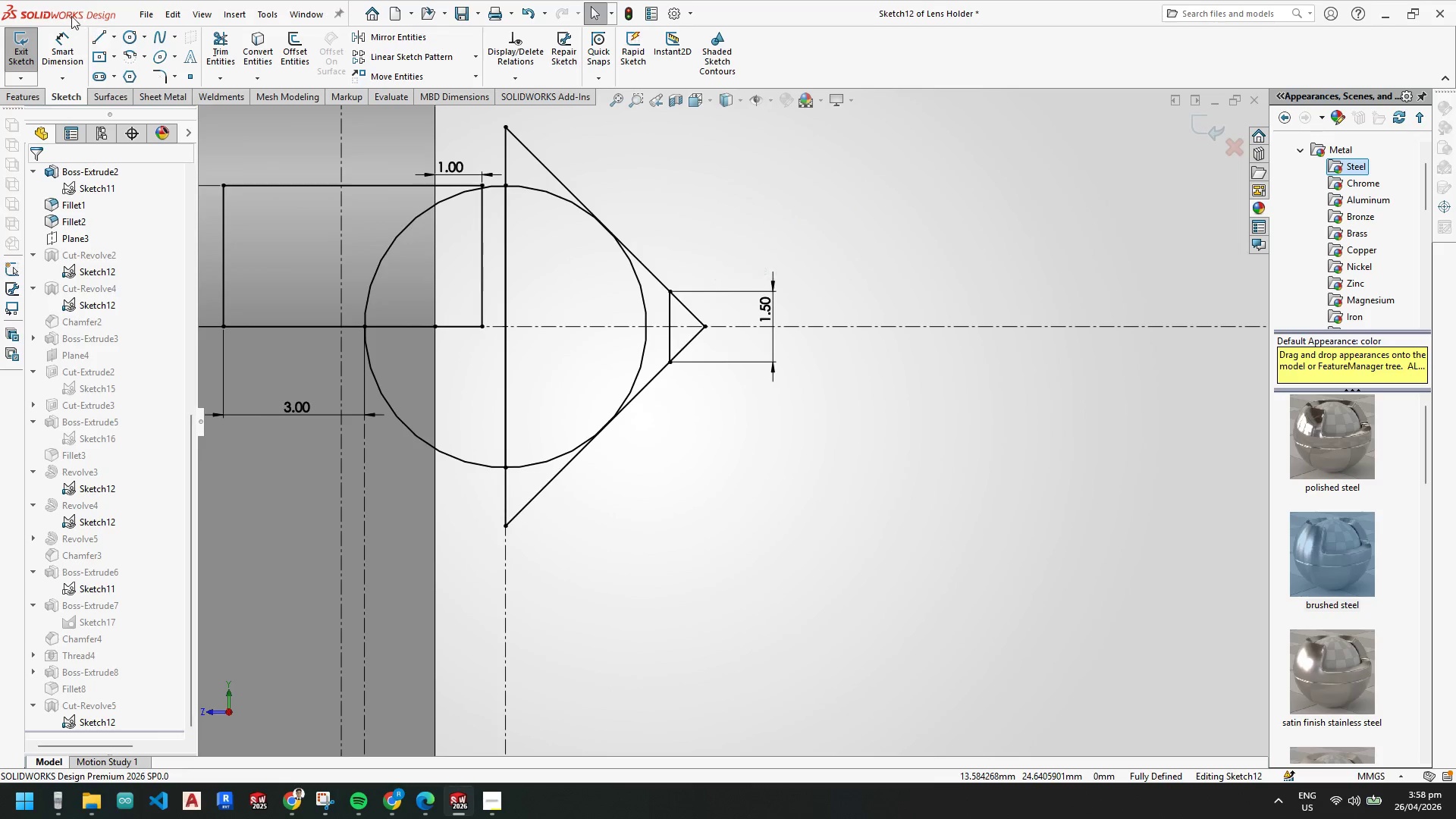 
key(Escape)
 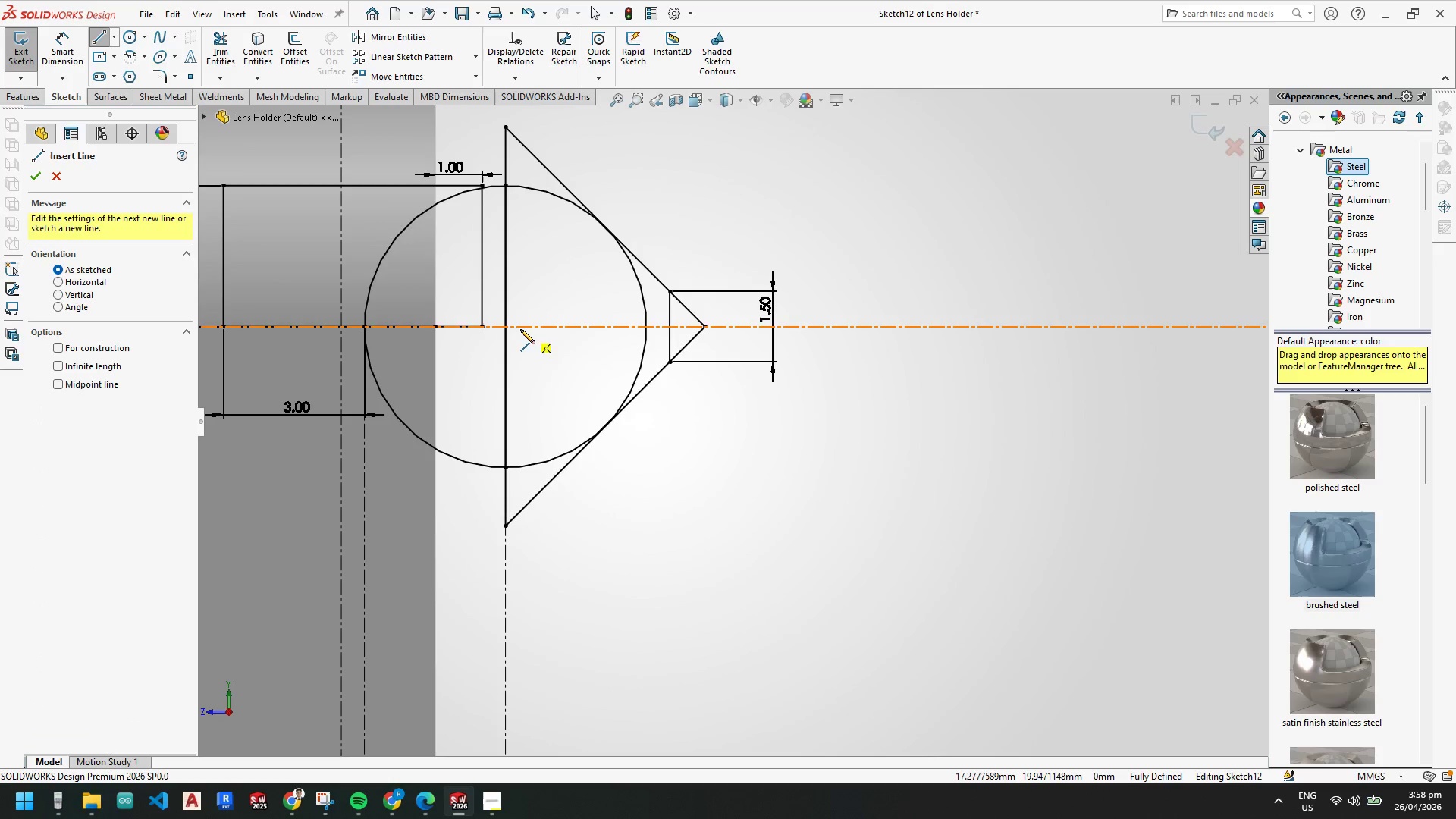 
left_click([507, 328])
 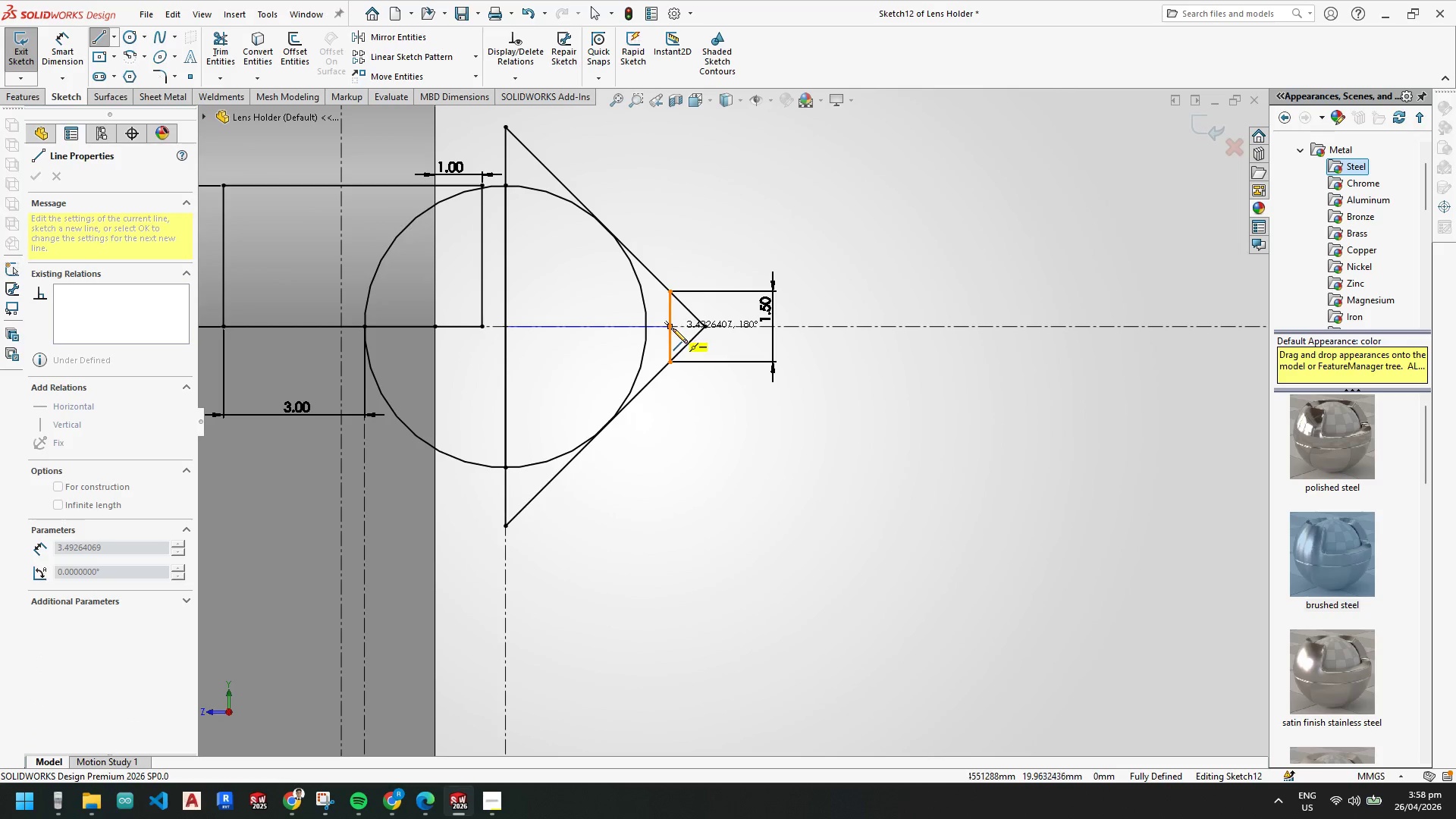 
left_click([670, 328])
 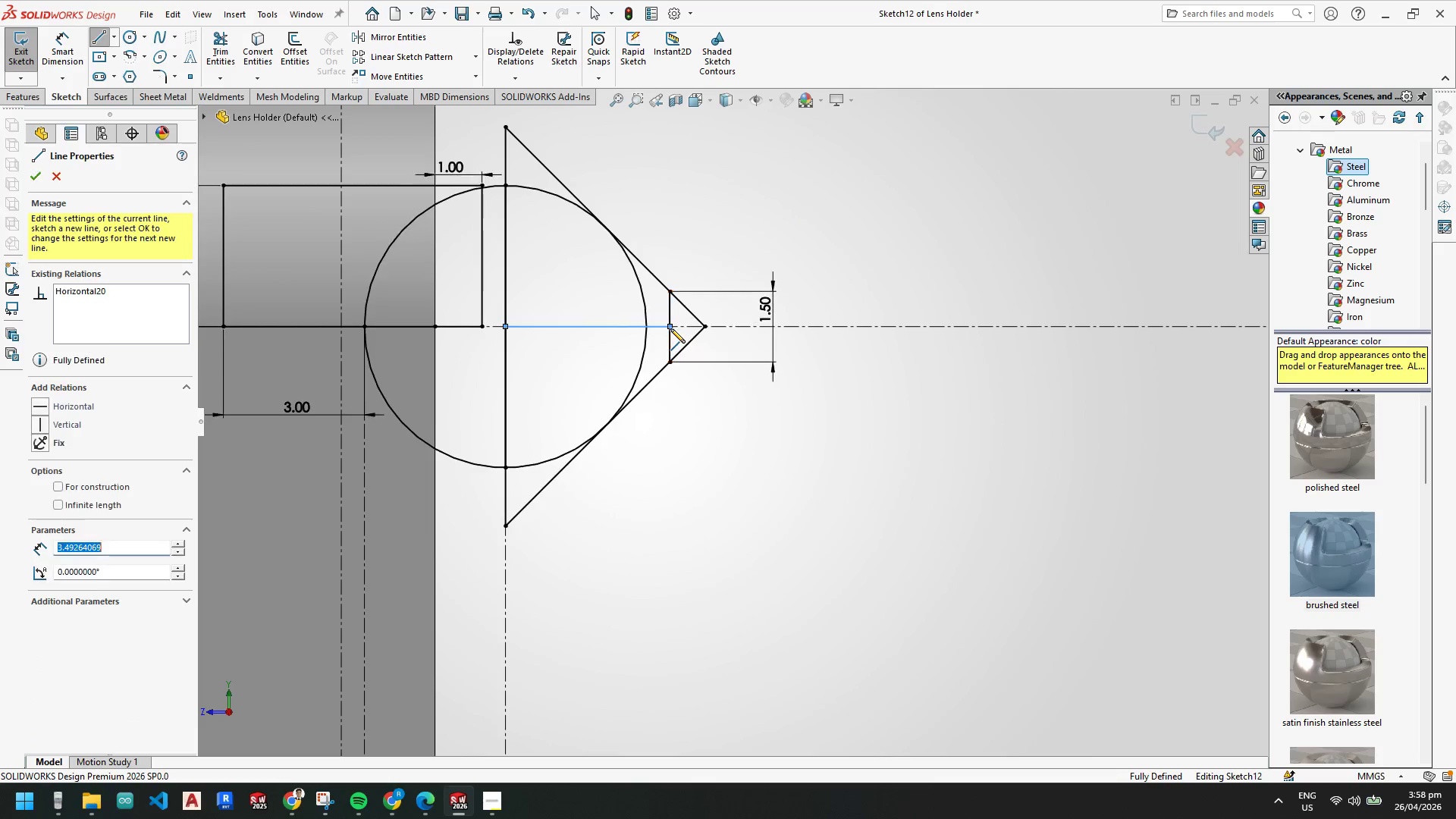 
key(Escape)
 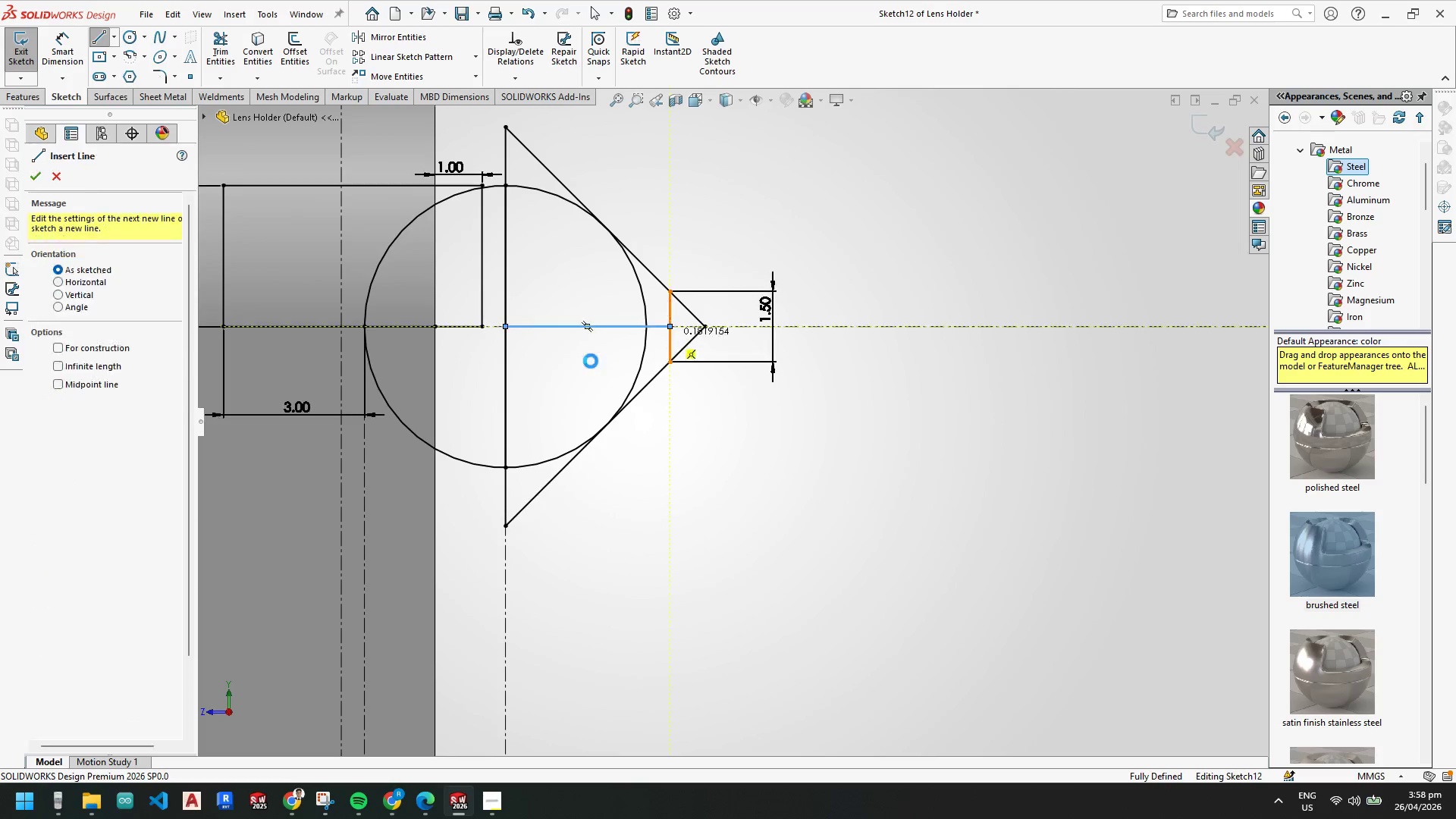 
key(Escape)
 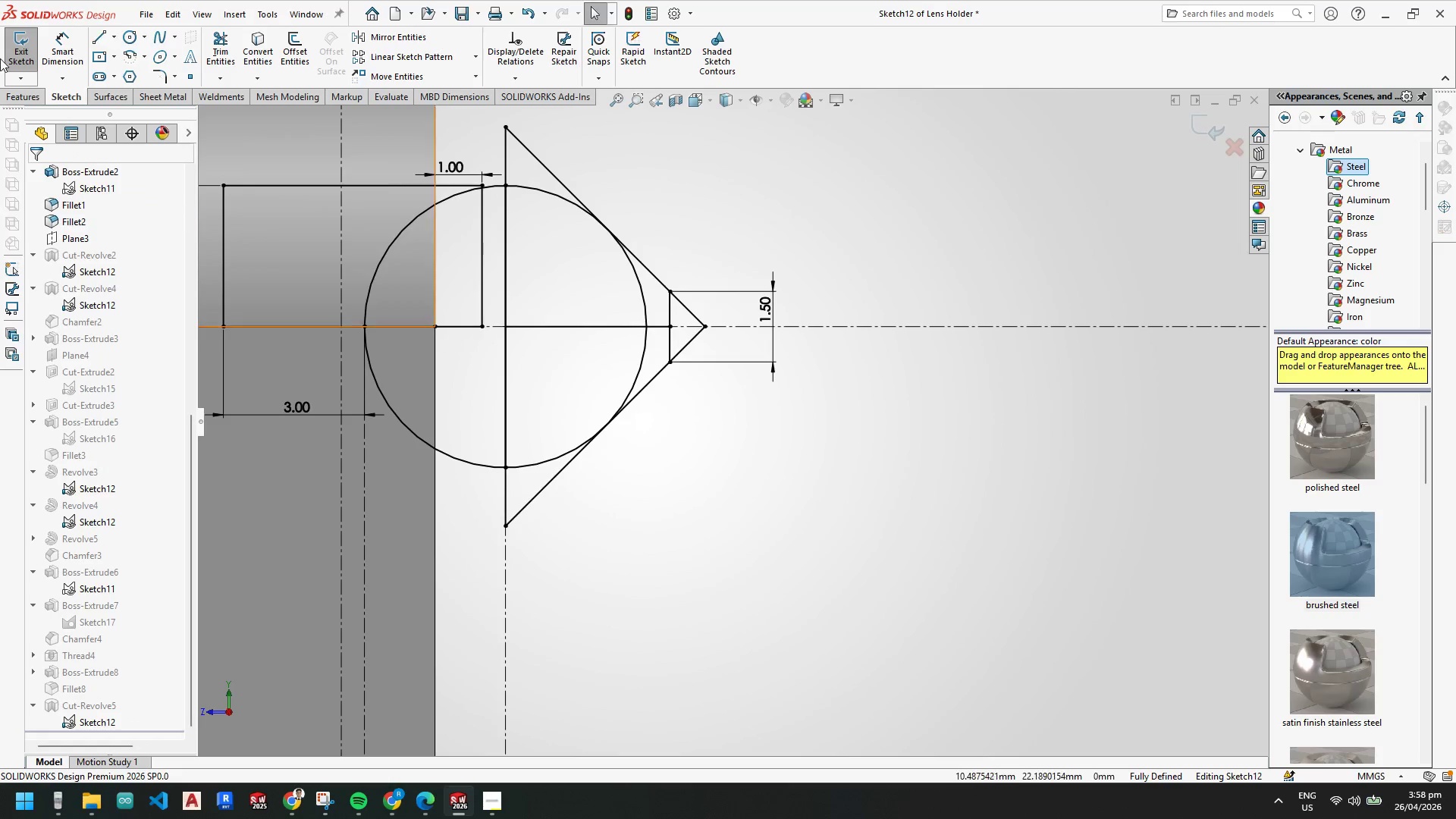 
key(Escape)
 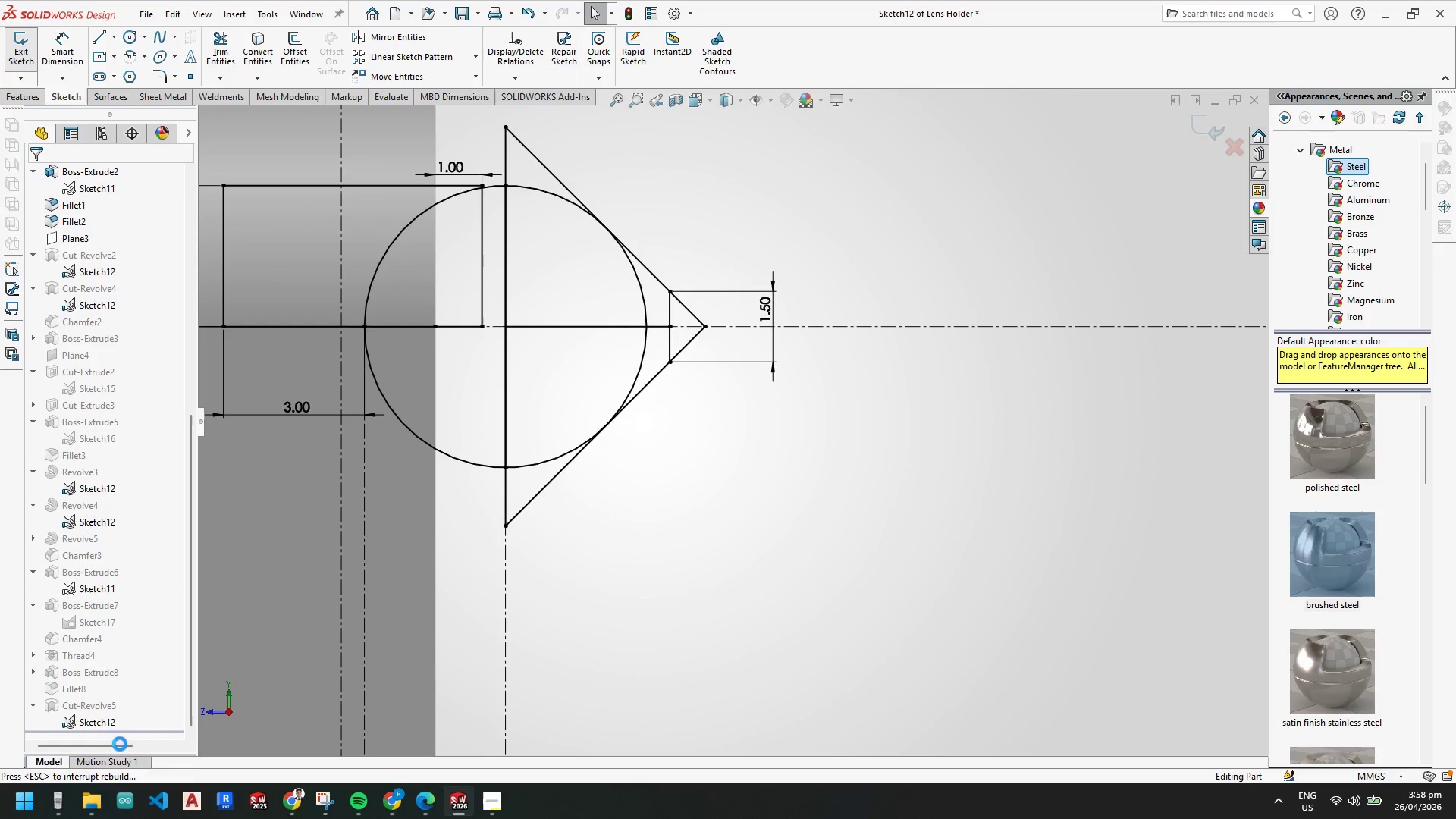 
right_click([95, 701])
 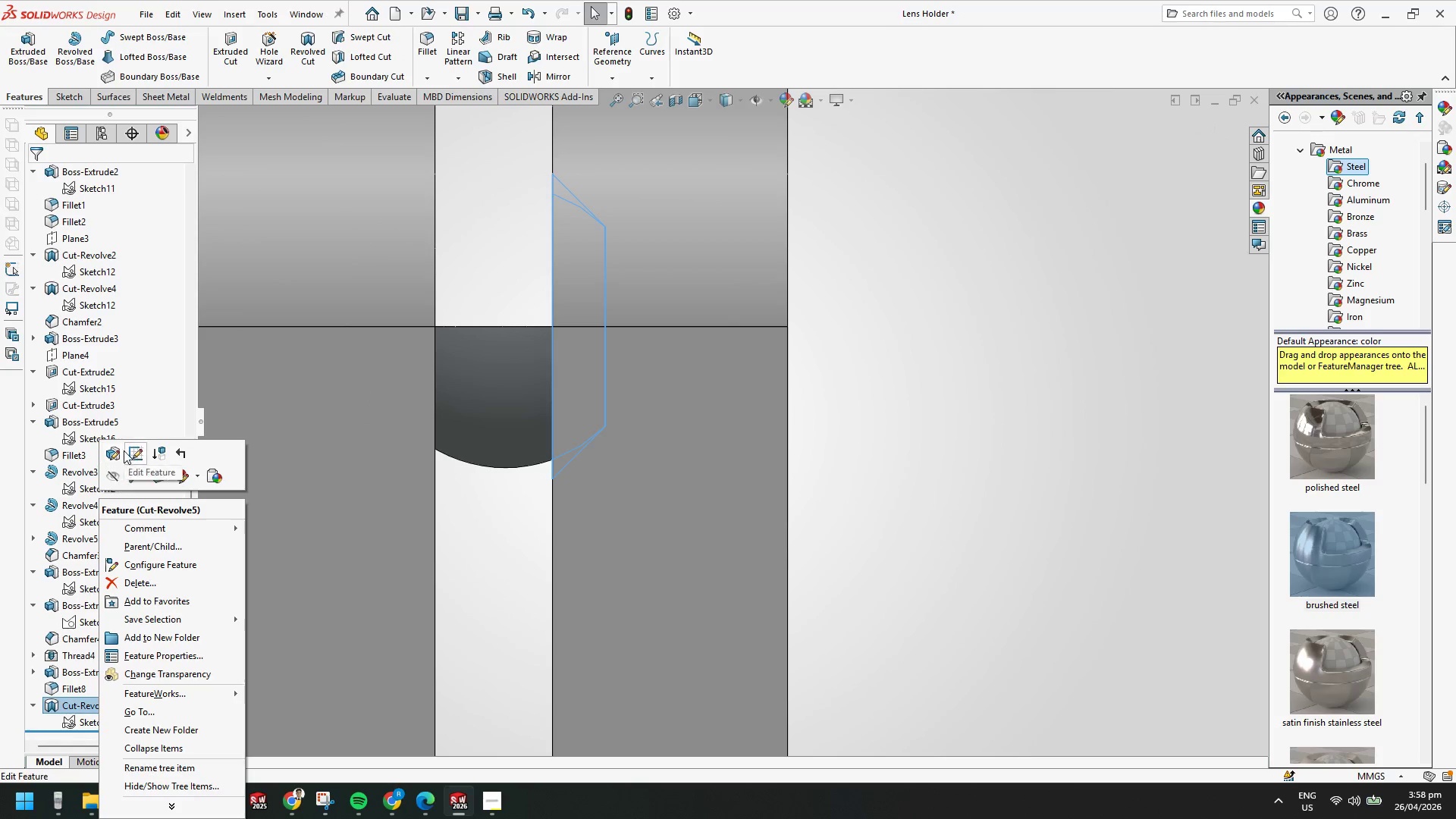 
scroll: coordinate [113, 692], scroll_direction: down, amount: 3.0
 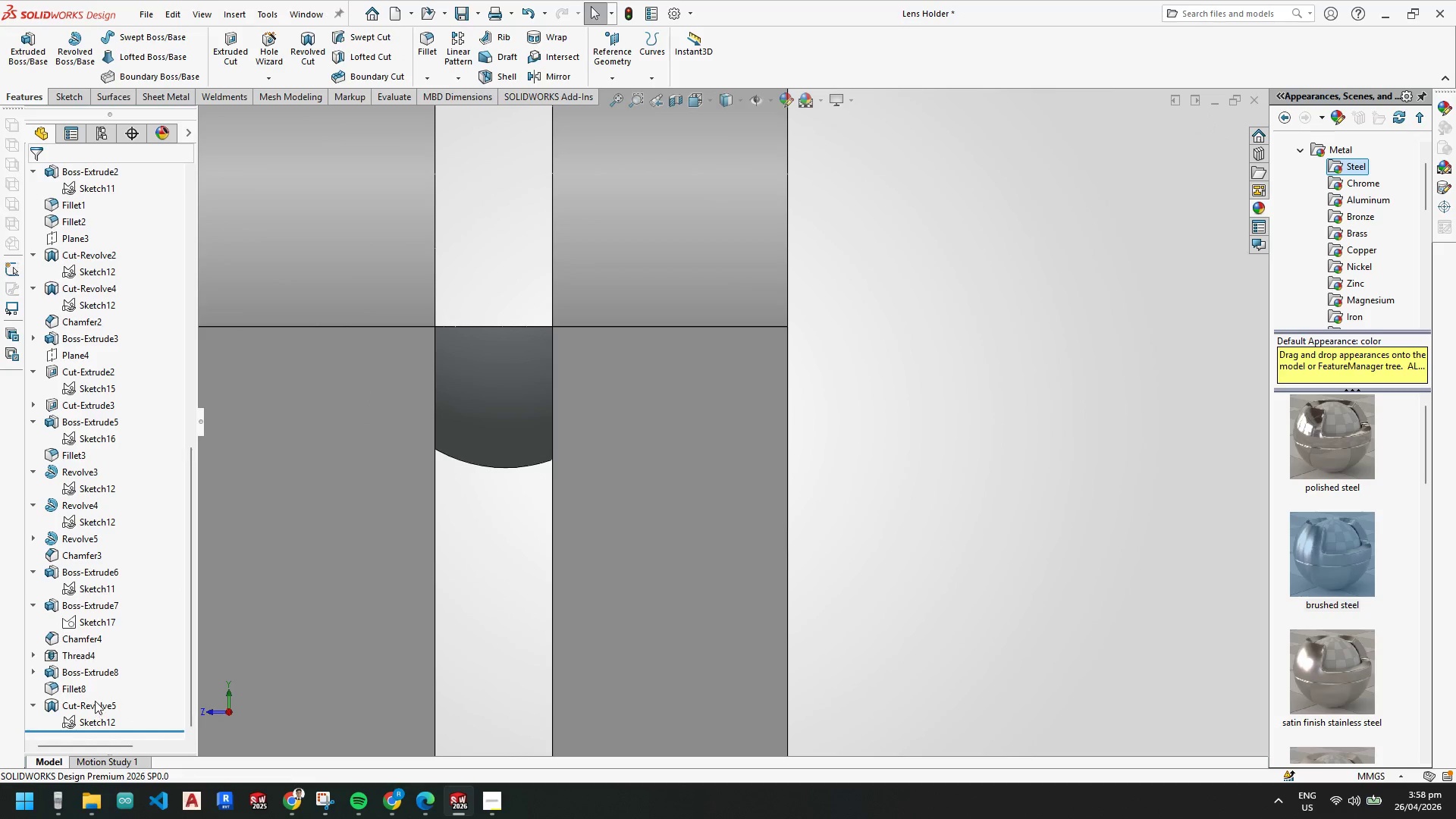 
left_click([114, 450])
 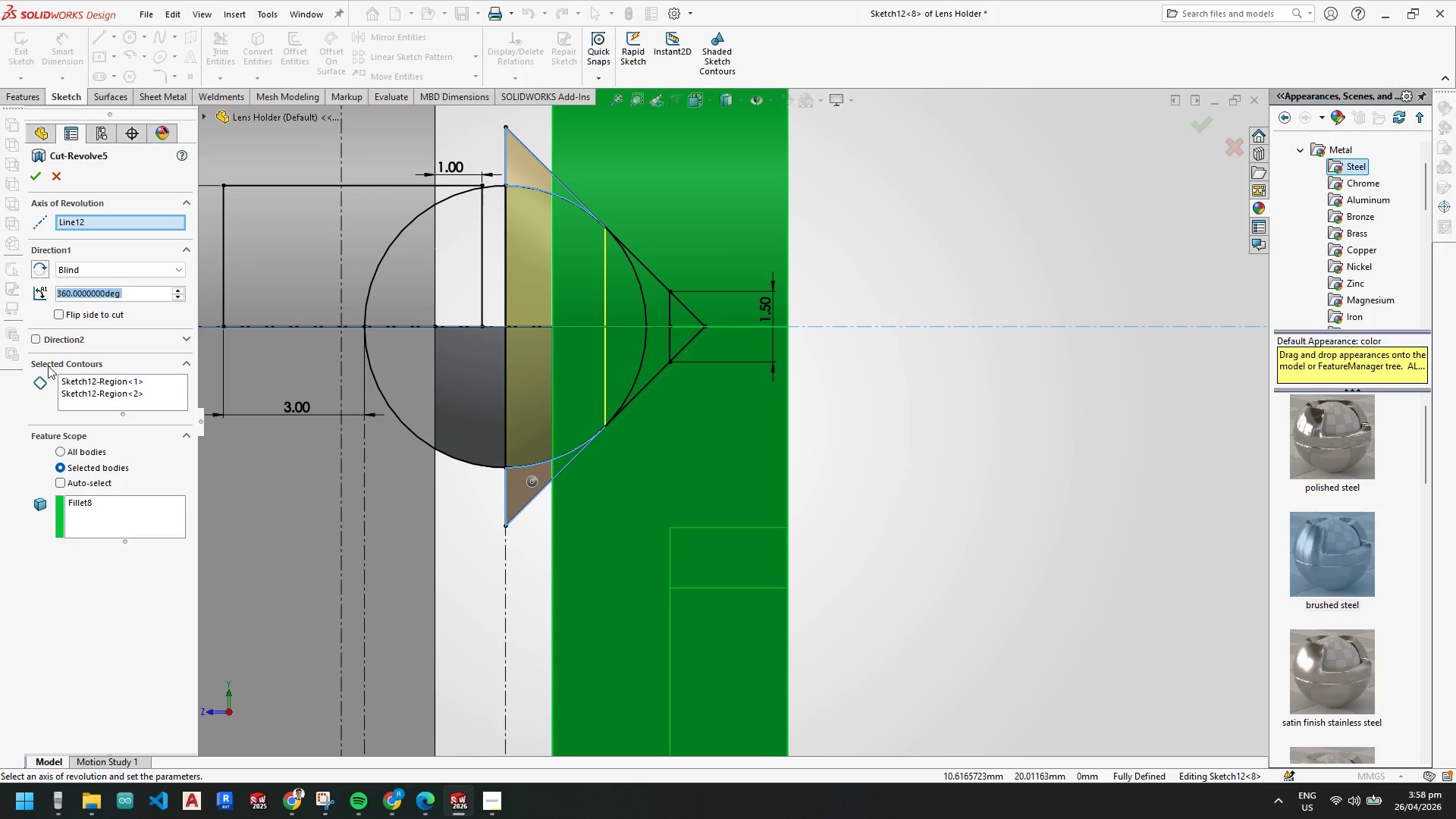 
right_click([136, 384])
 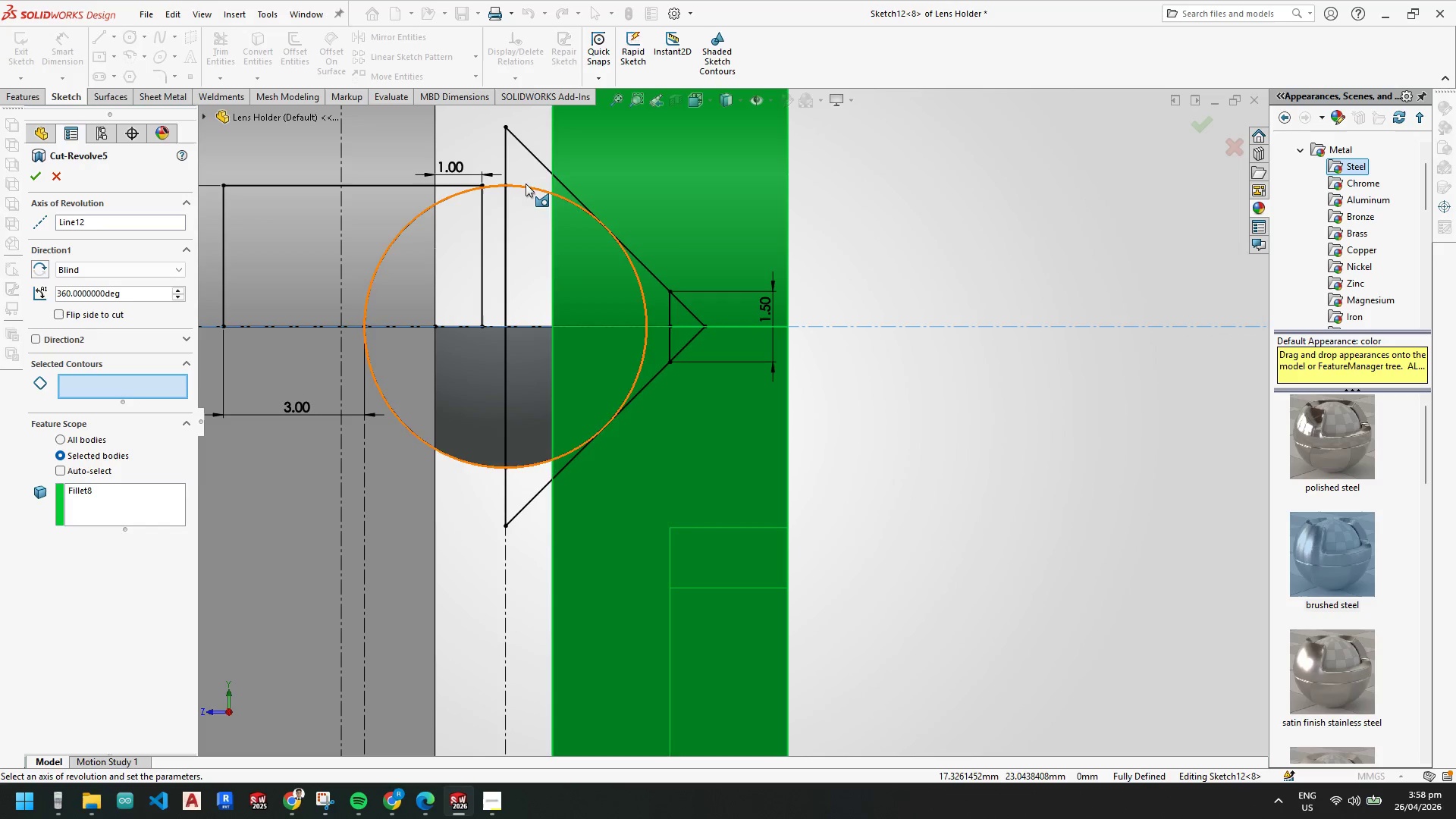 
left_click([531, 168])
 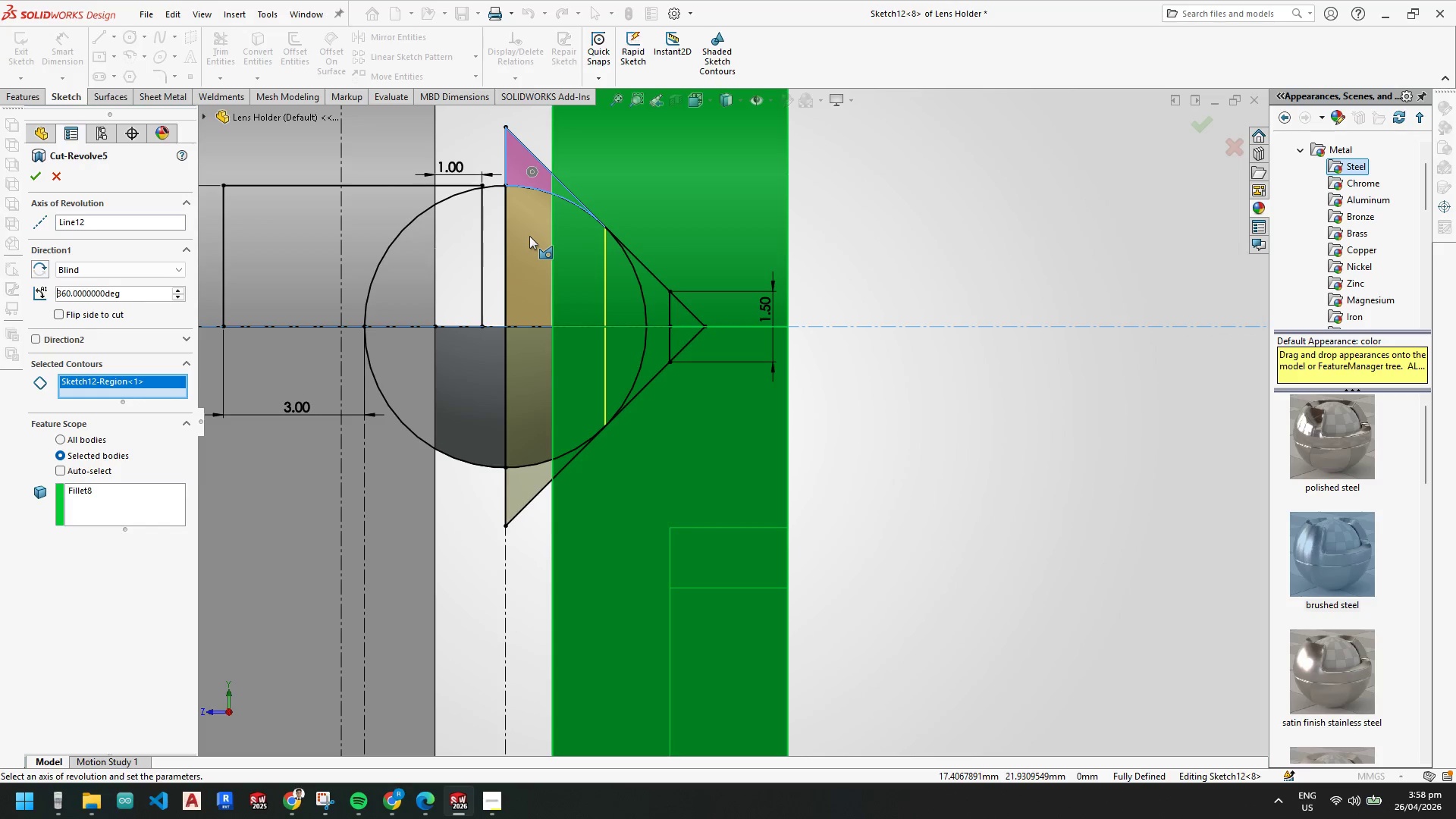 
left_click([529, 236])
 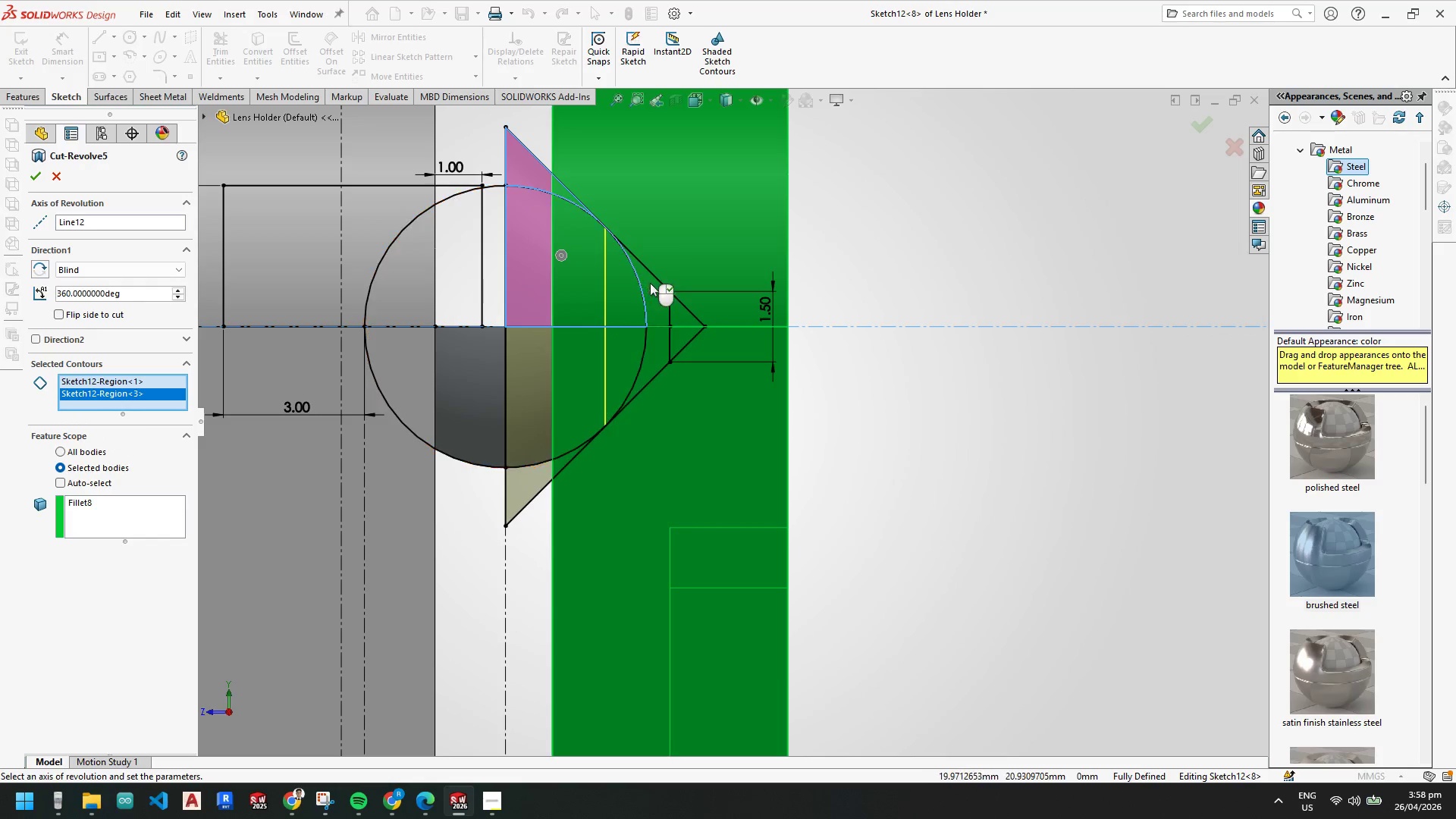 
left_click([651, 286])
 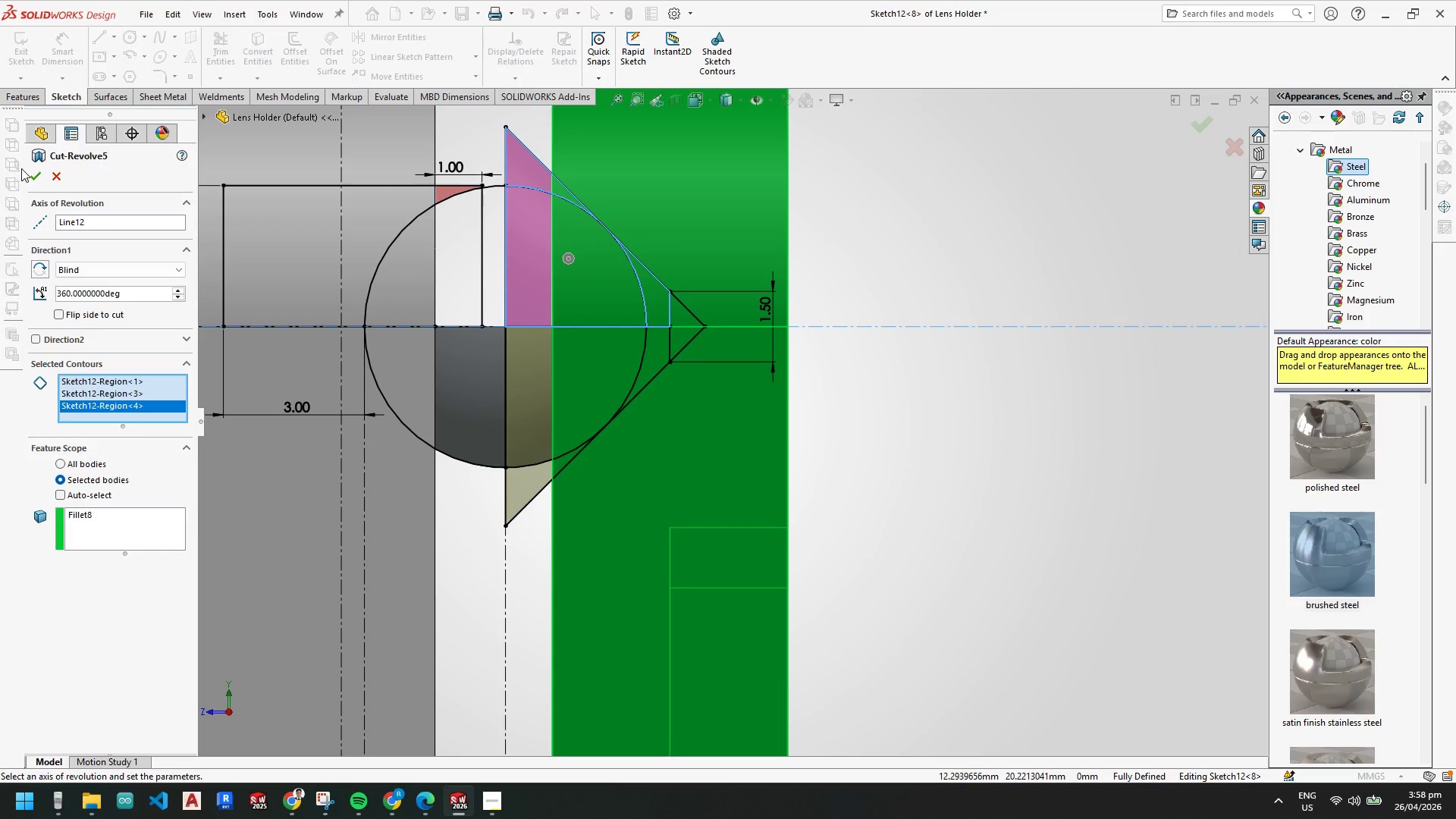 
left_click([36, 175])
 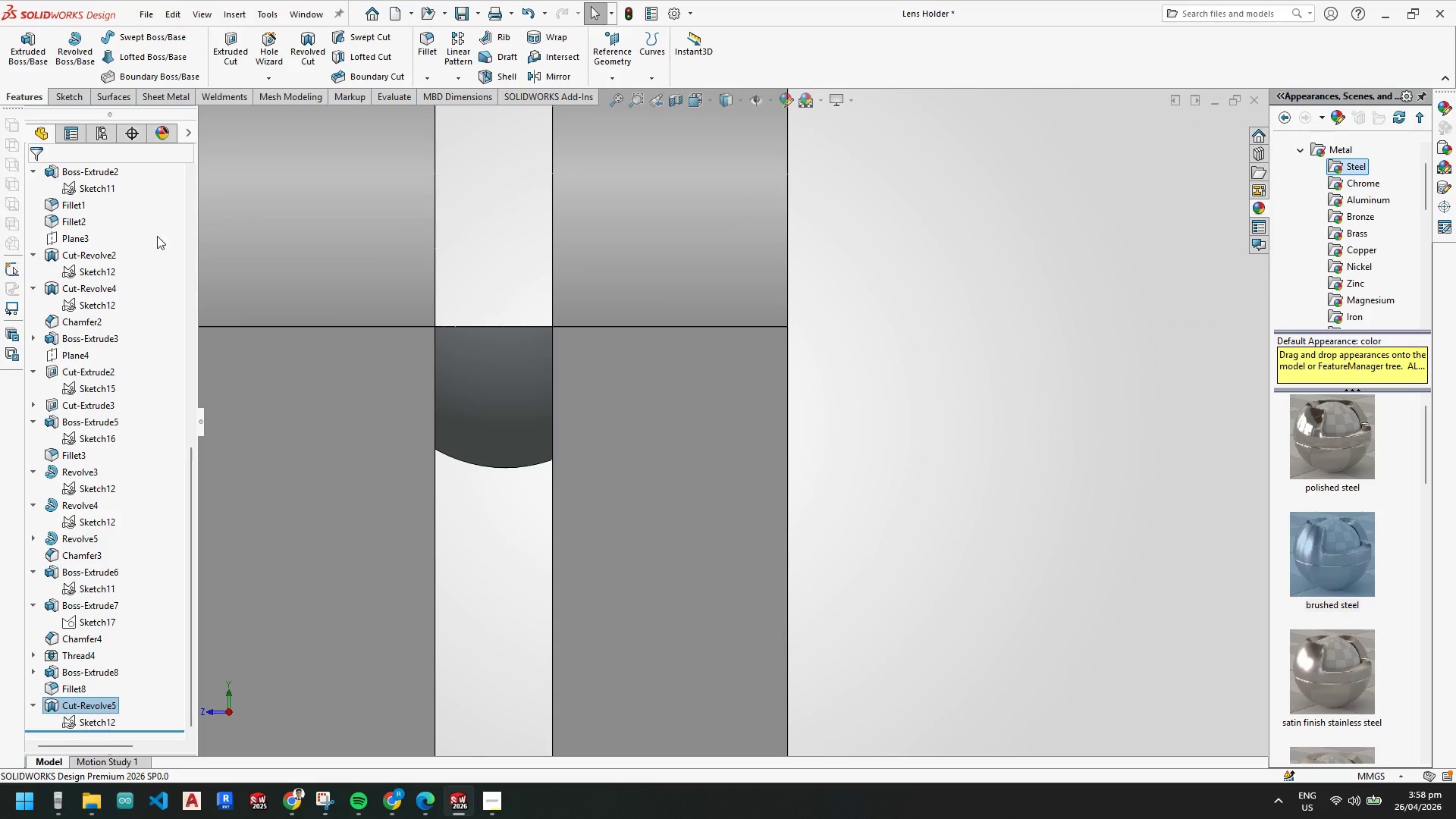 
scroll: coordinate [661, 491], scroll_direction: up, amount: 3.0
 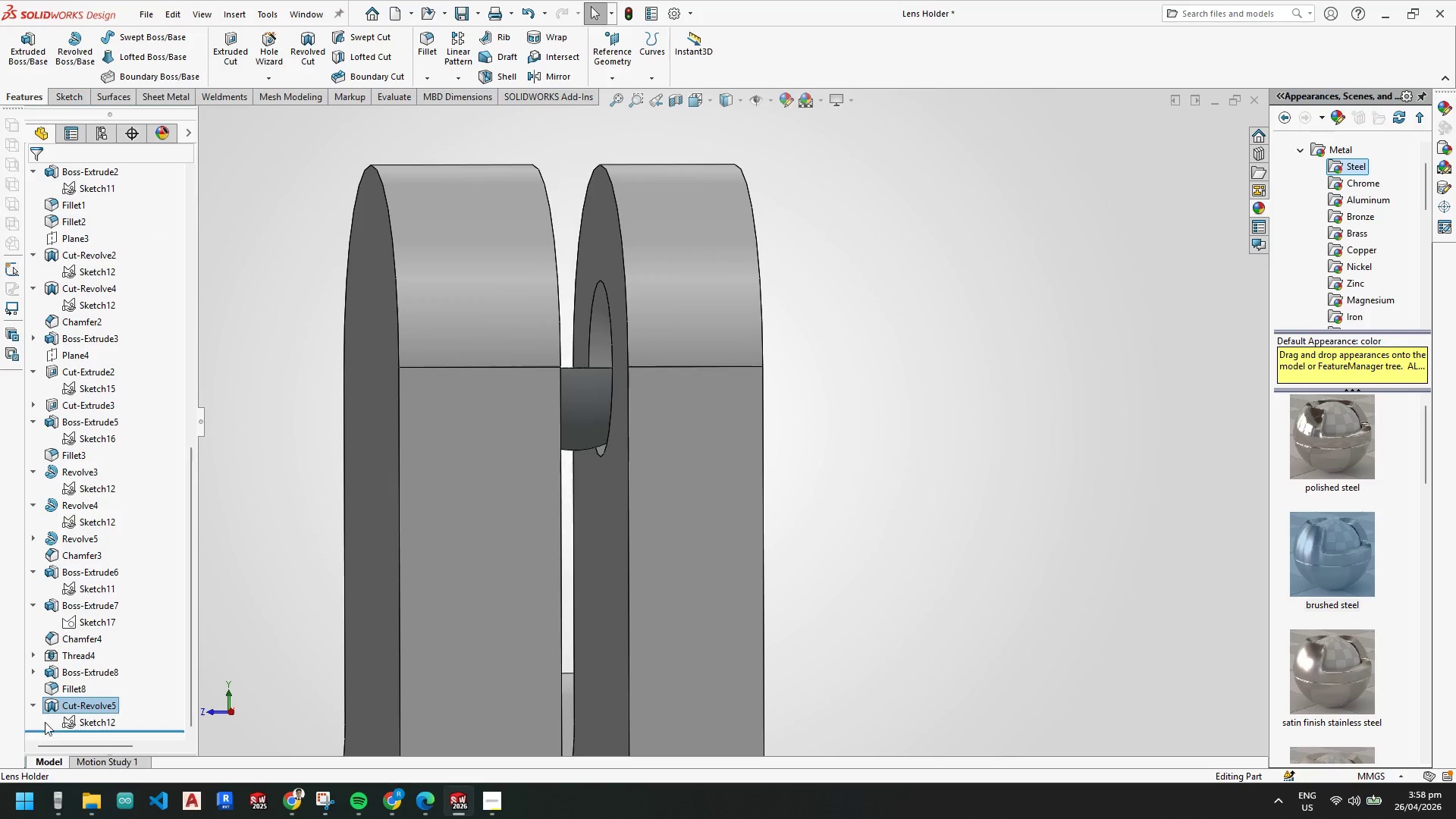 
right_click([73, 702])
 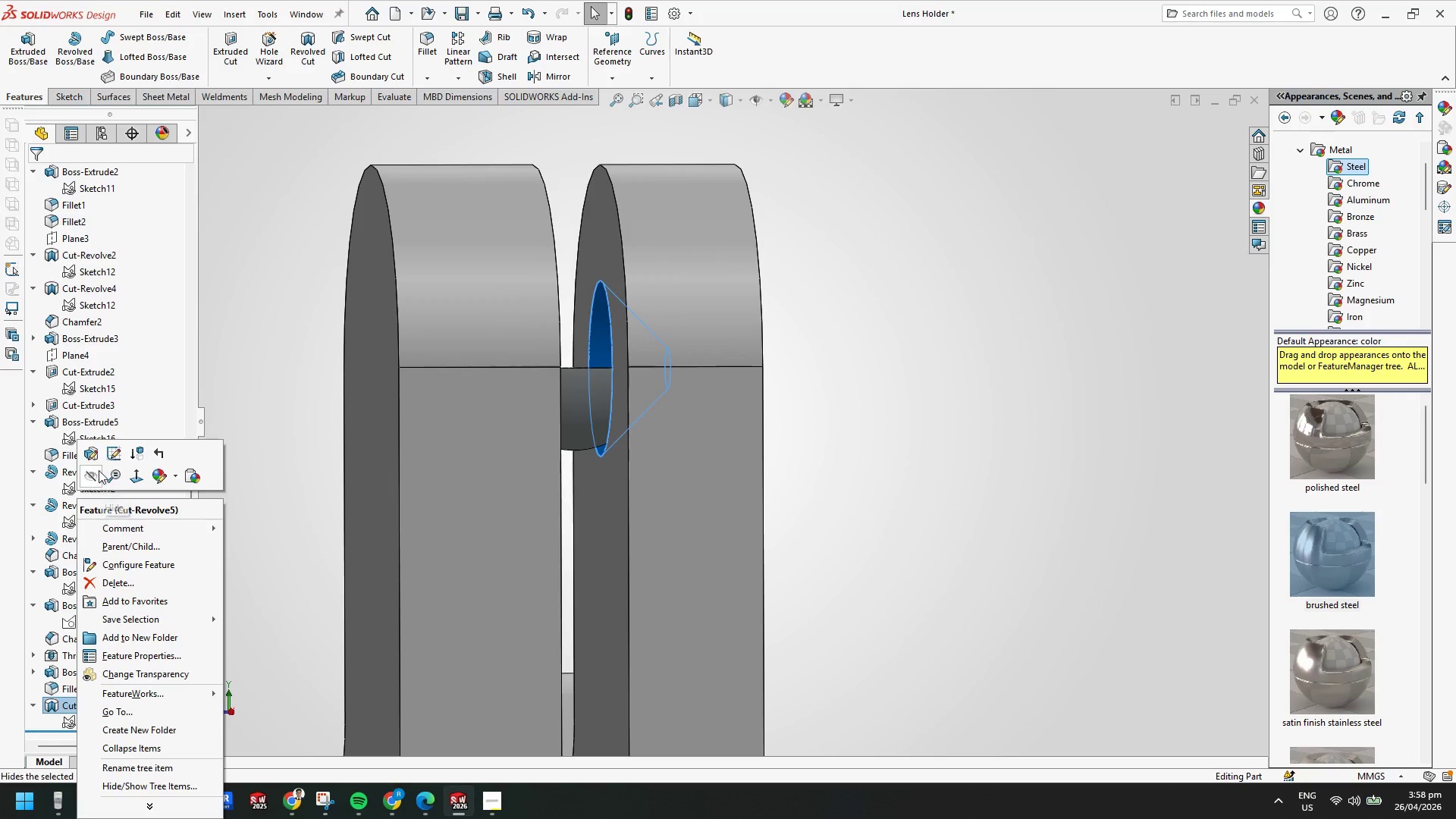 
left_click([91, 453])
 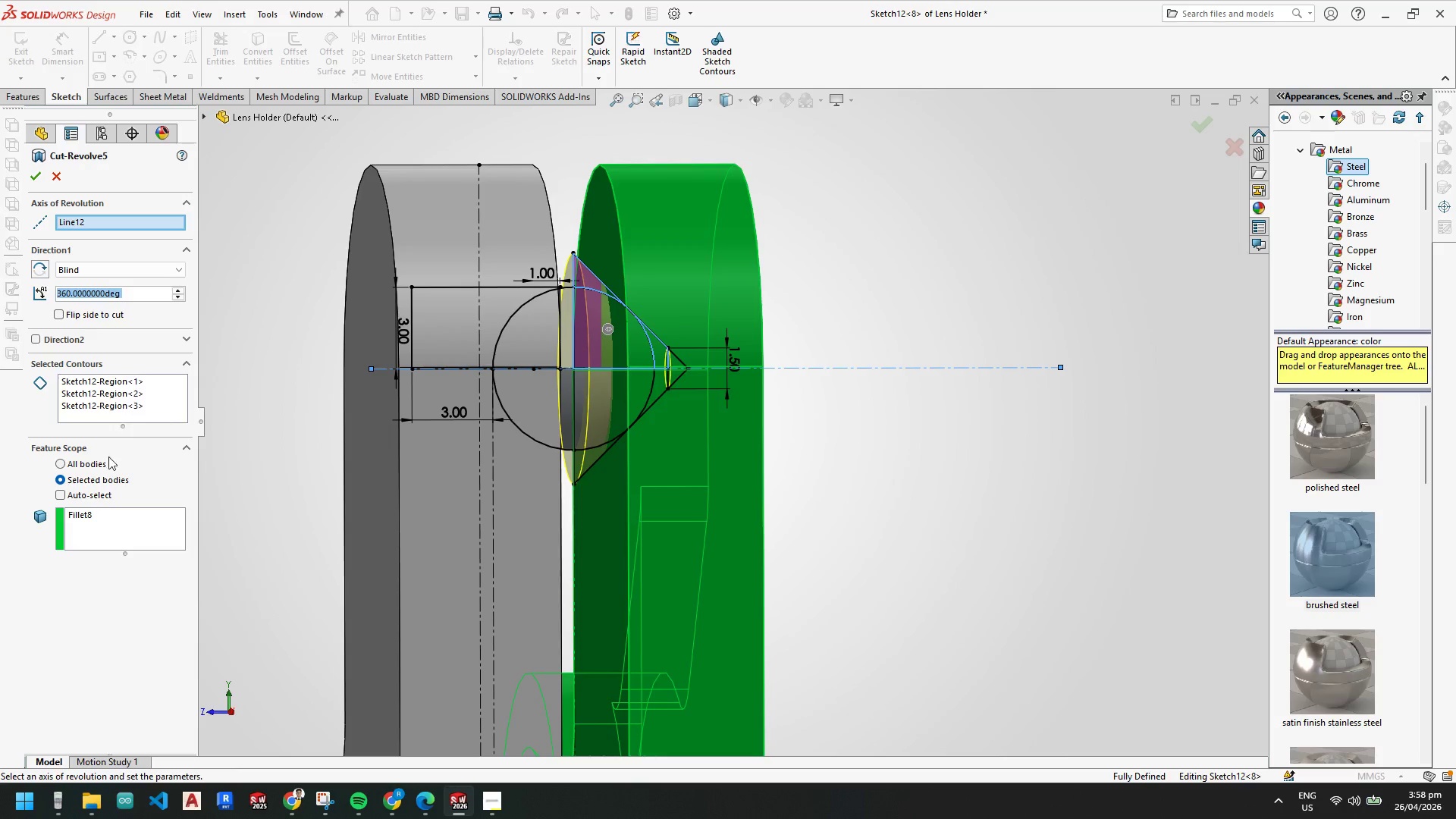 
right_click([95, 519])
 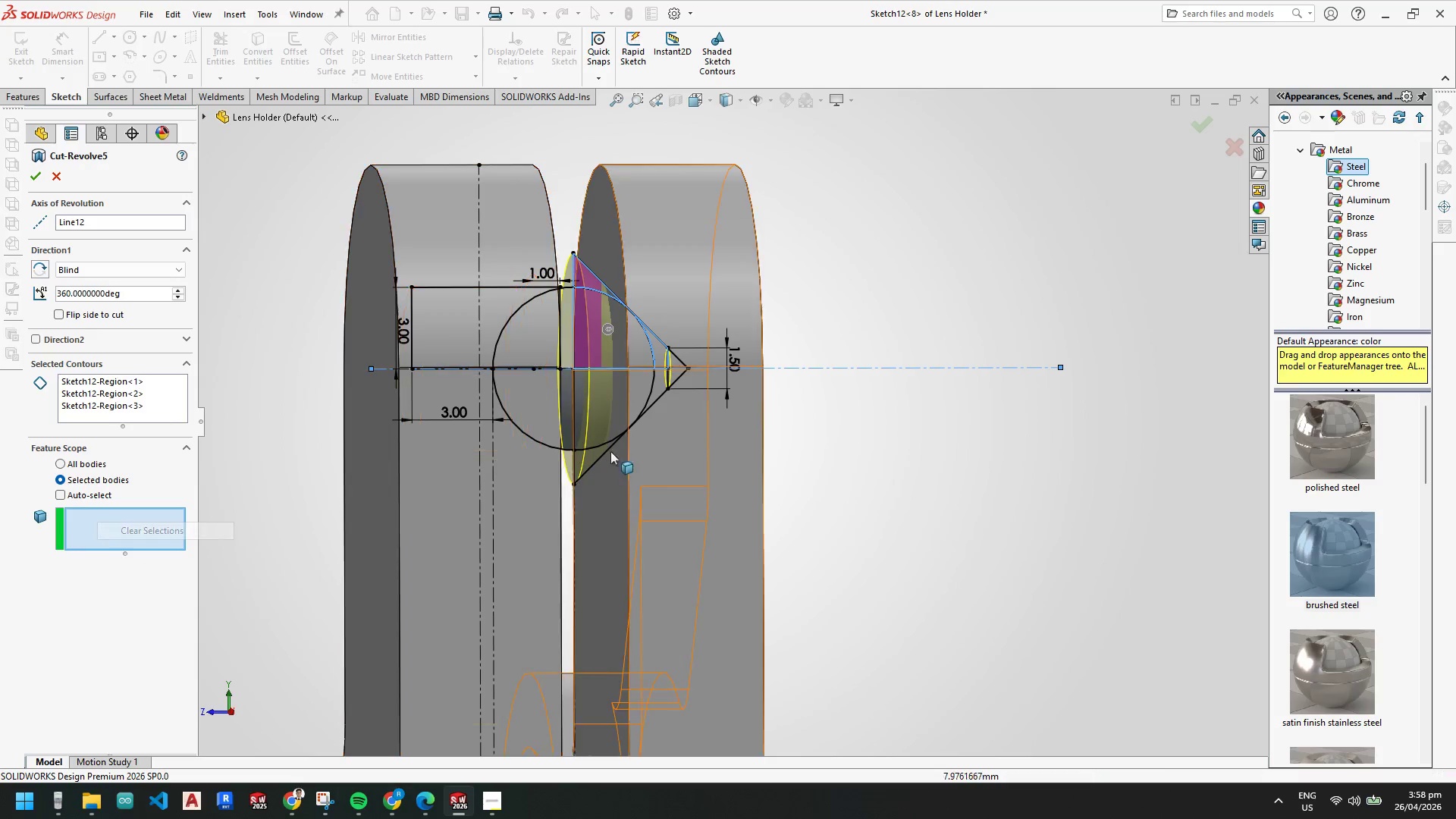 
left_click([667, 453])
 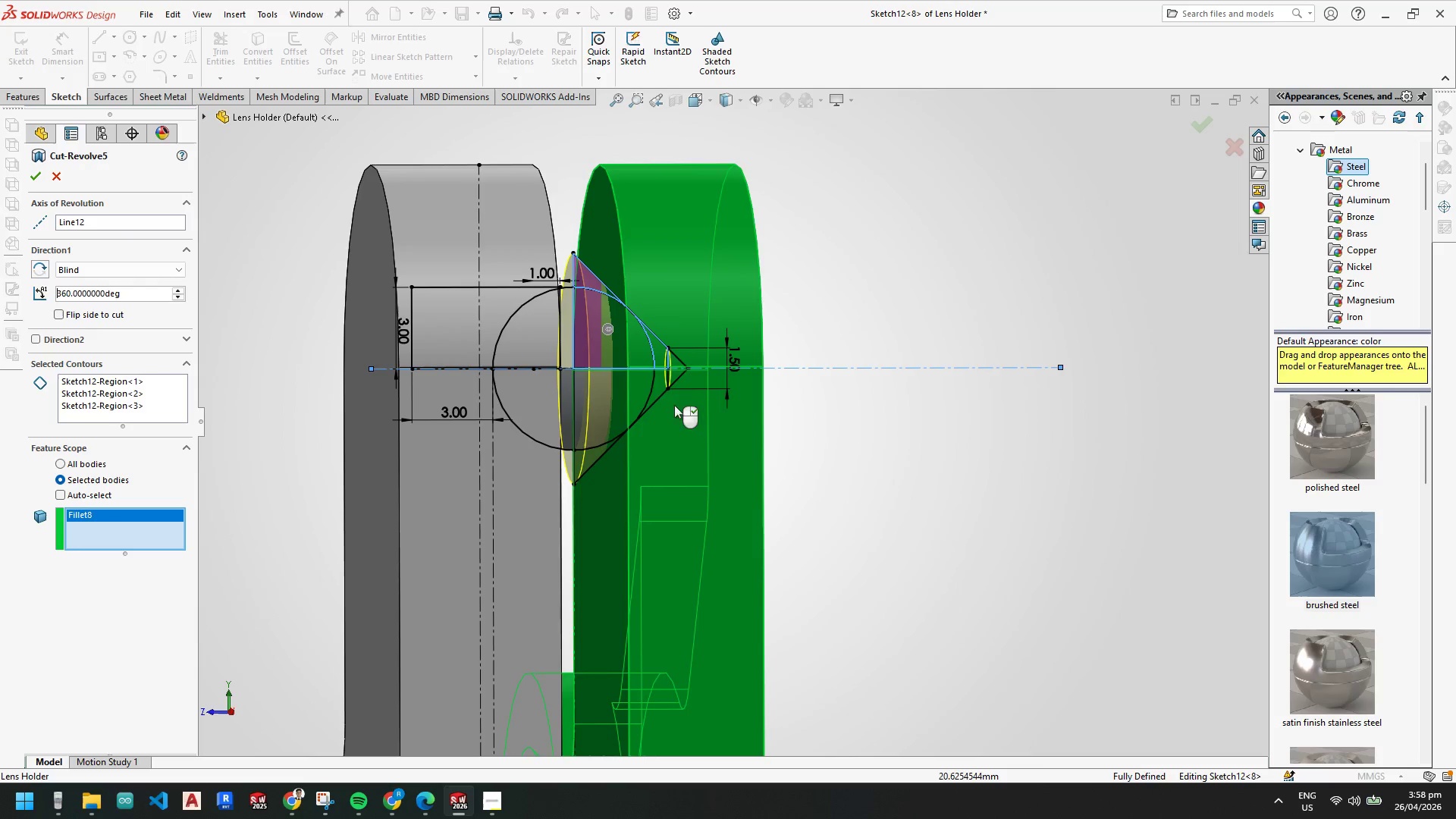 
scroll: coordinate [664, 387], scroll_direction: down, amount: 2.0
 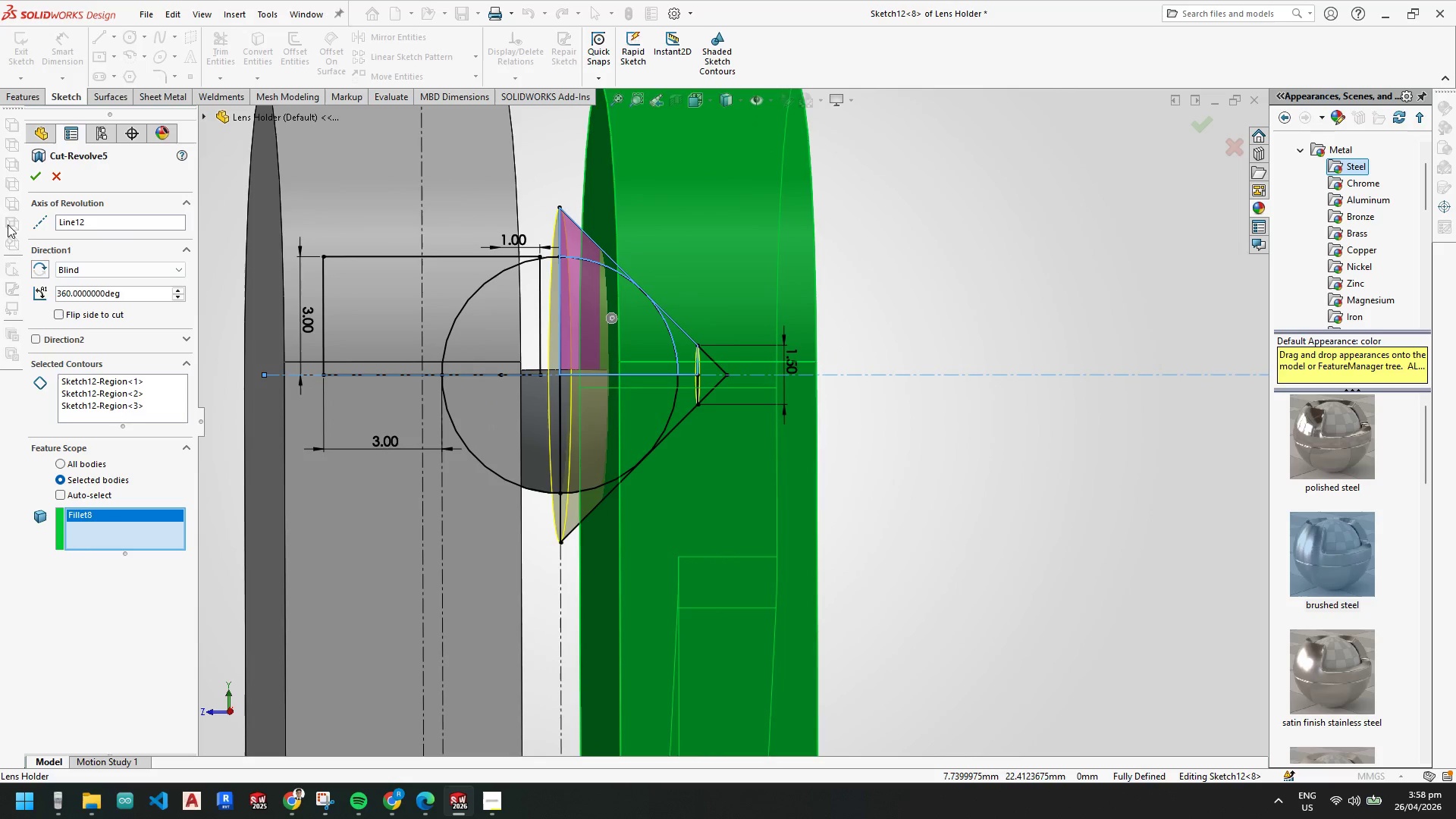 
left_click([37, 171])
 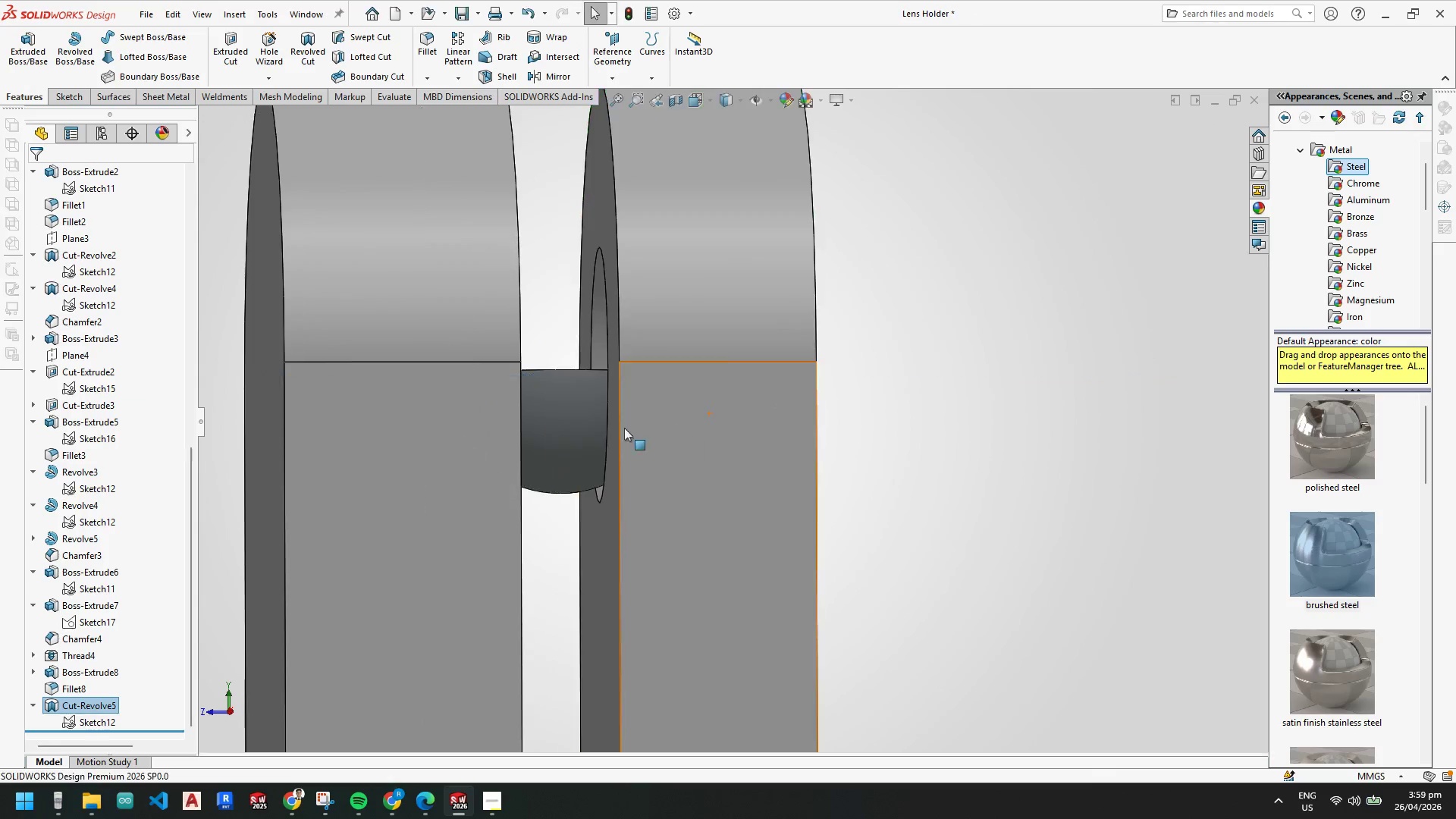 
right_click([548, 413])
 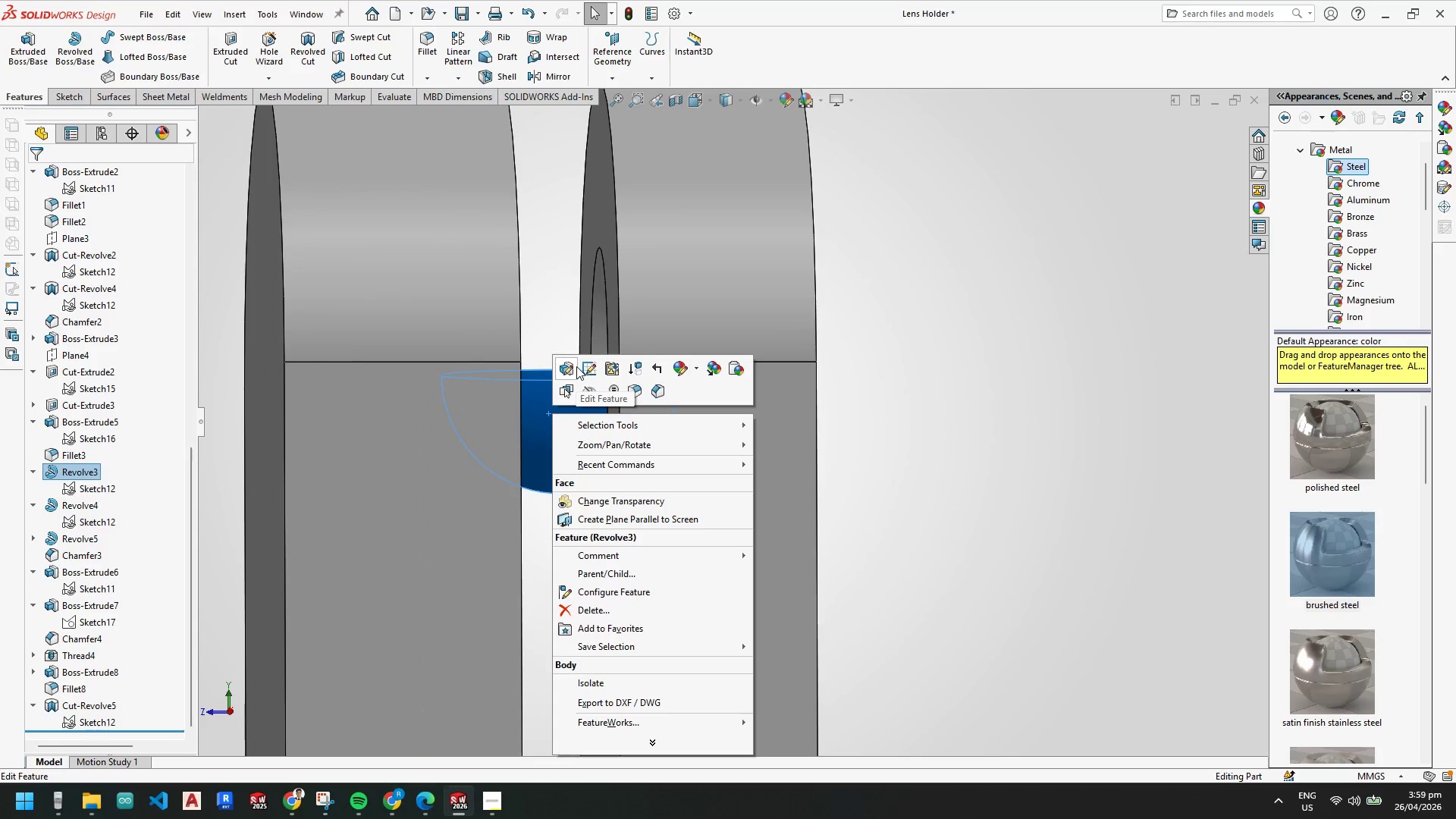 
left_click([572, 369])
 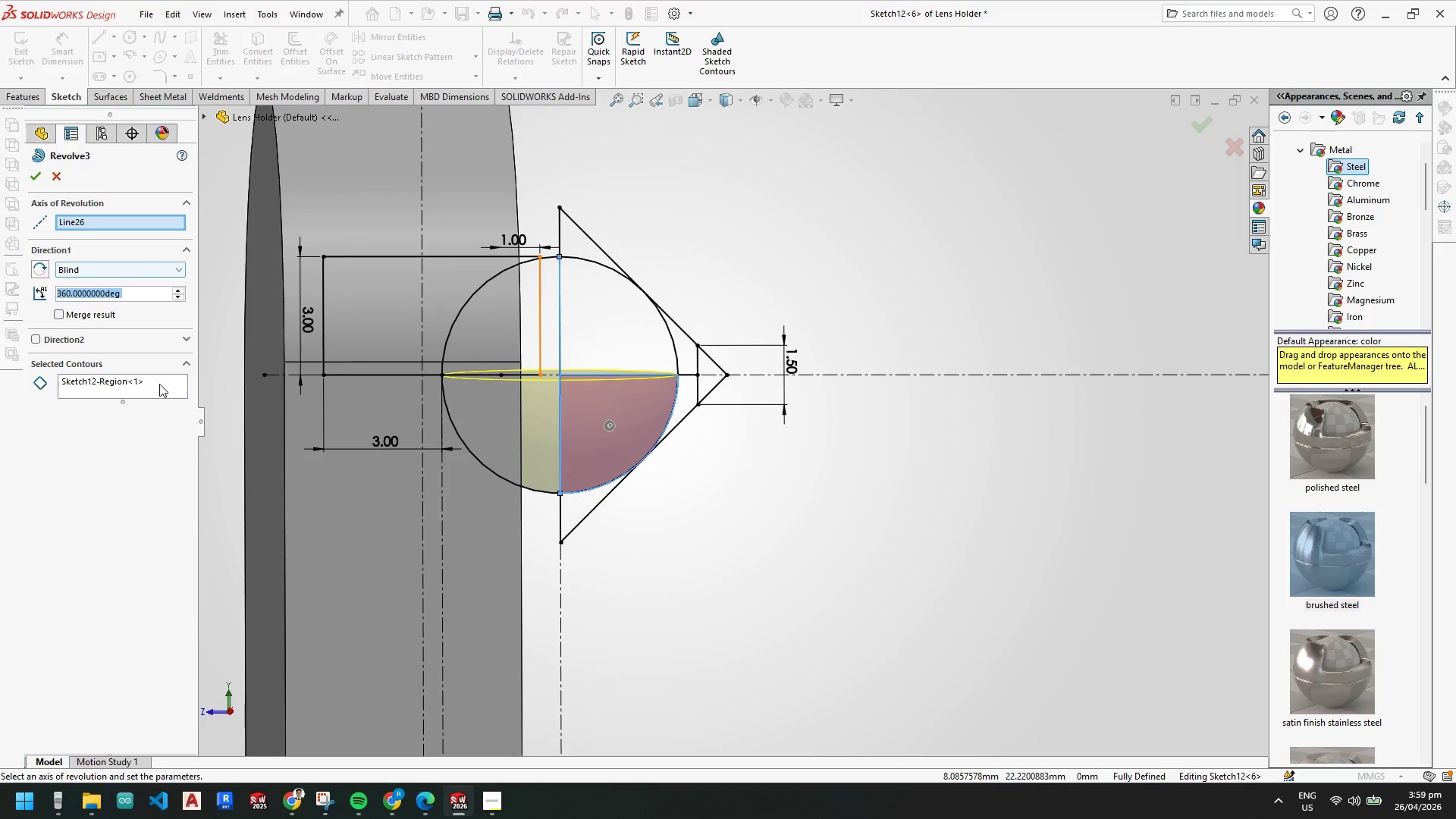 
right_click([129, 385])
 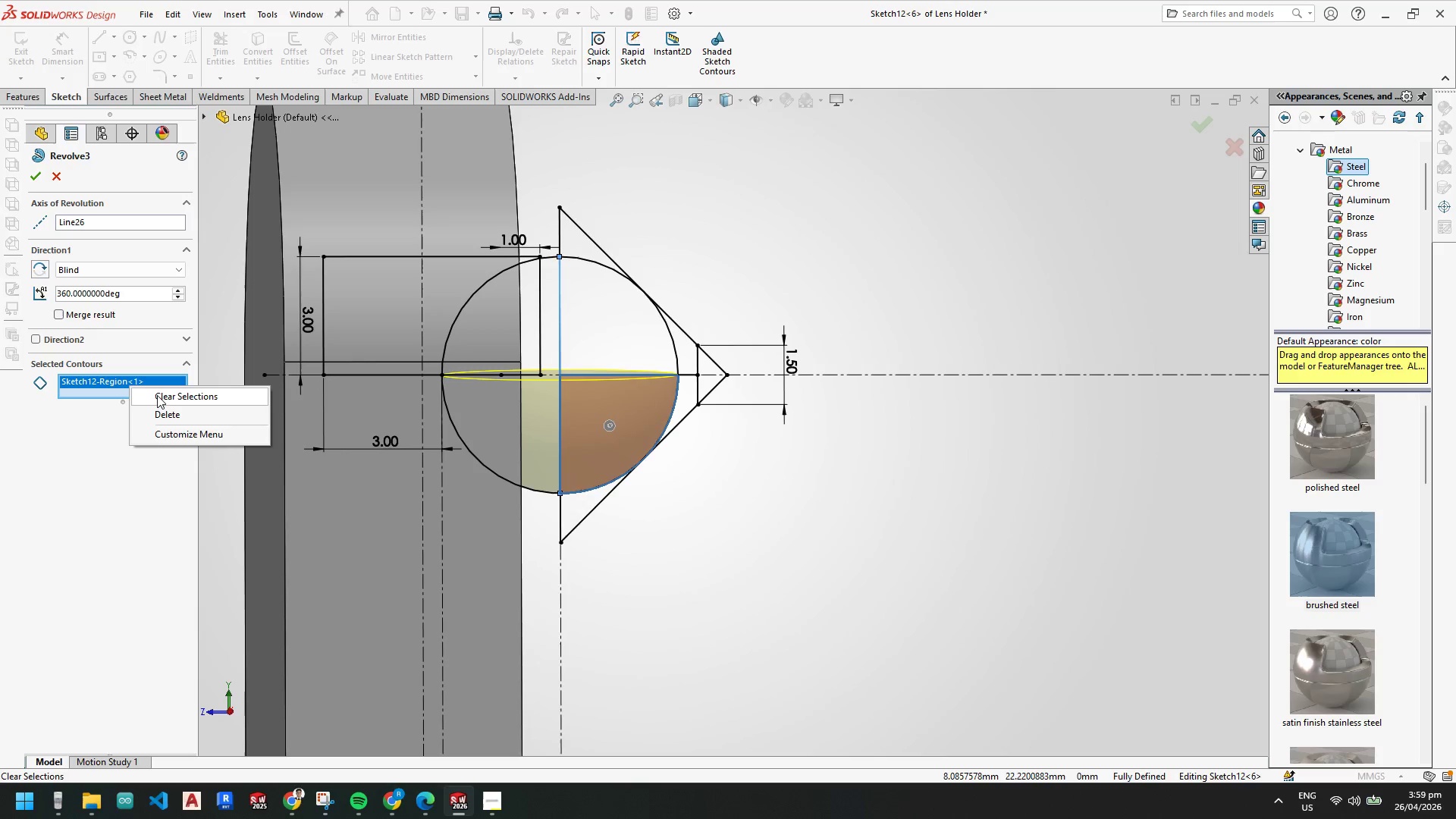 
left_click([157, 397])
 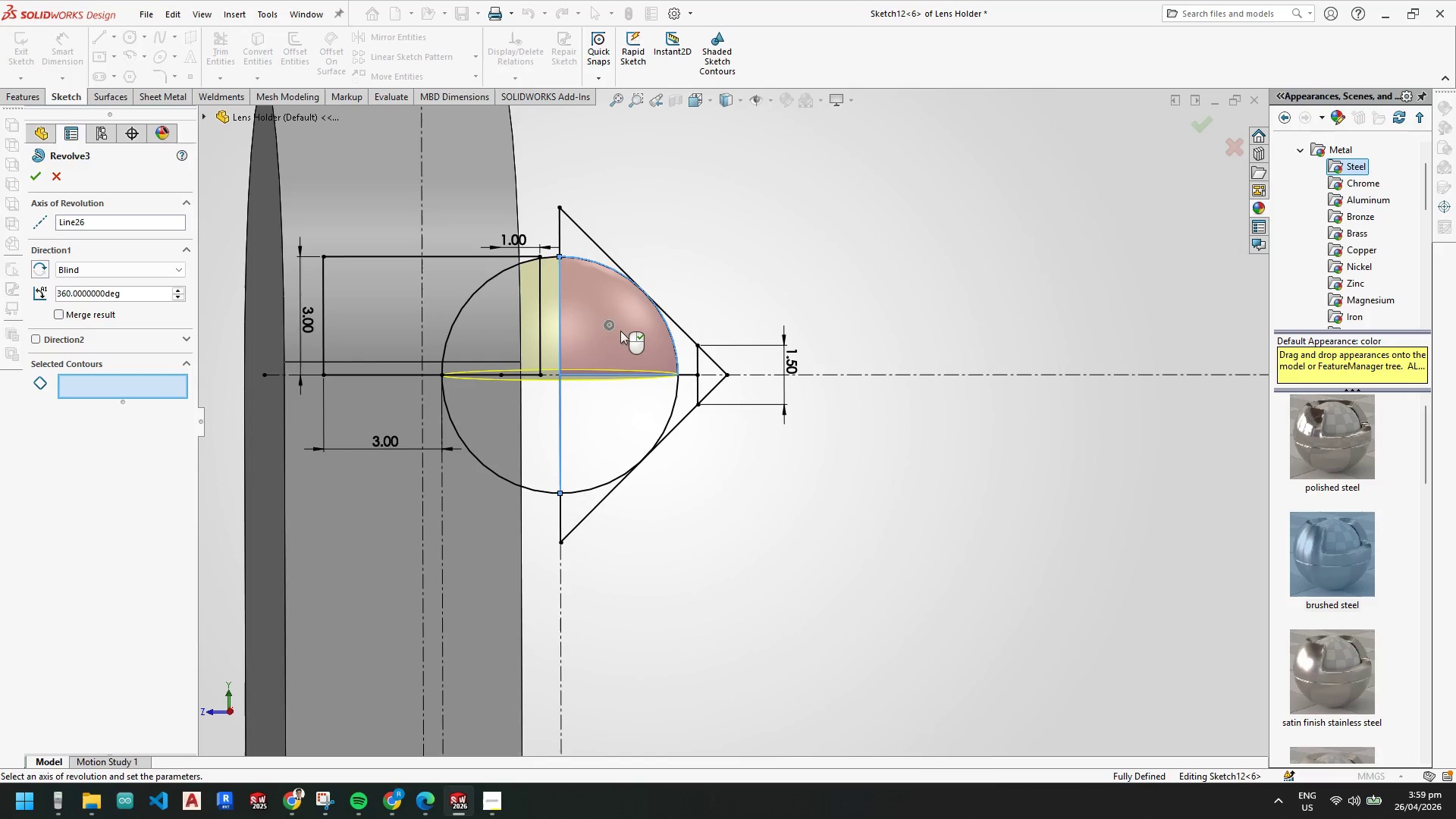 
double_click([601, 414])
 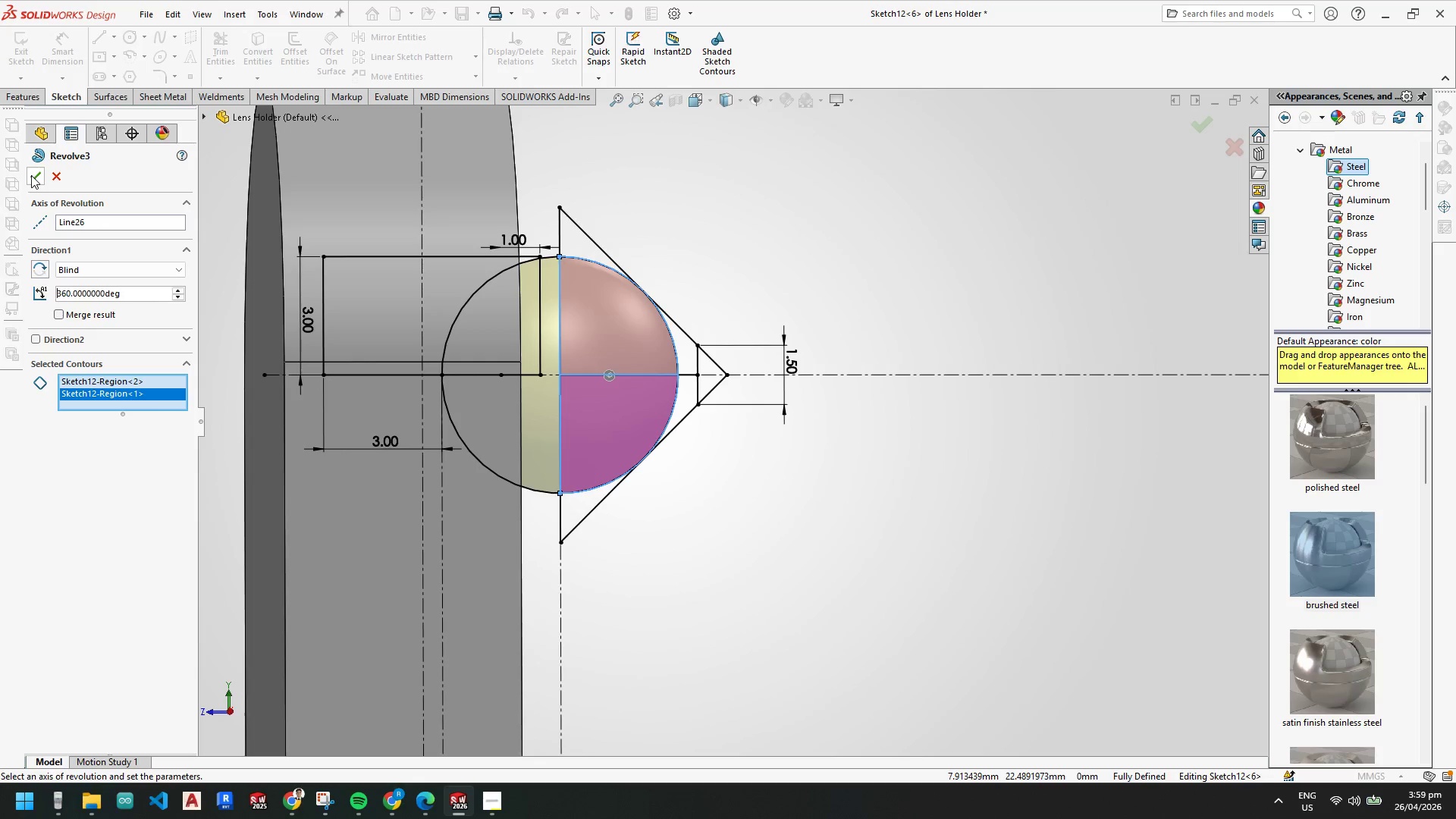 
left_click([32, 175])
 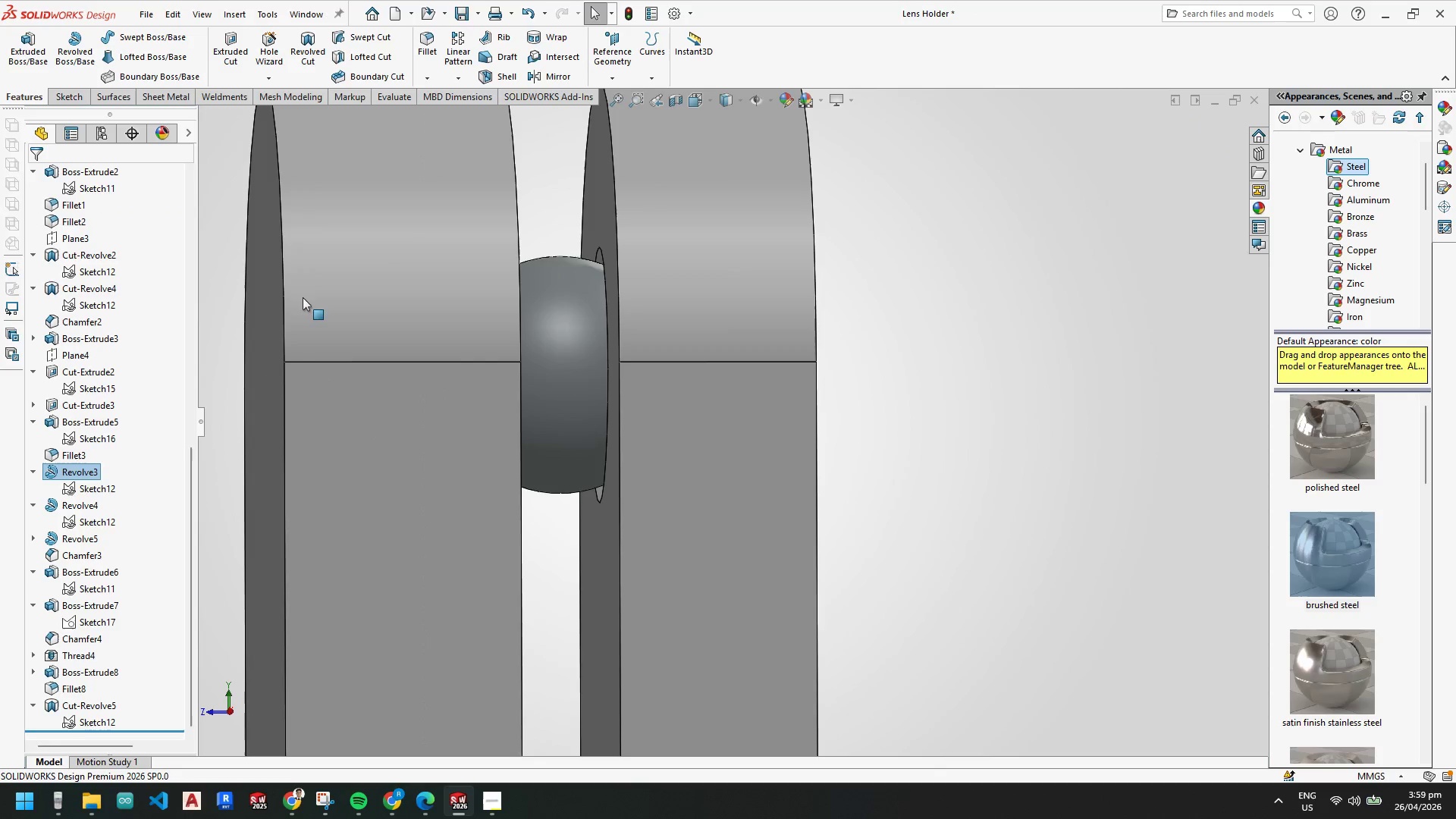 
scroll: coordinate [652, 453], scroll_direction: up, amount: 2.0
 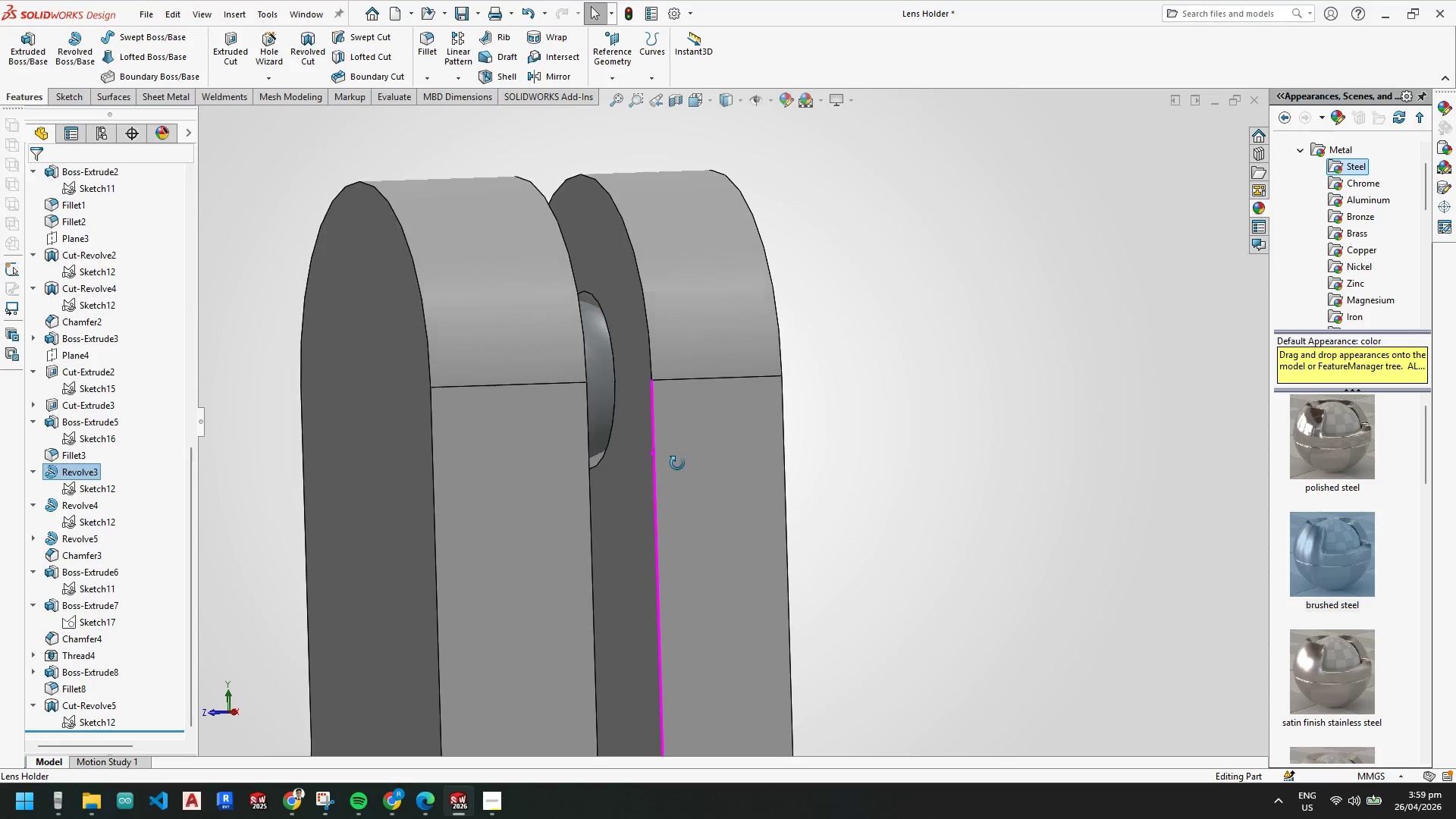 
scroll: coordinate [584, 270], scroll_direction: down, amount: 3.0
 